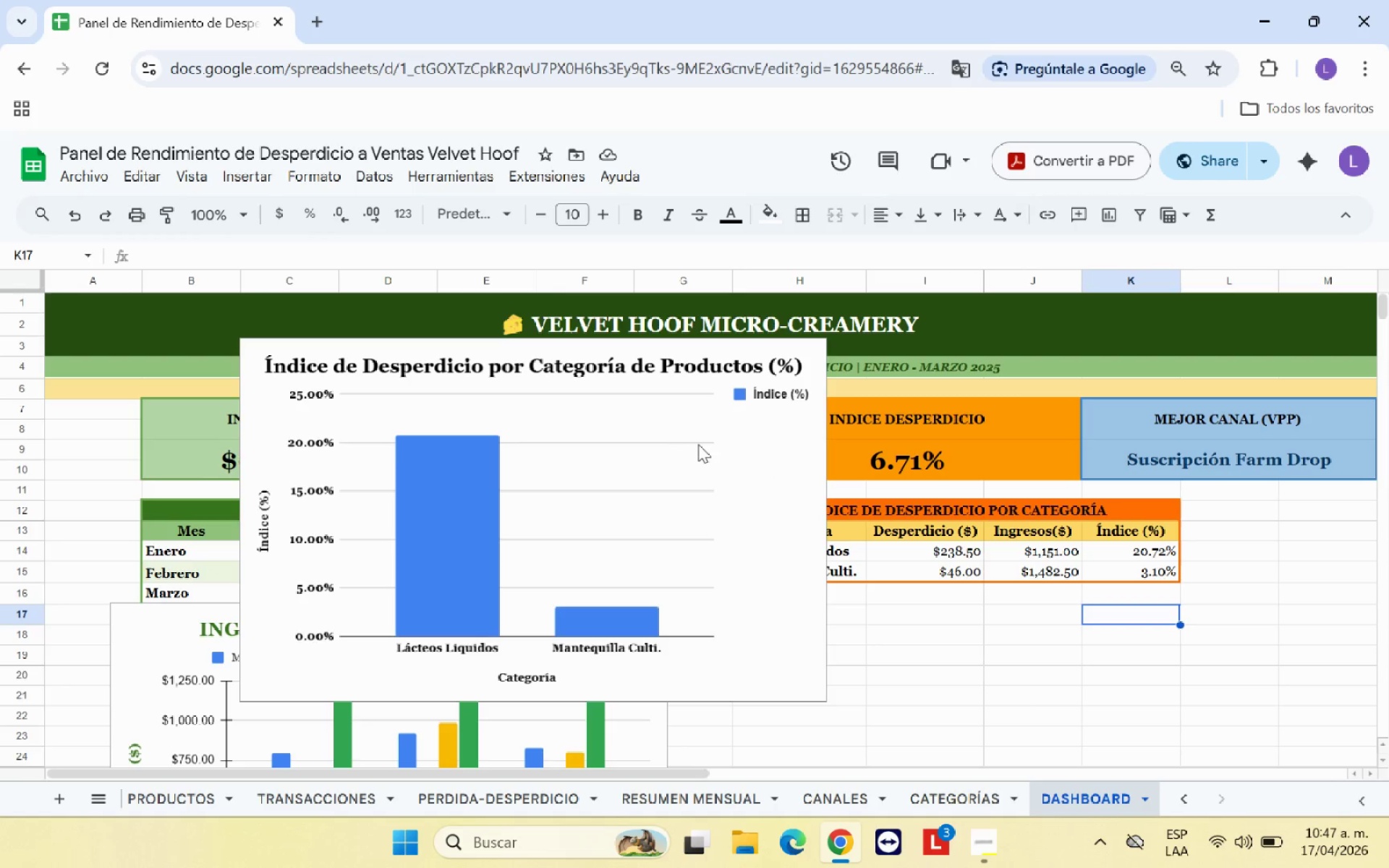 
left_click_drag(start_coordinate=[684, 446], to_coordinate=[797, 559])
 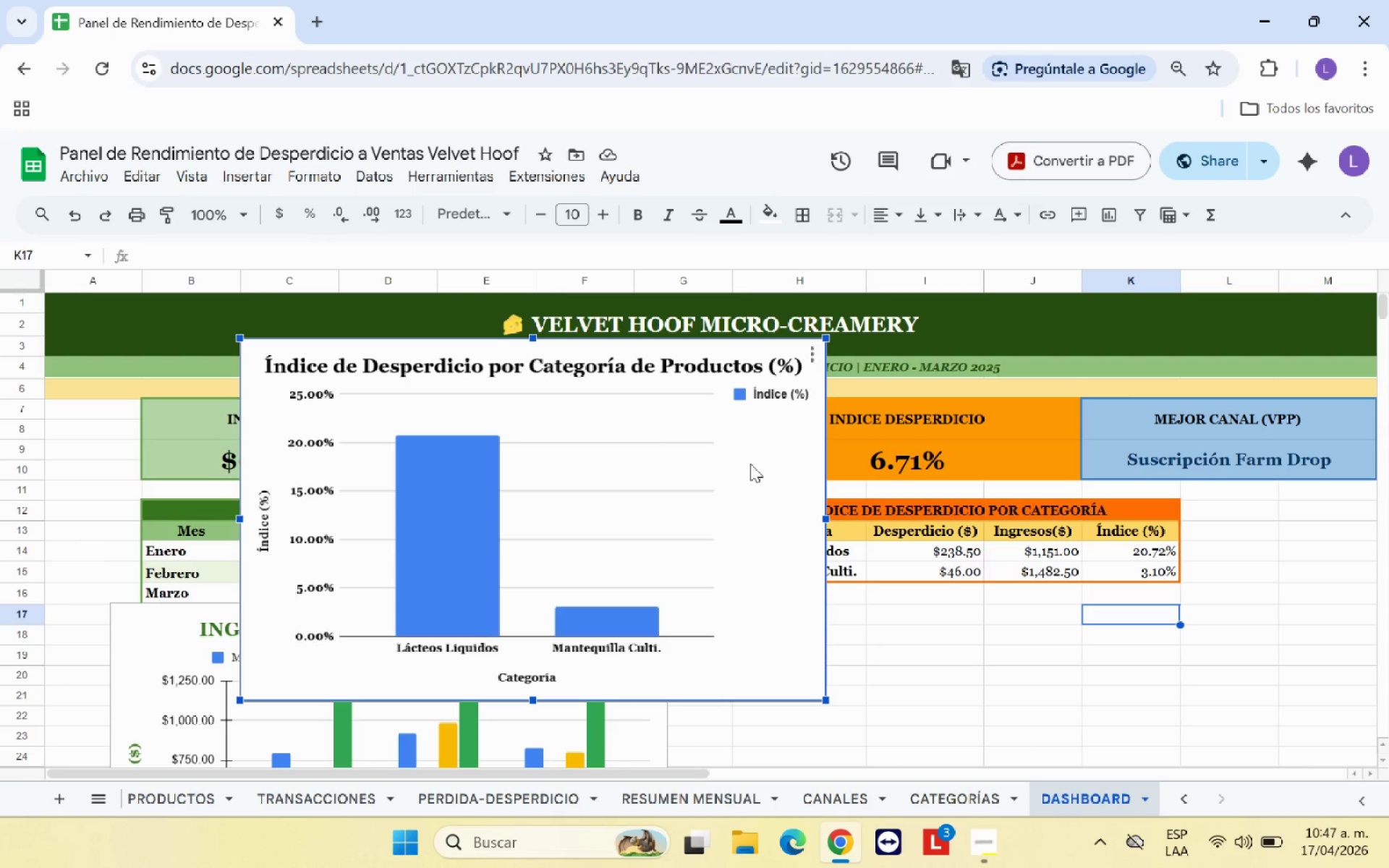 
left_click_drag(start_coordinate=[750, 464], to_coordinate=[1236, 726])
 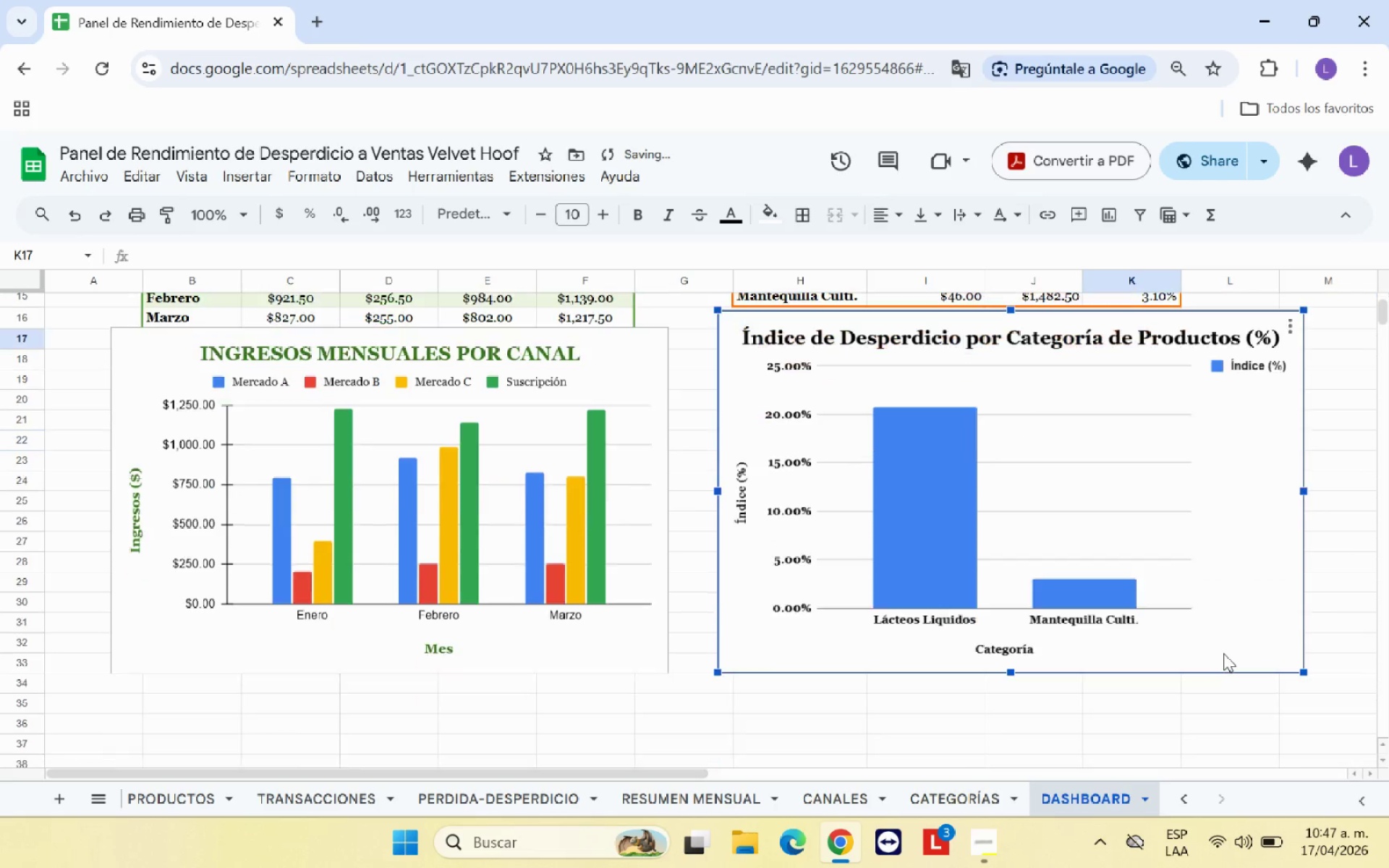 
scroll: coordinate [1223, 653], scroll_direction: down, amount: 1.0
 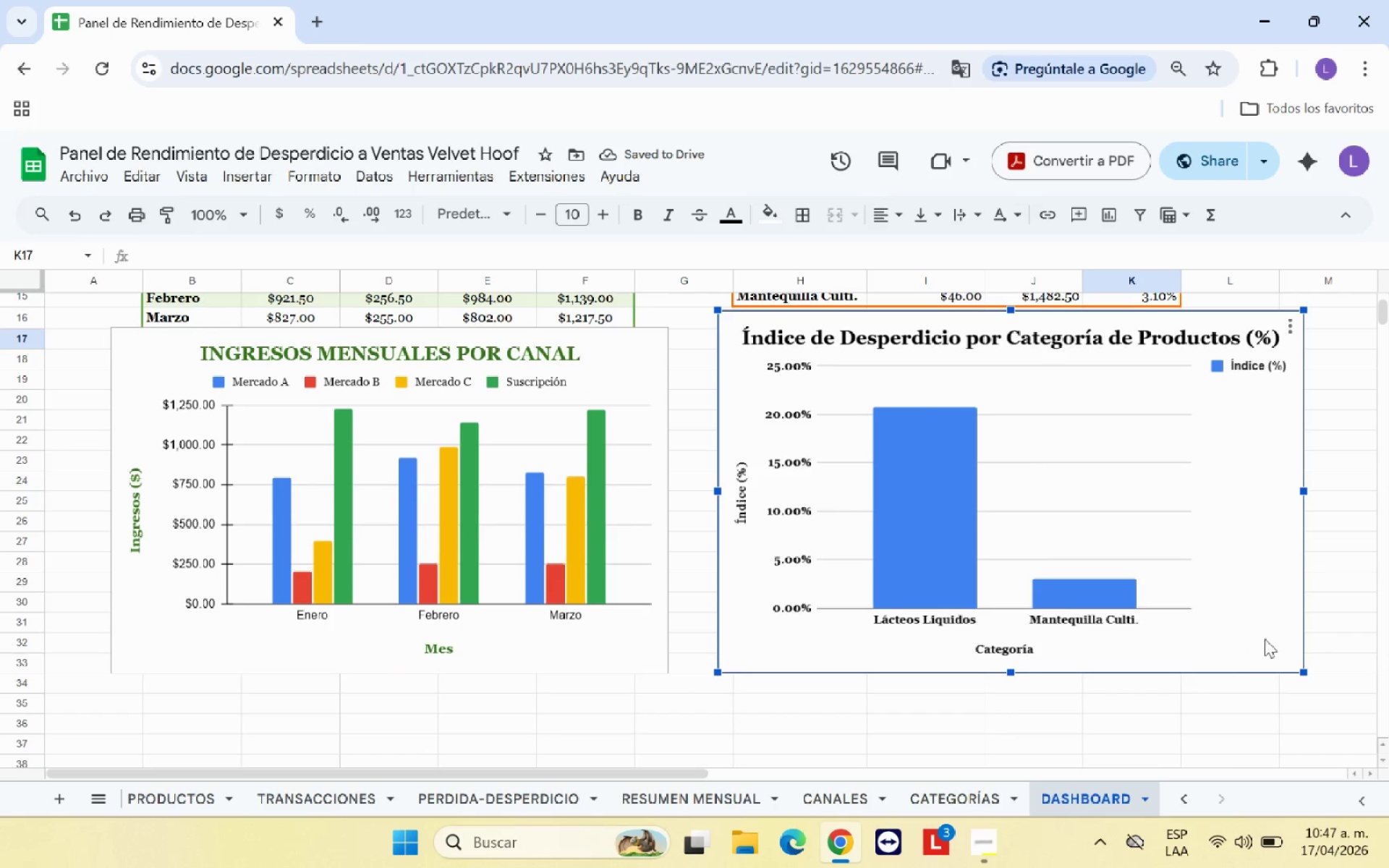 
left_click_drag(start_coordinate=[1305, 670], to_coordinate=[1216, 635])
 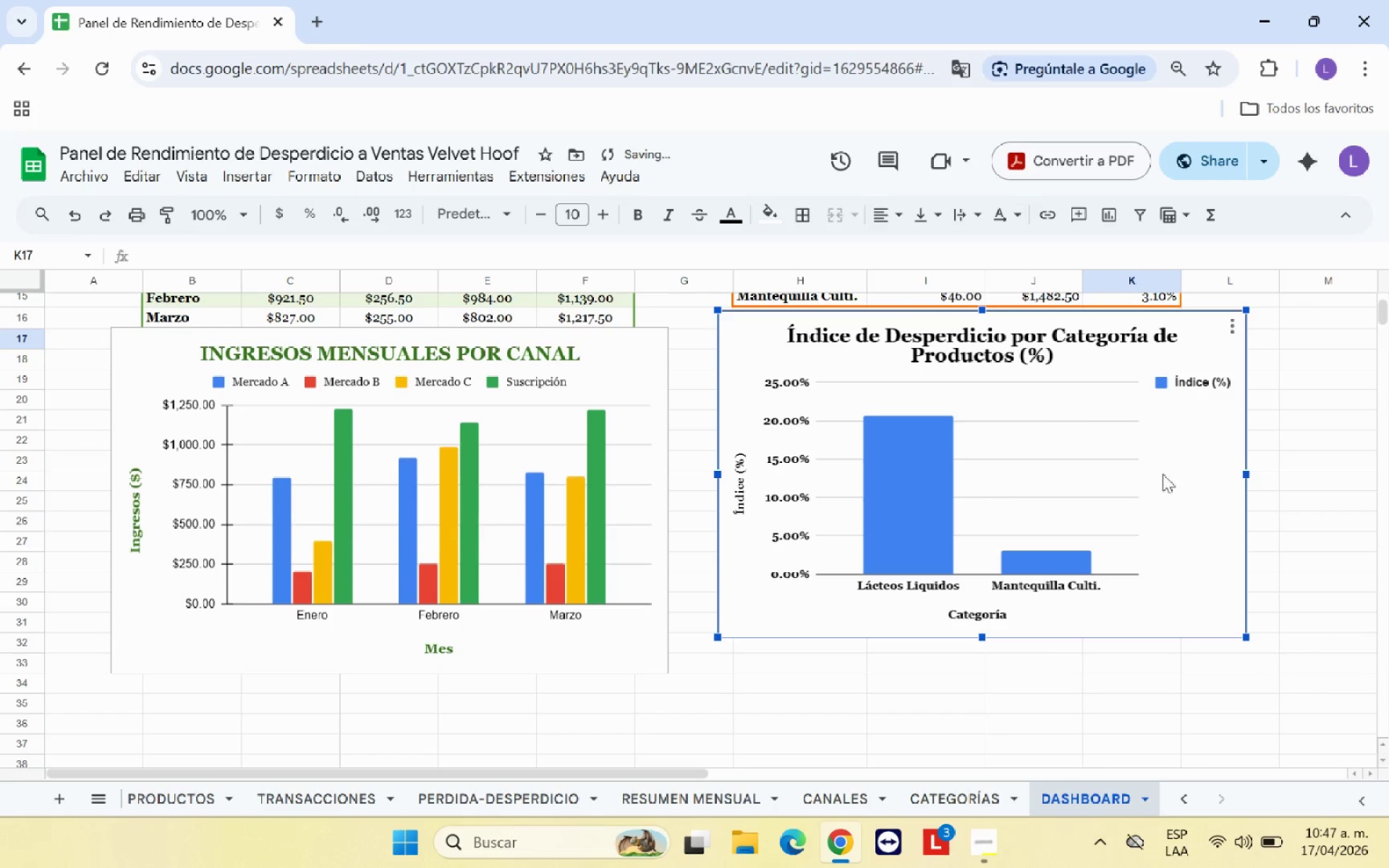 
left_click_drag(start_coordinate=[1181, 465], to_coordinate=[1186, 505])
 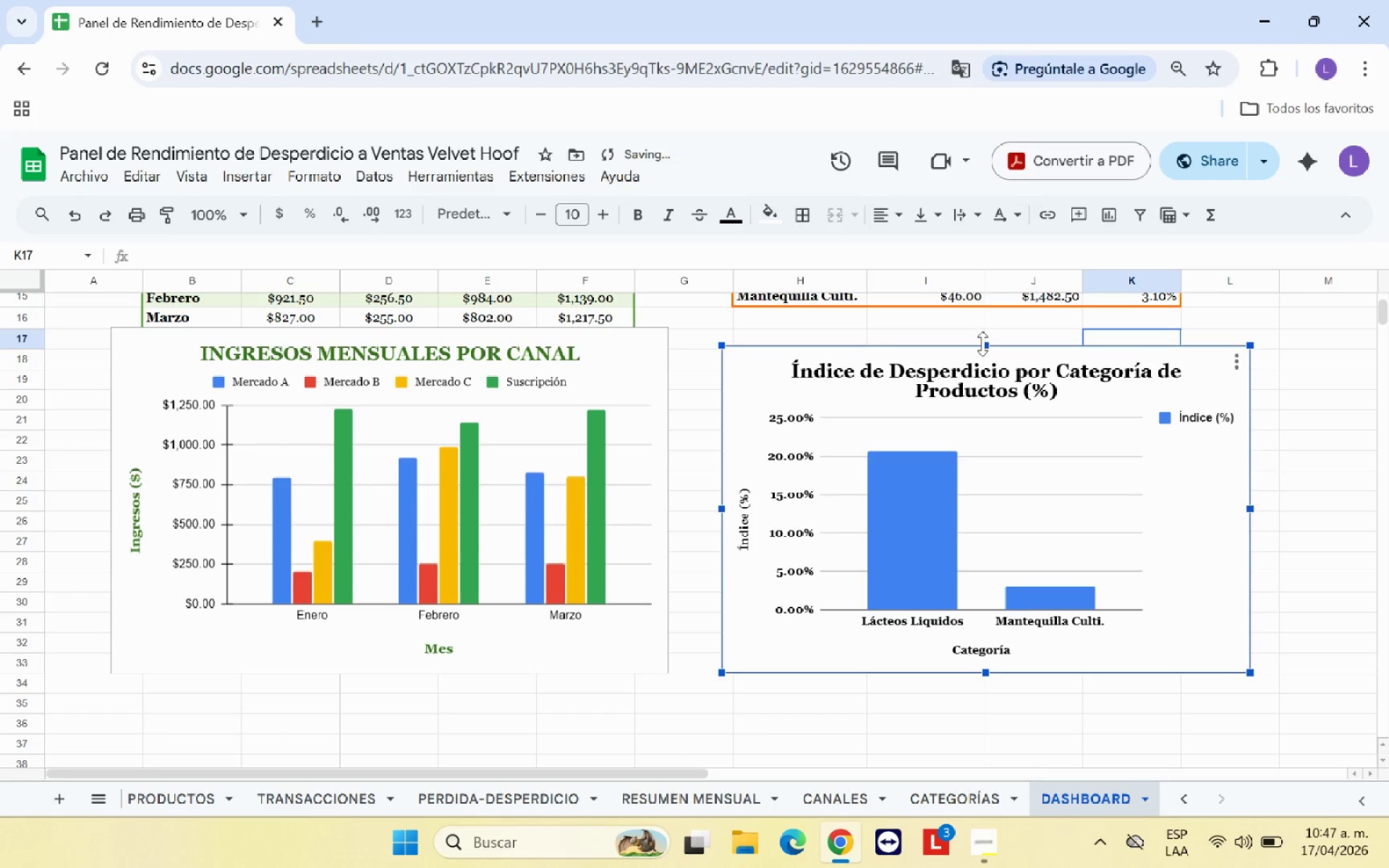 
left_click_drag(start_coordinate=[982, 344], to_coordinate=[982, 326])
 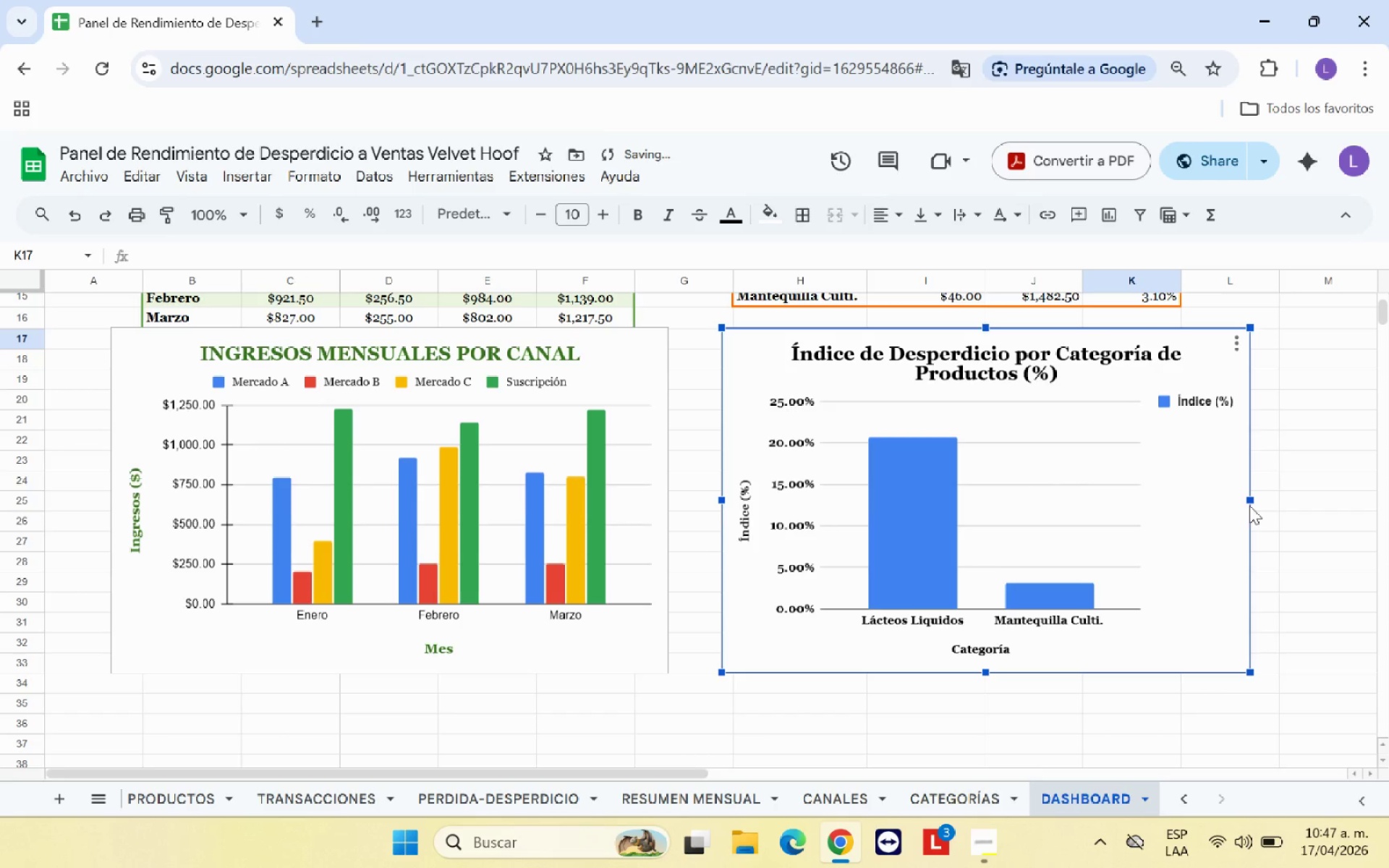 
left_click_drag(start_coordinate=[1253, 502], to_coordinate=[1219, 493])
 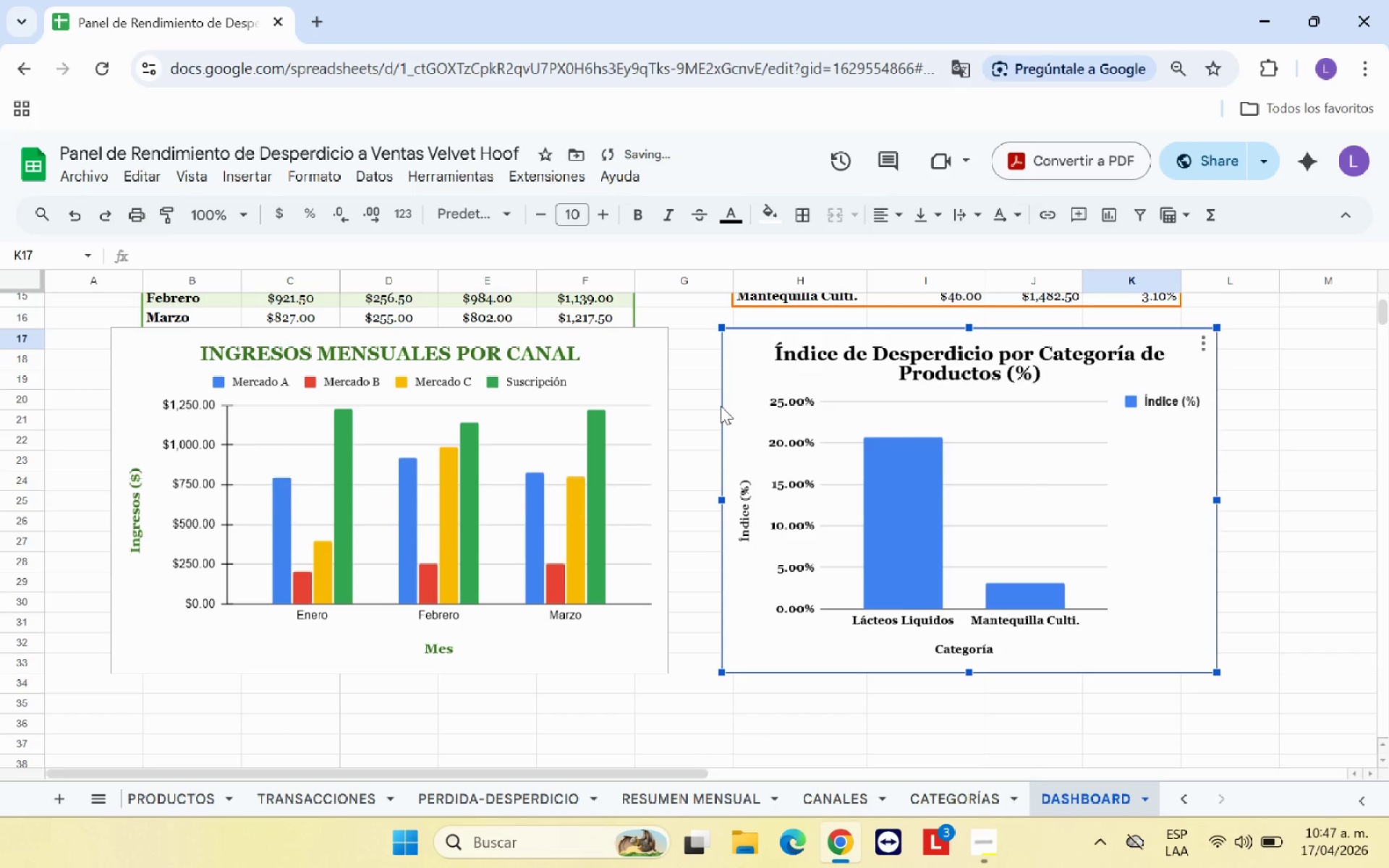 
left_click([703, 400])
 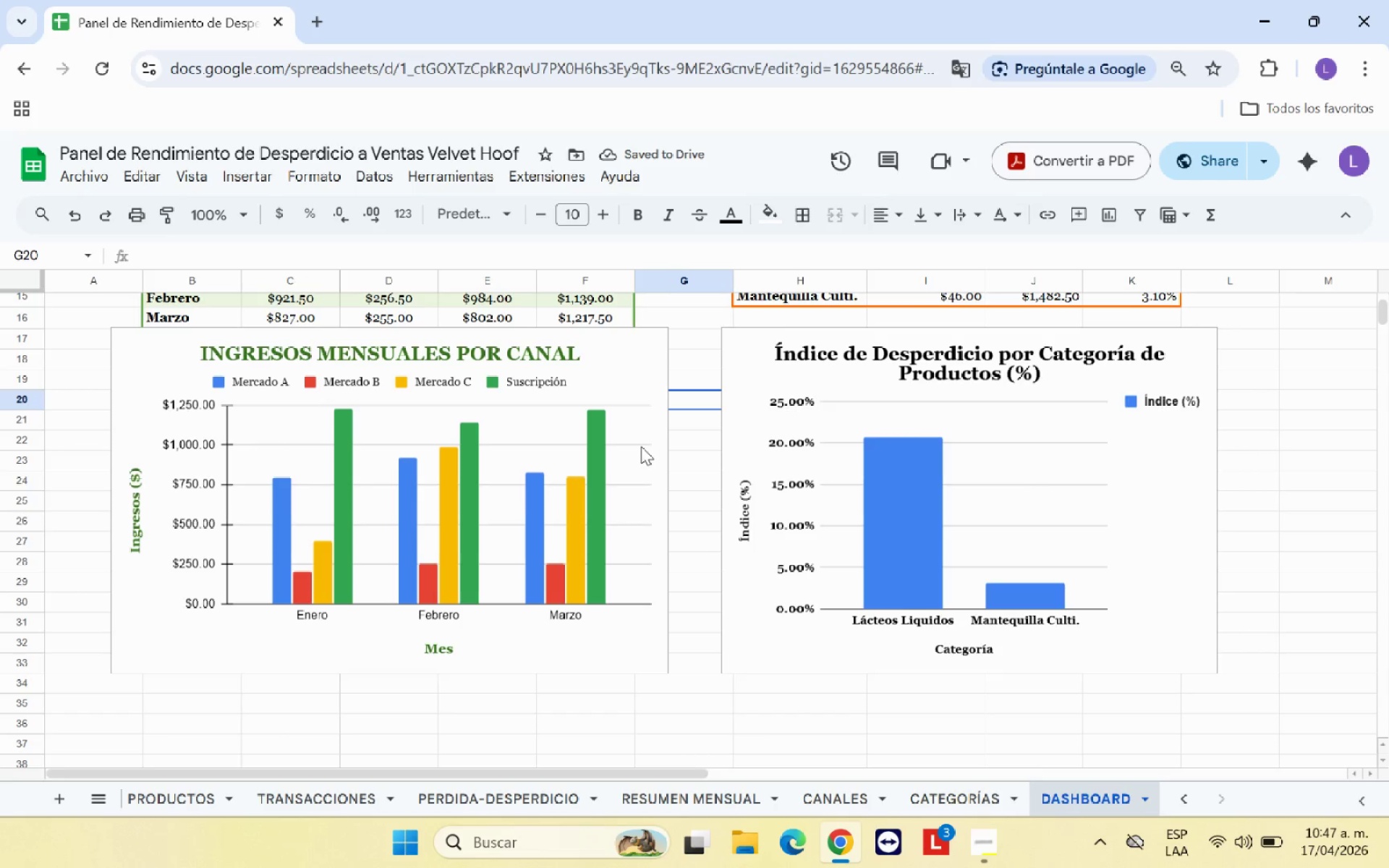 
left_click([641, 446])
 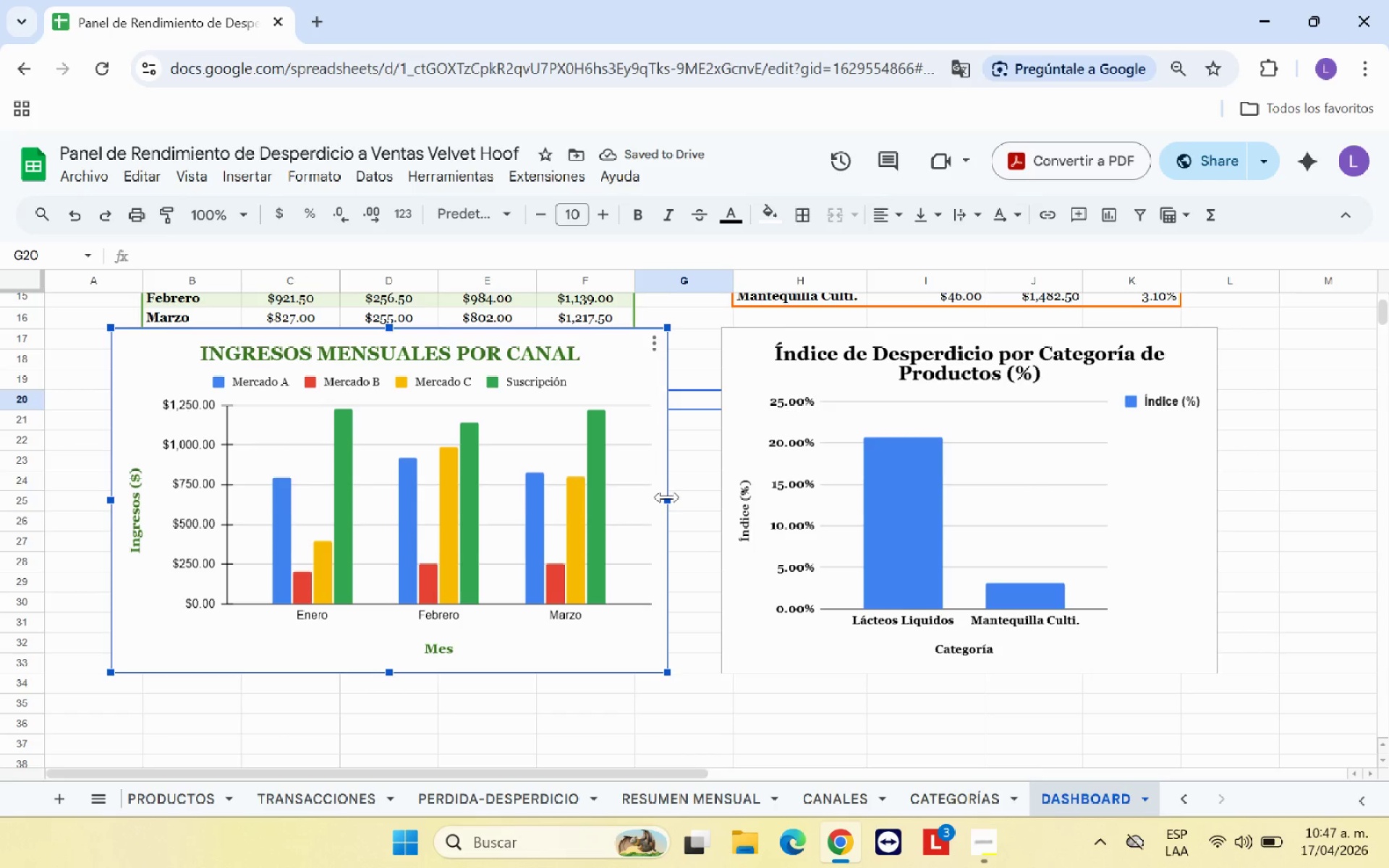 
left_click_drag(start_coordinate=[667, 497], to_coordinate=[647, 501])
 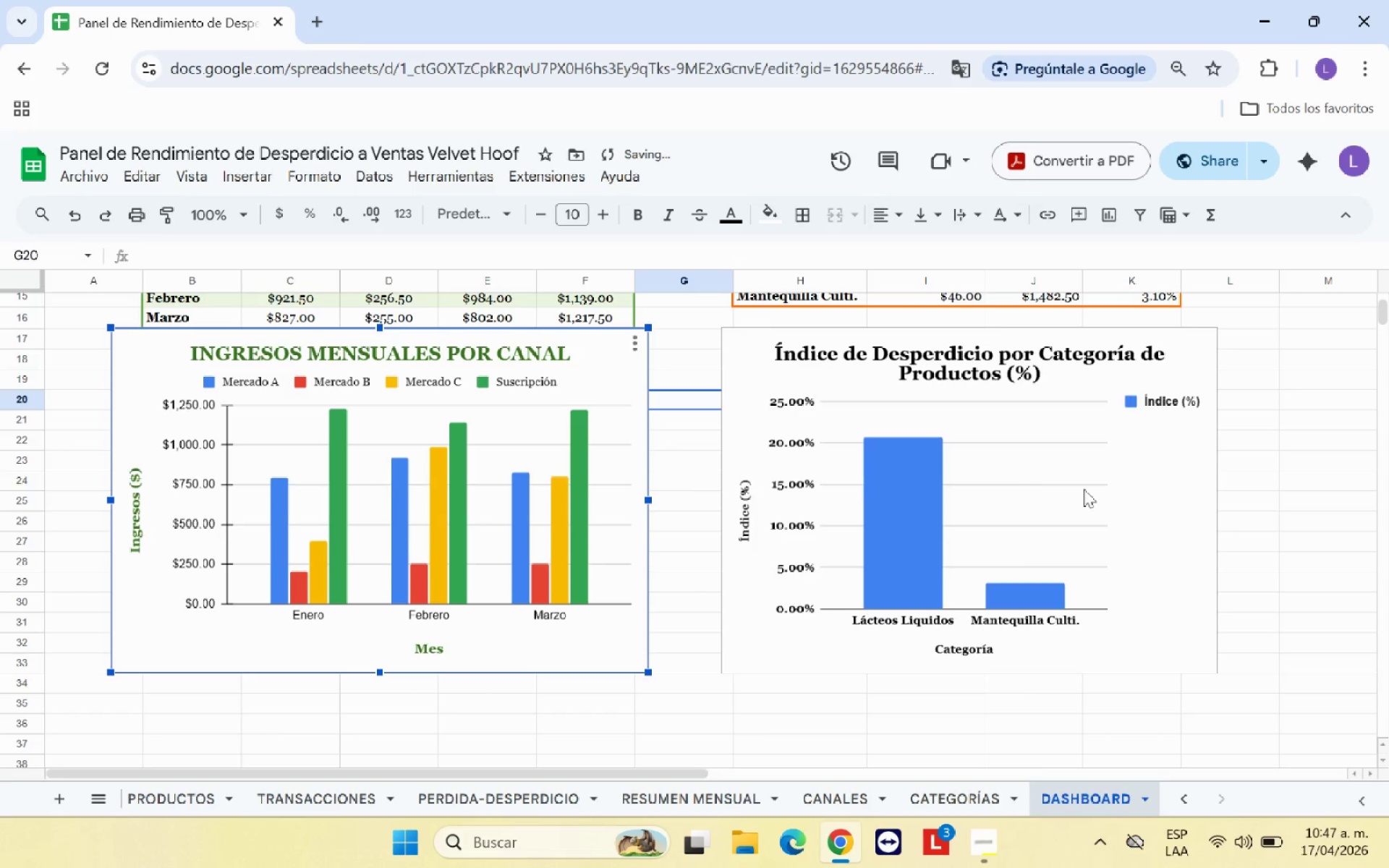 
left_click([1388, 498])
 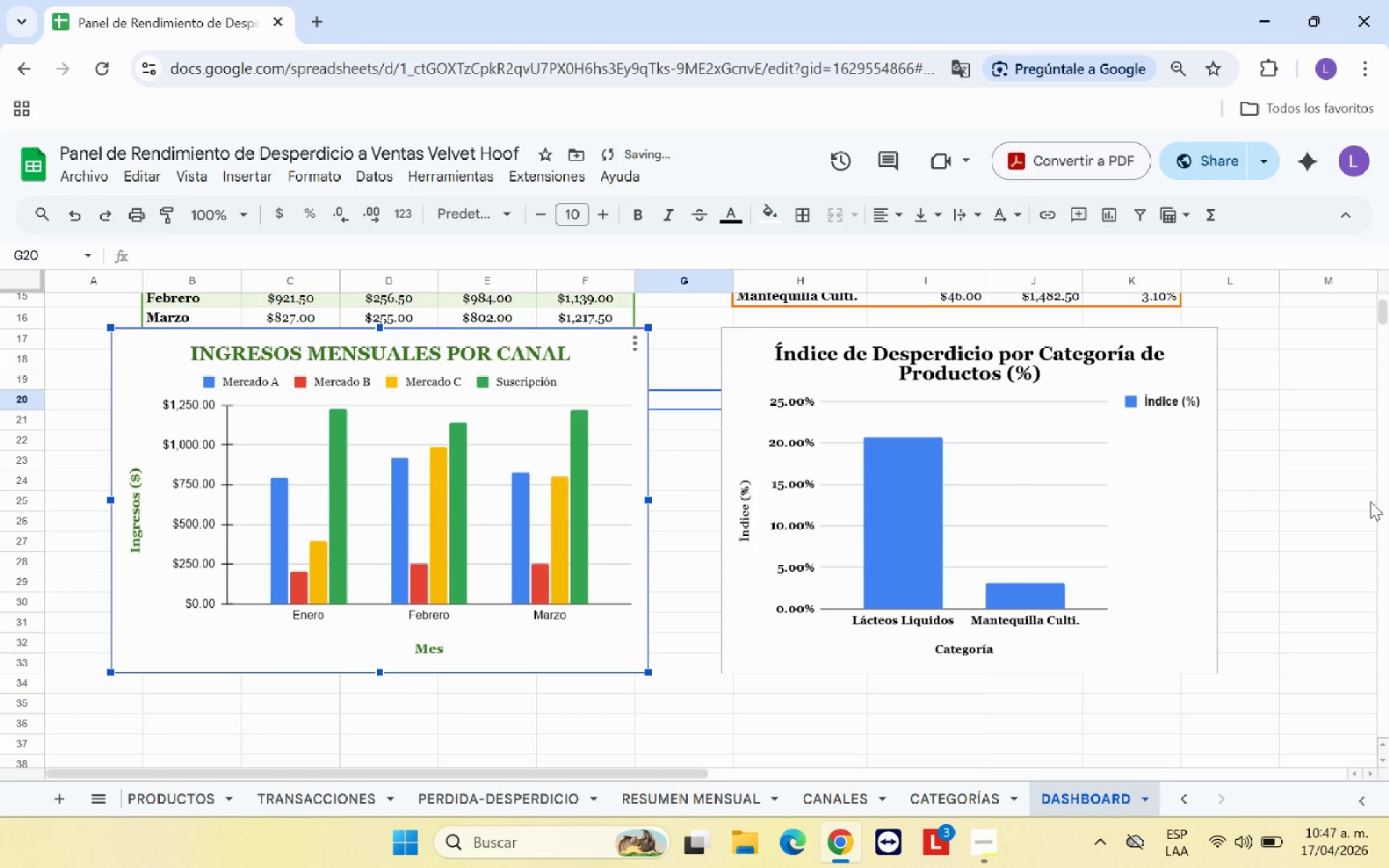 
left_click([1370, 501])
 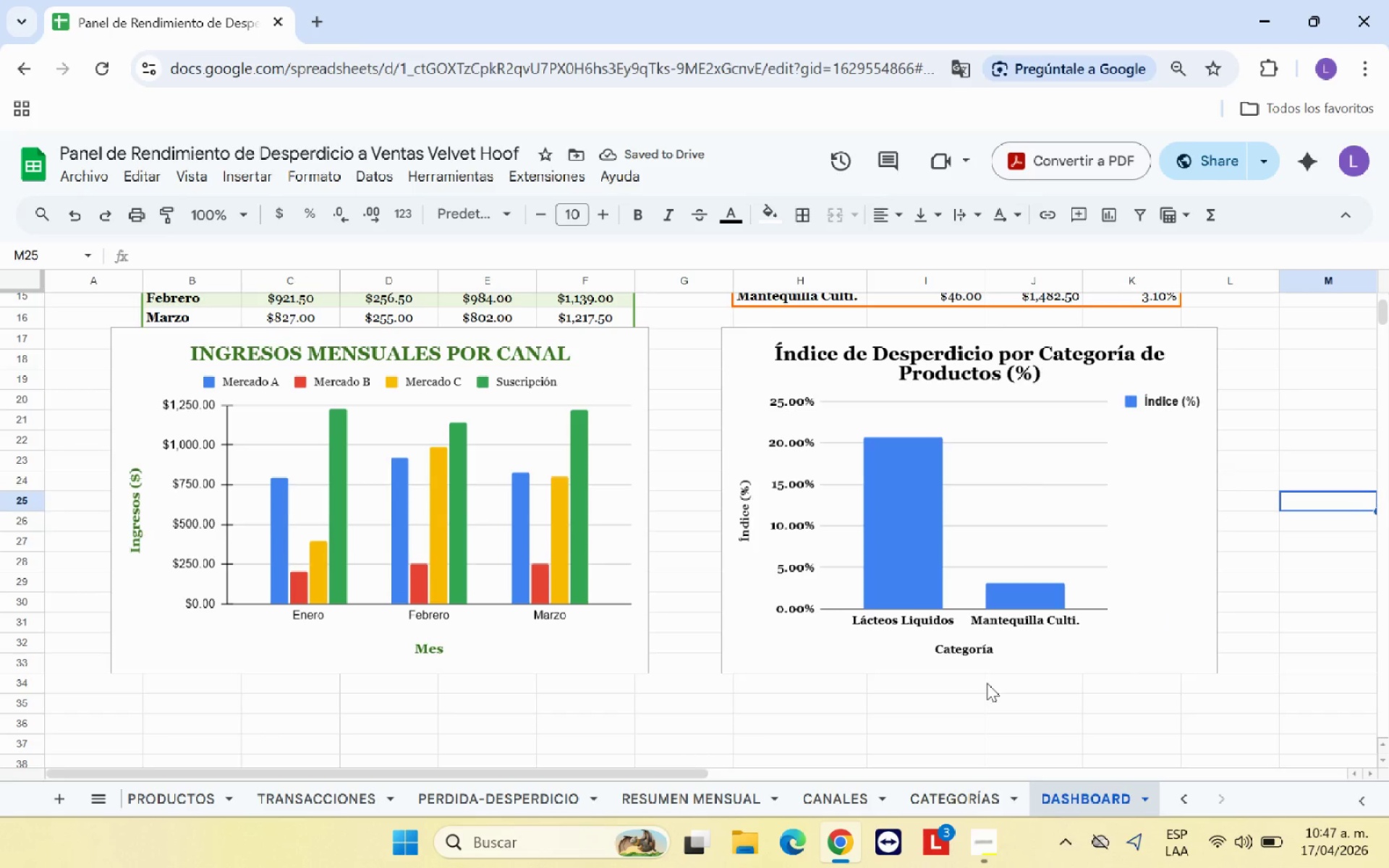 
scroll: coordinate [987, 681], scroll_direction: up, amount: 3.0
 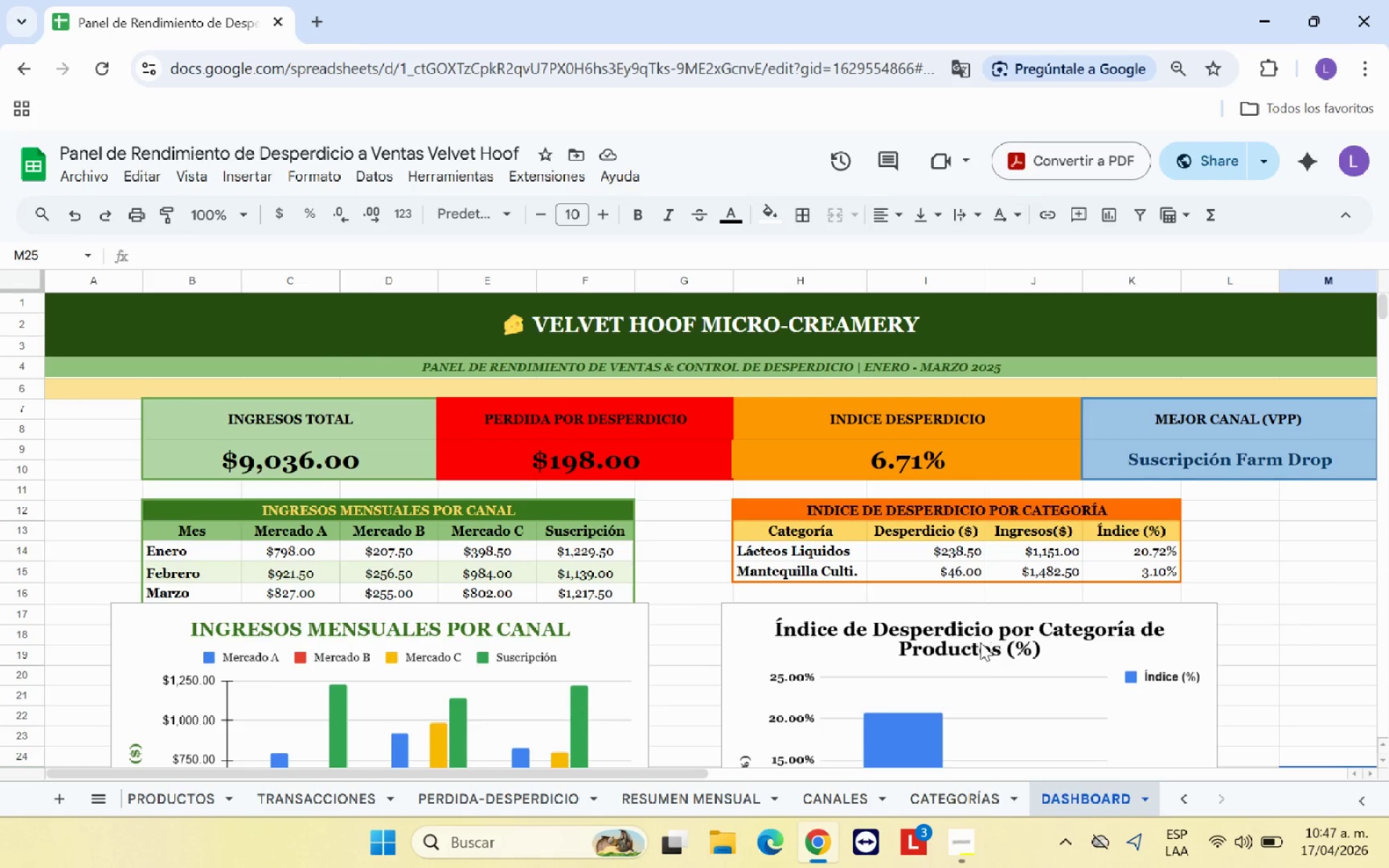 
left_click([1072, 648])
 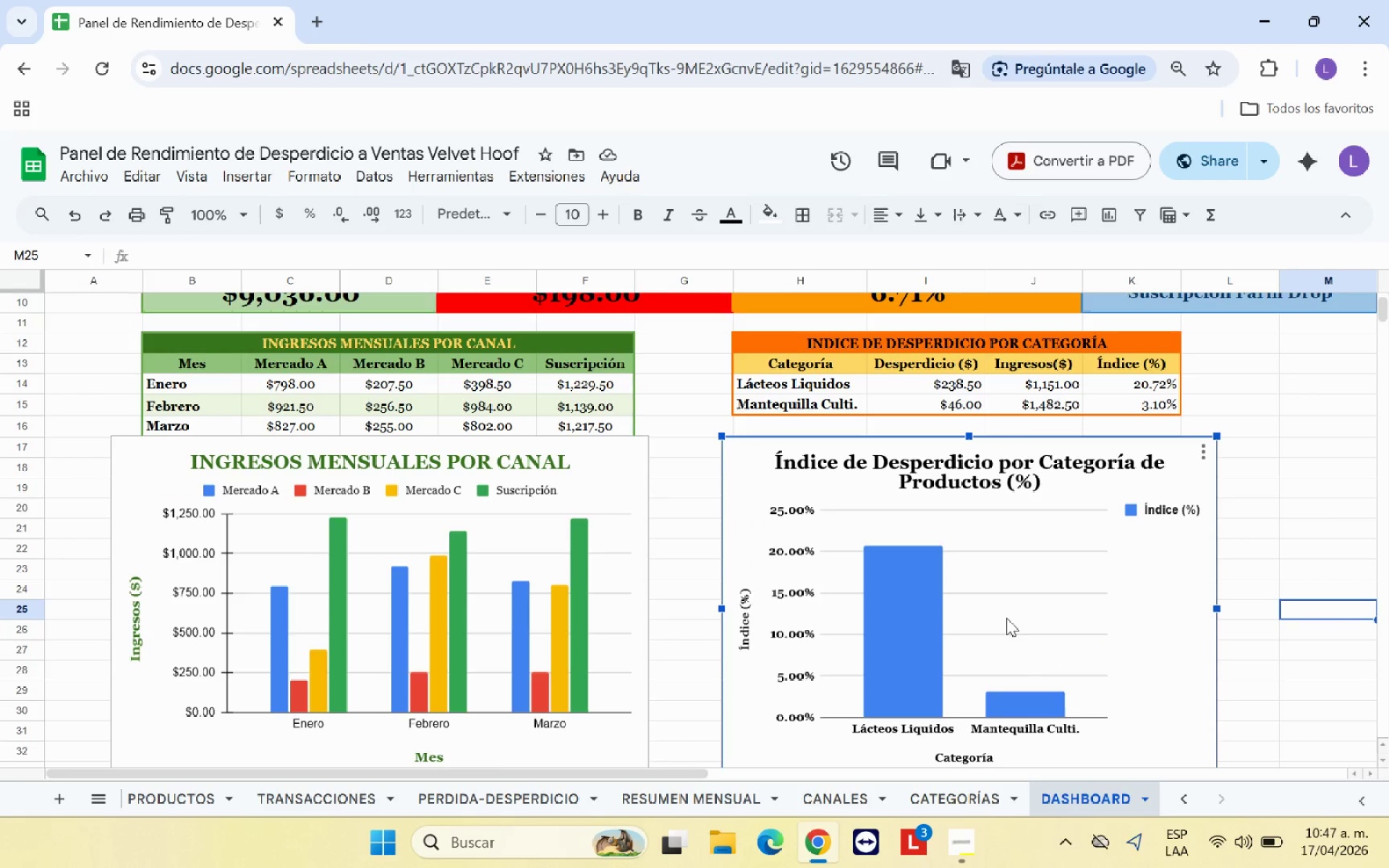 
left_click_drag(start_coordinate=[1053, 558], to_coordinate=[1050, 536])
 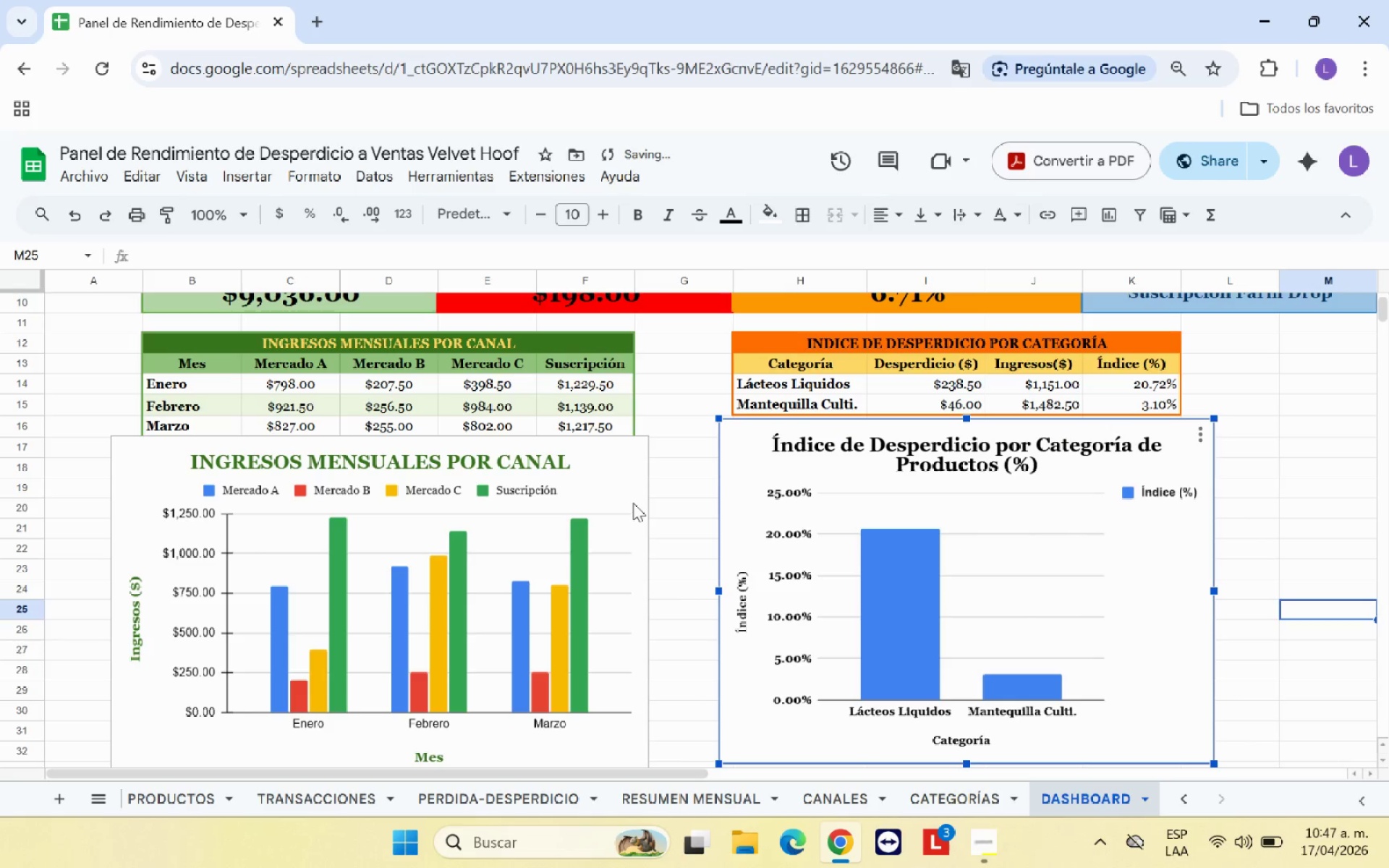 
left_click([633, 503])
 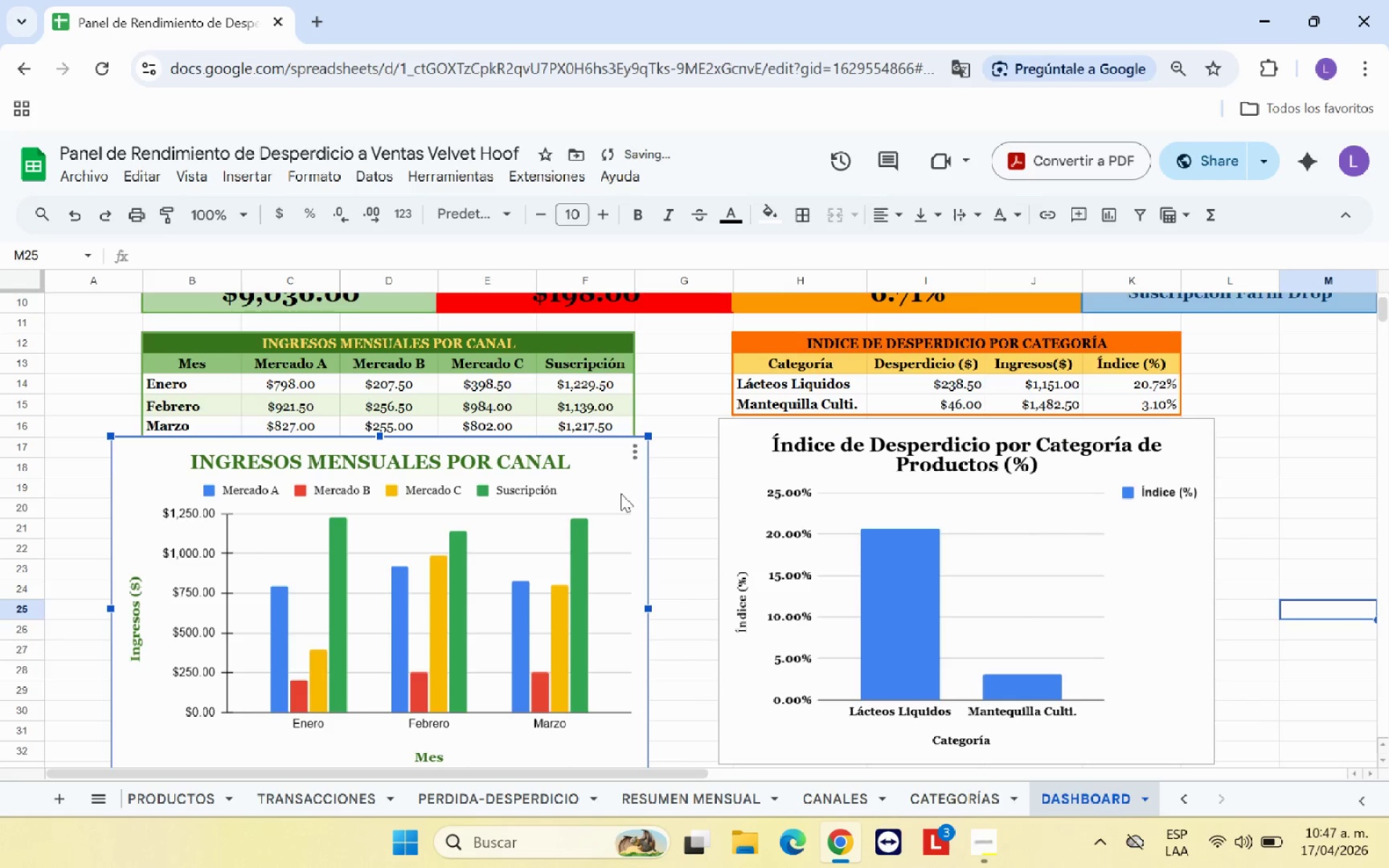 
left_click_drag(start_coordinate=[621, 493], to_coordinate=[622, 499])
 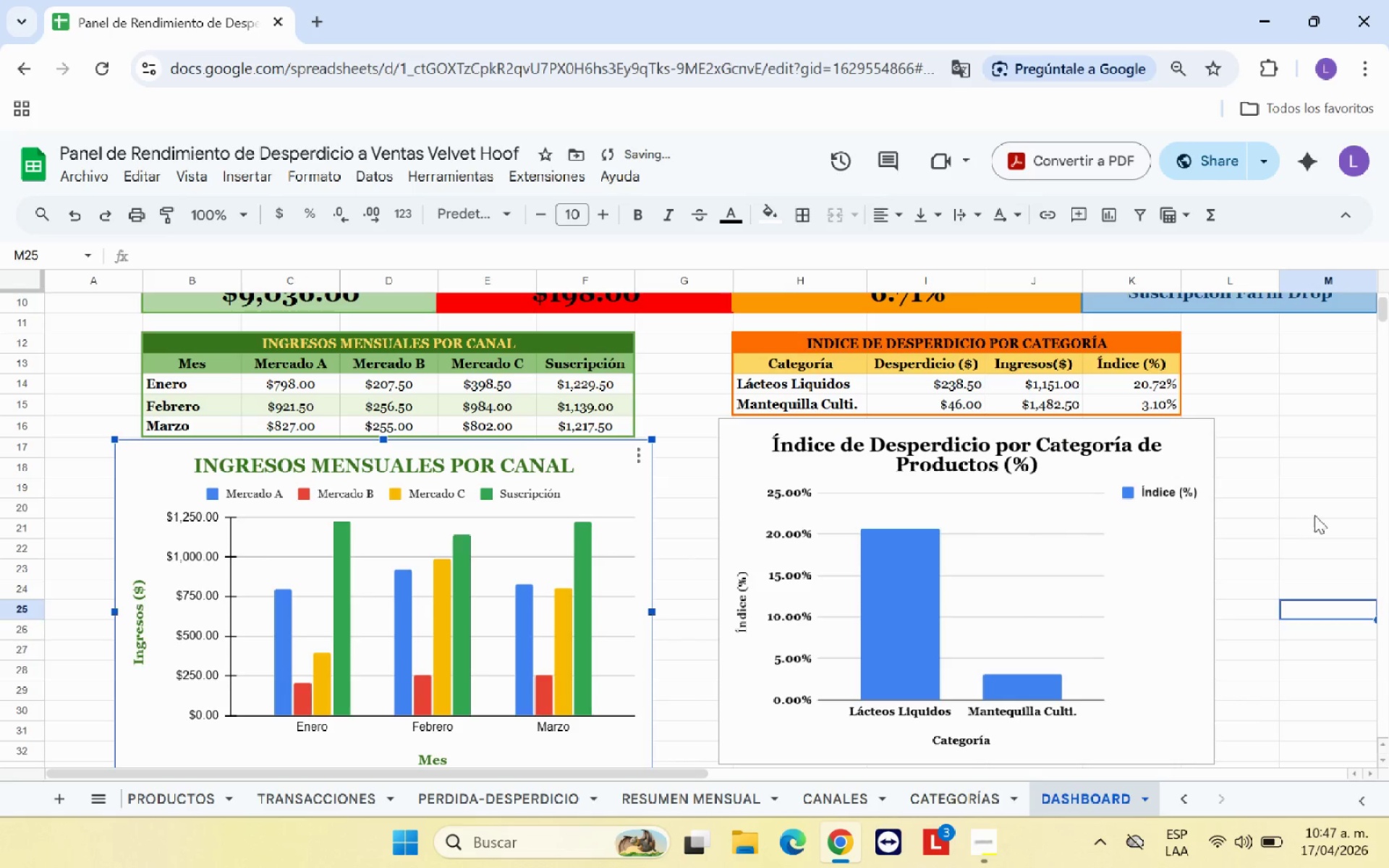 
left_click([1314, 515])
 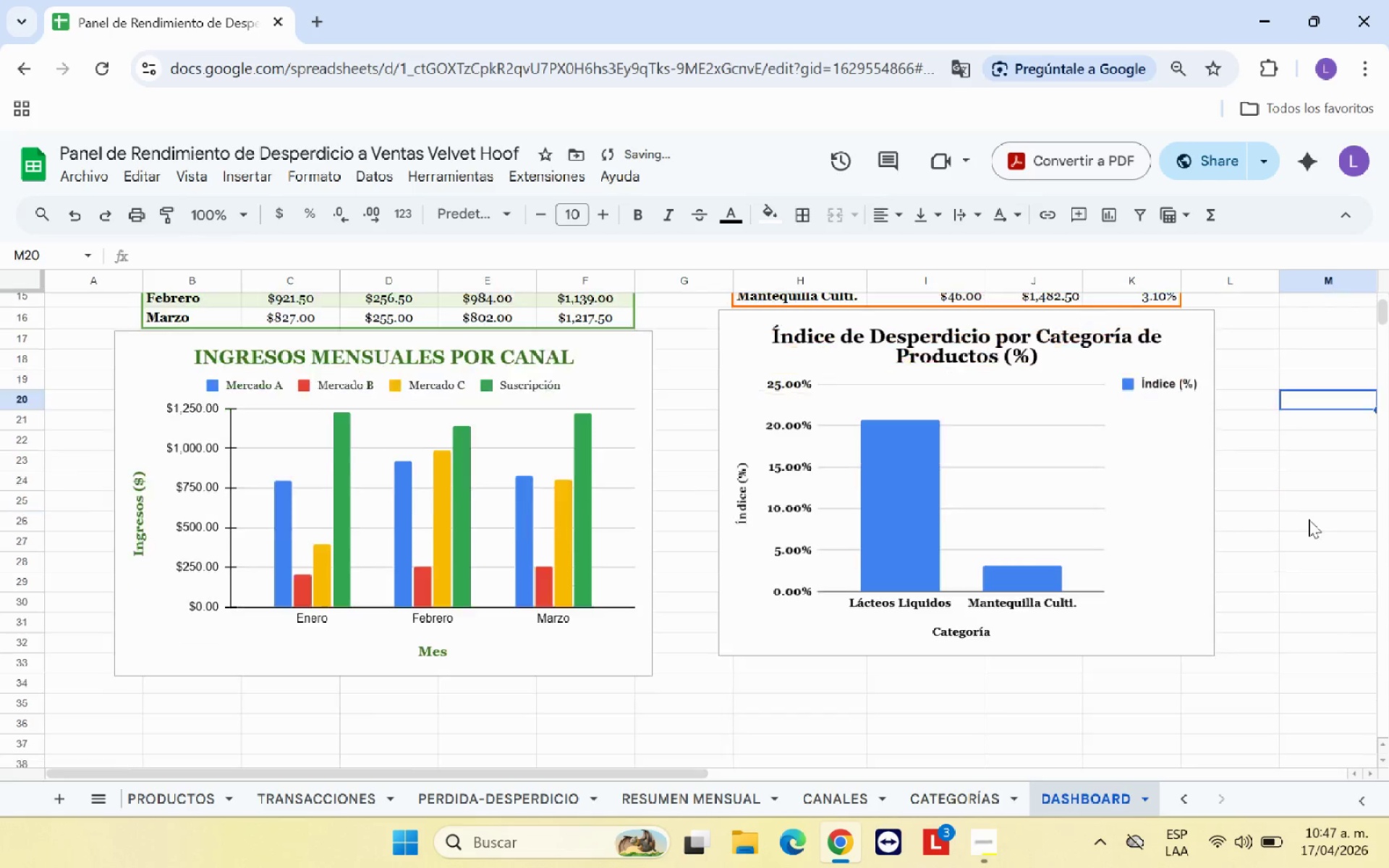 
scroll: coordinate [1309, 520], scroll_direction: up, amount: 3.0
 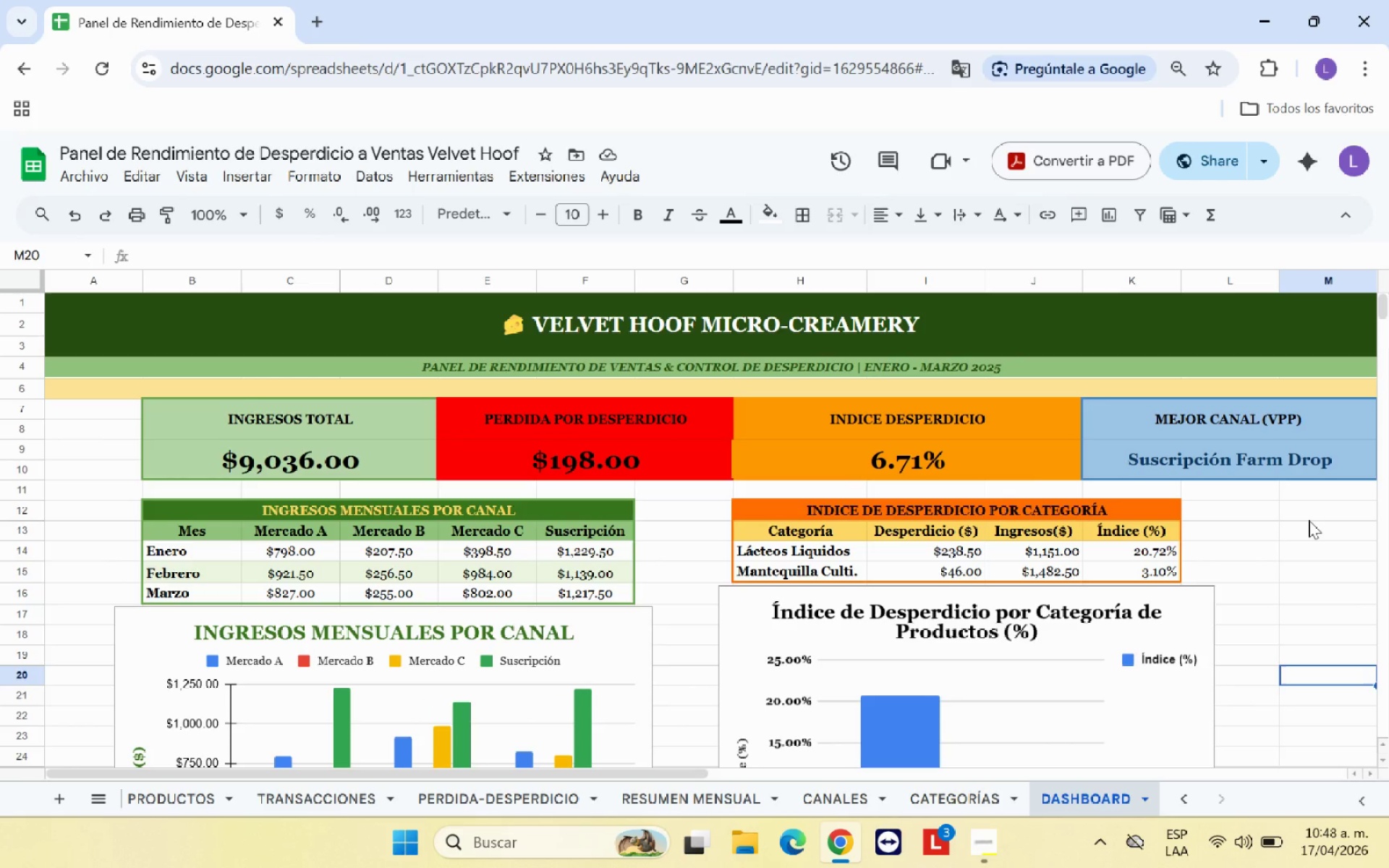 
scroll: coordinate [1309, 520], scroll_direction: down, amount: 1.0
 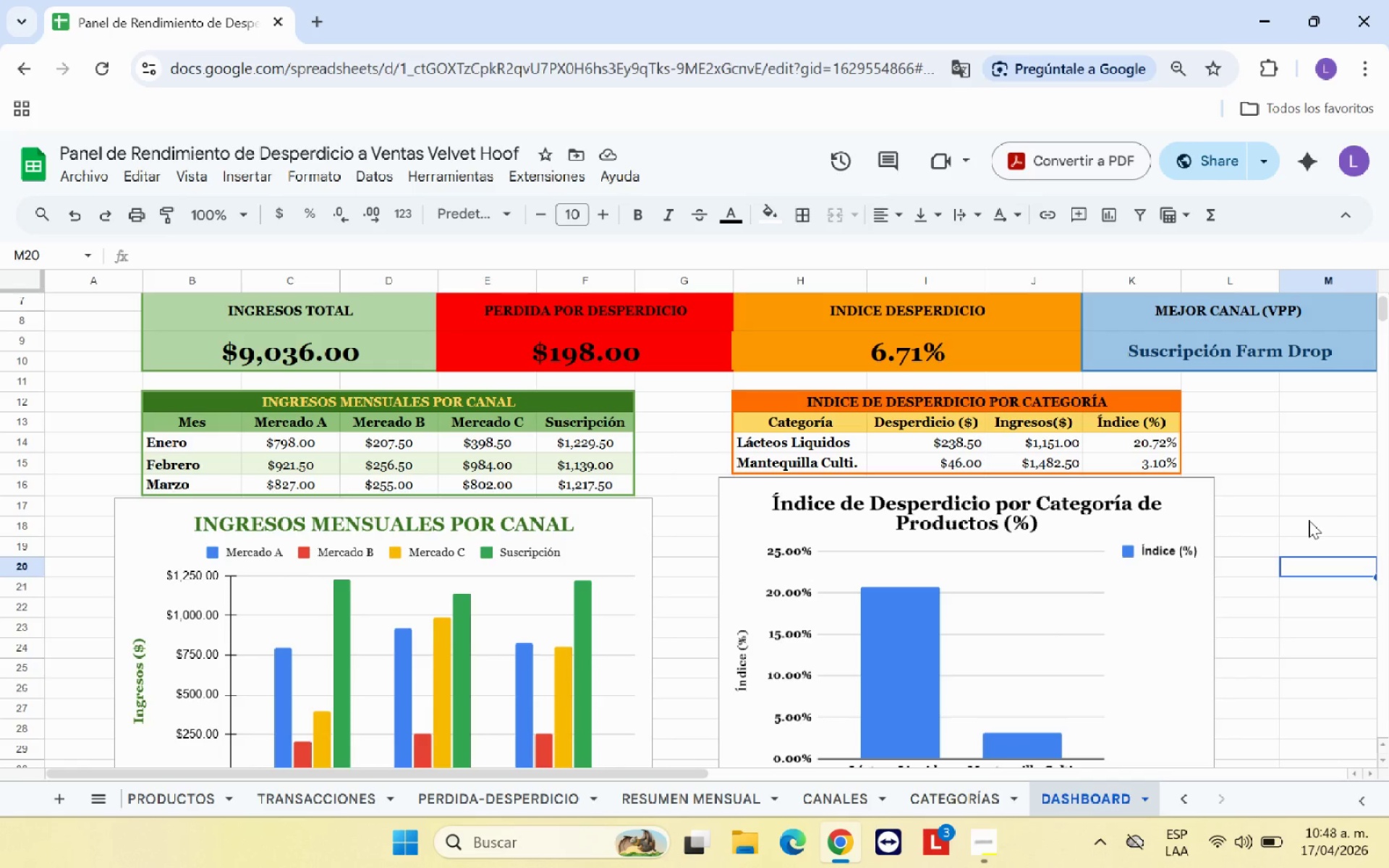 
scroll: coordinate [1309, 520], scroll_direction: none, amount: 0.0
 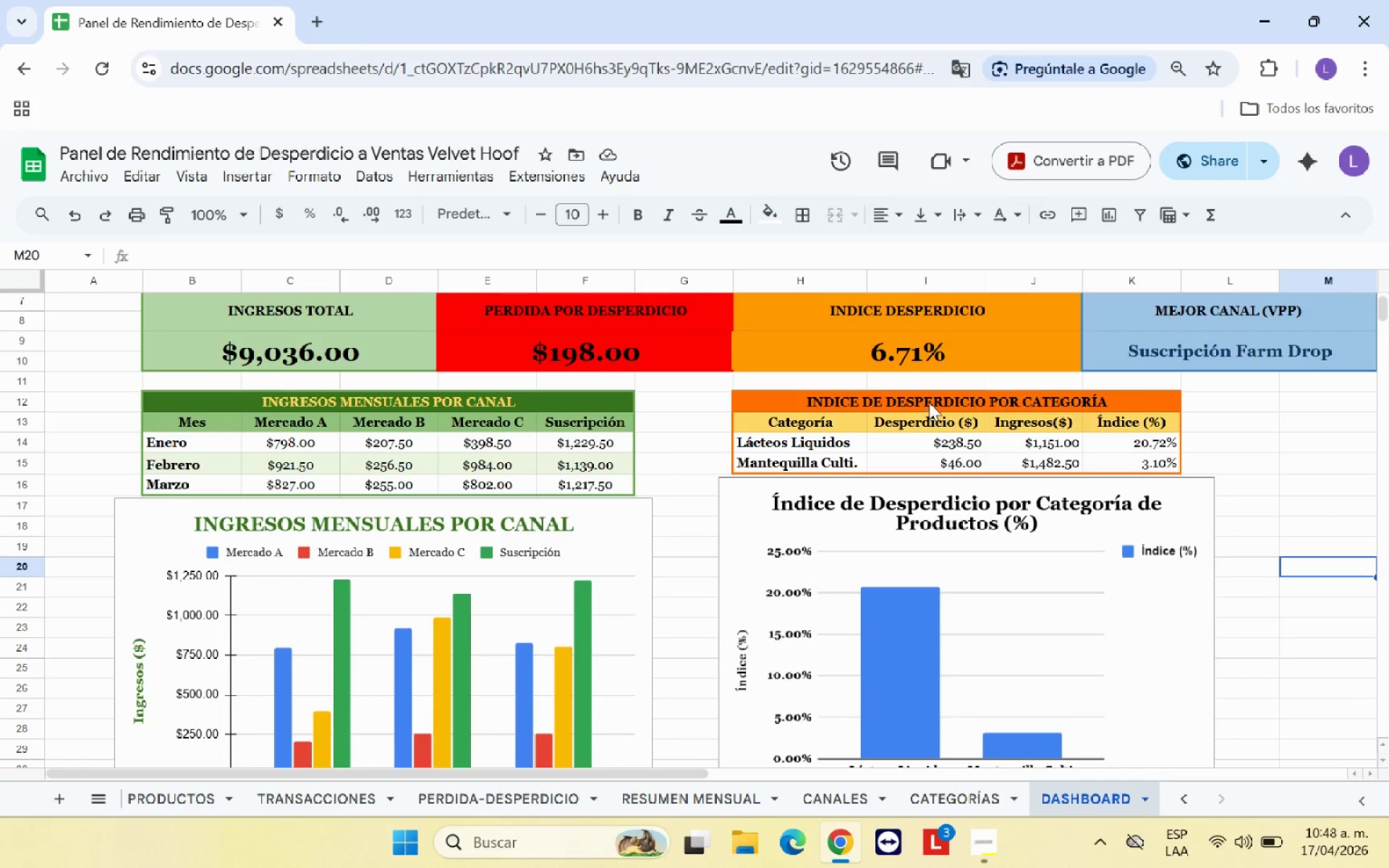 
left_click([930, 401])
 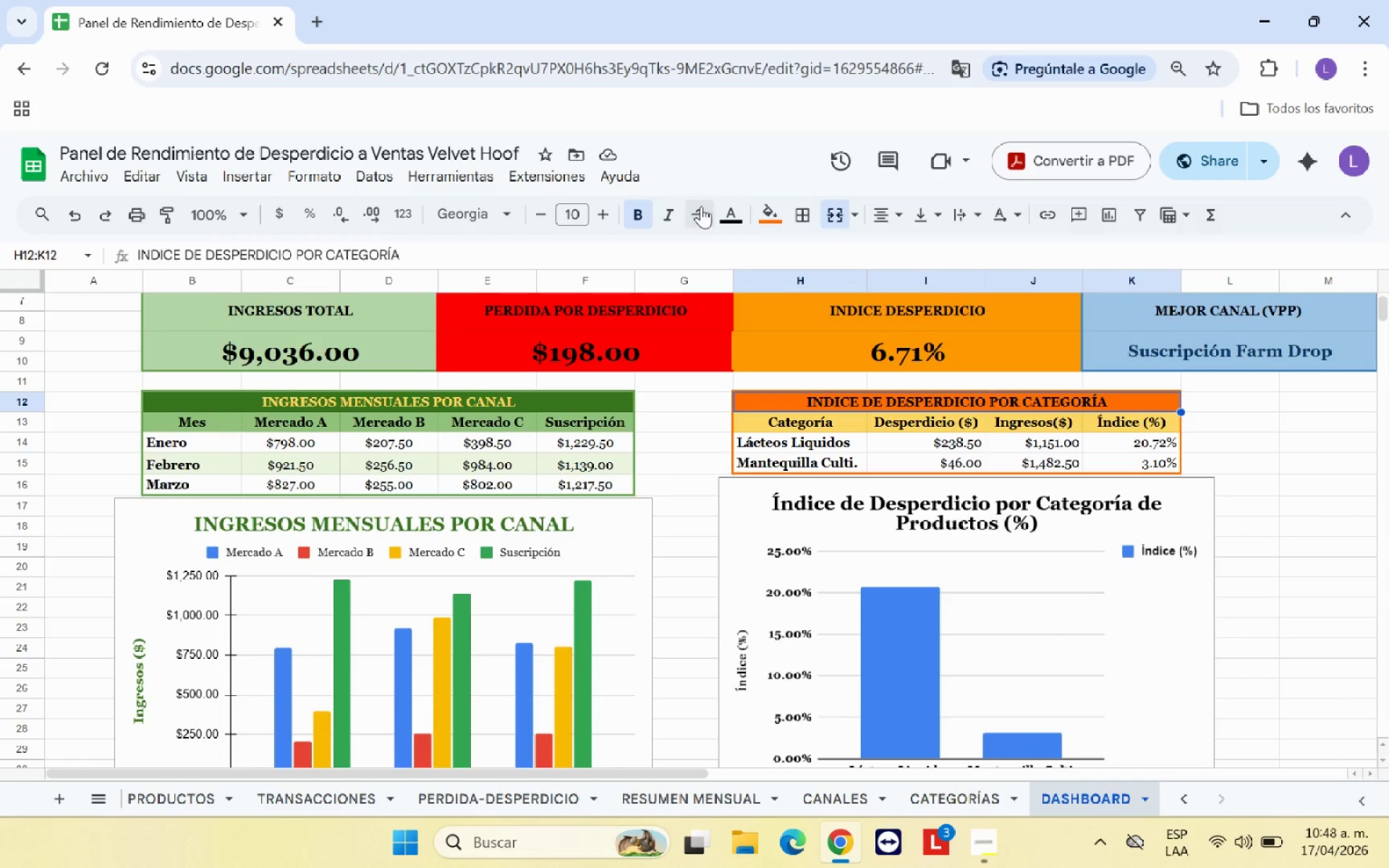 
left_click([729, 211])
 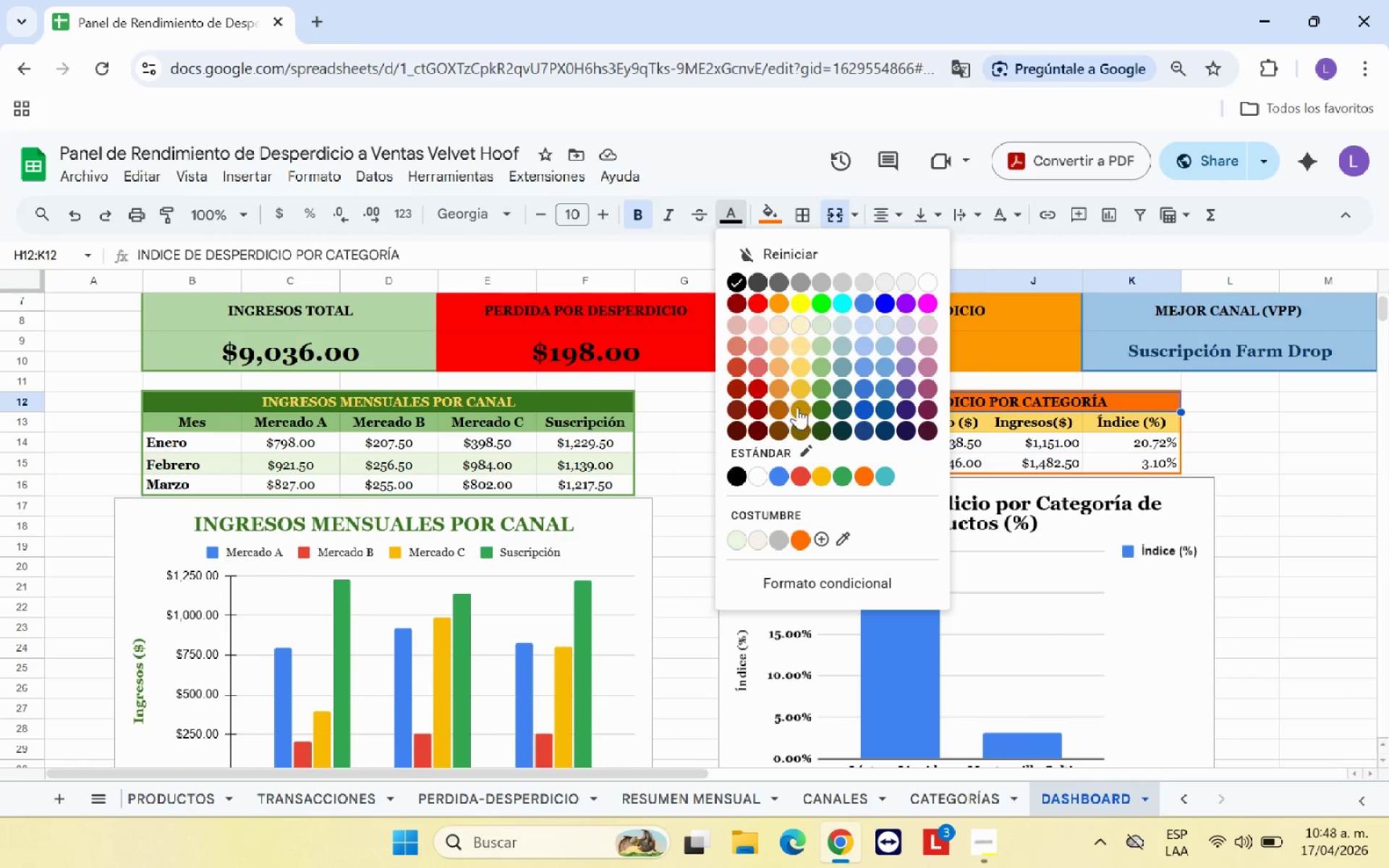 
left_click([803, 392])
 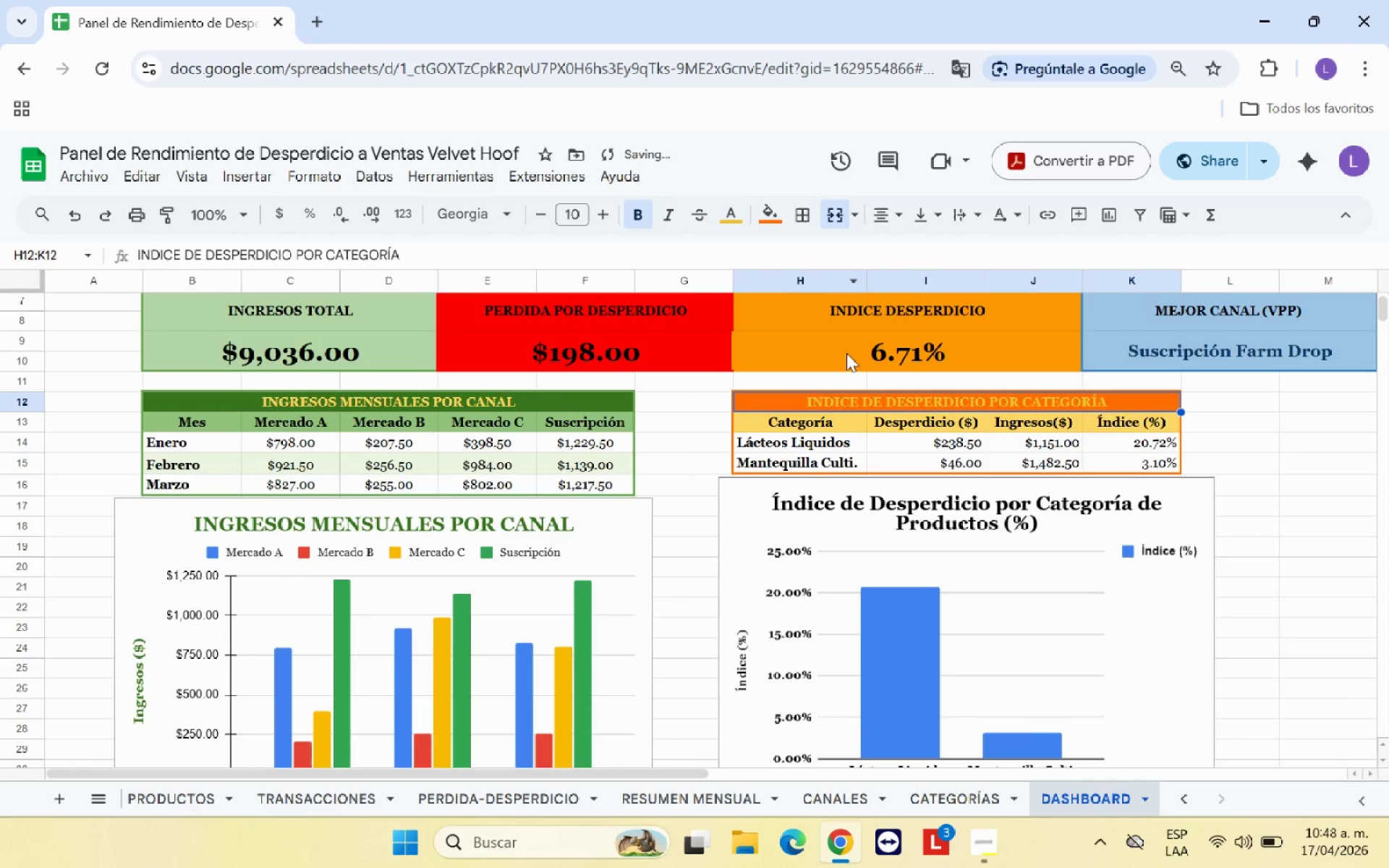 
left_click([1296, 433])
 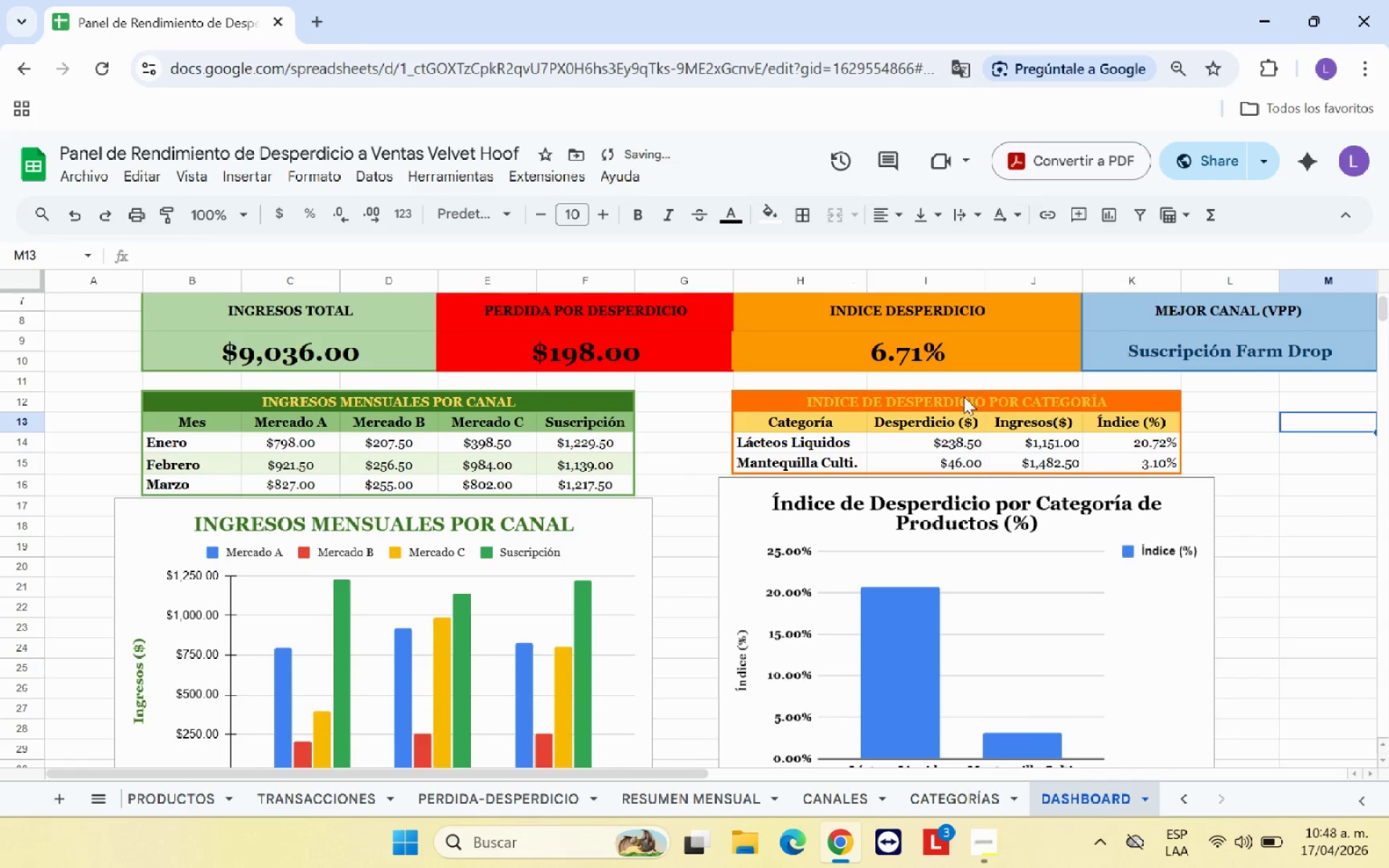 
left_click([964, 396])
 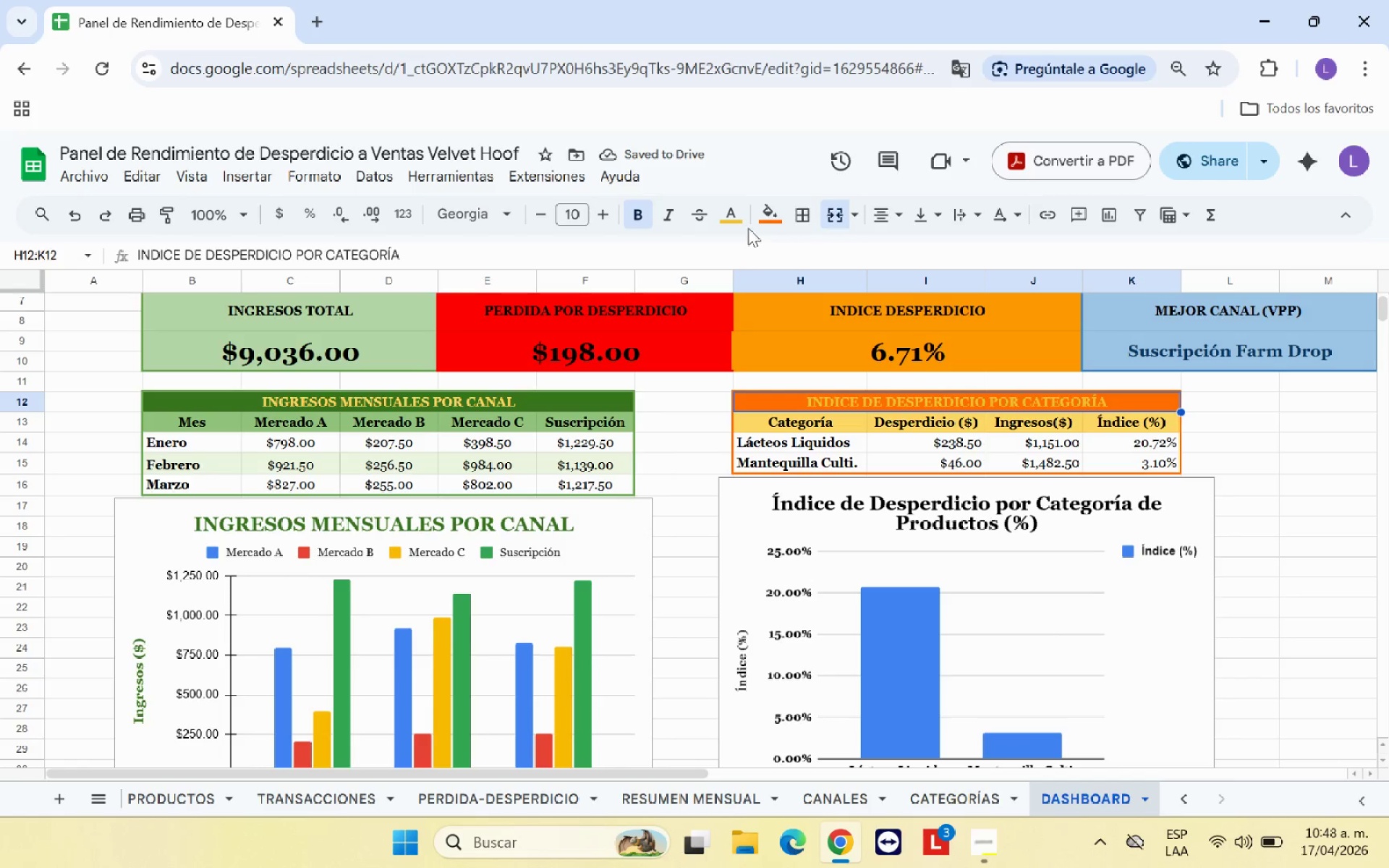 
left_click([726, 214])
 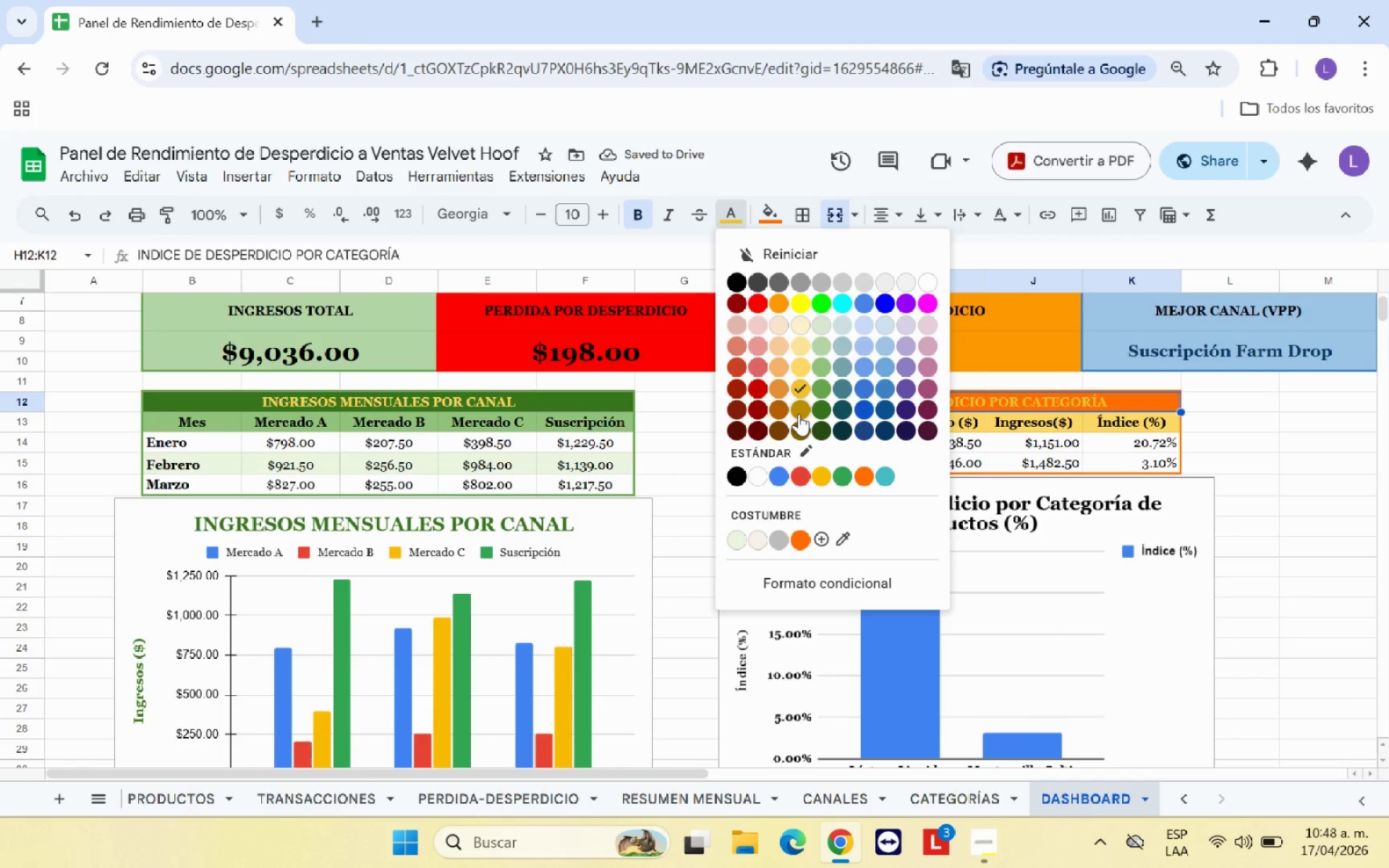 
left_click([801, 410])
 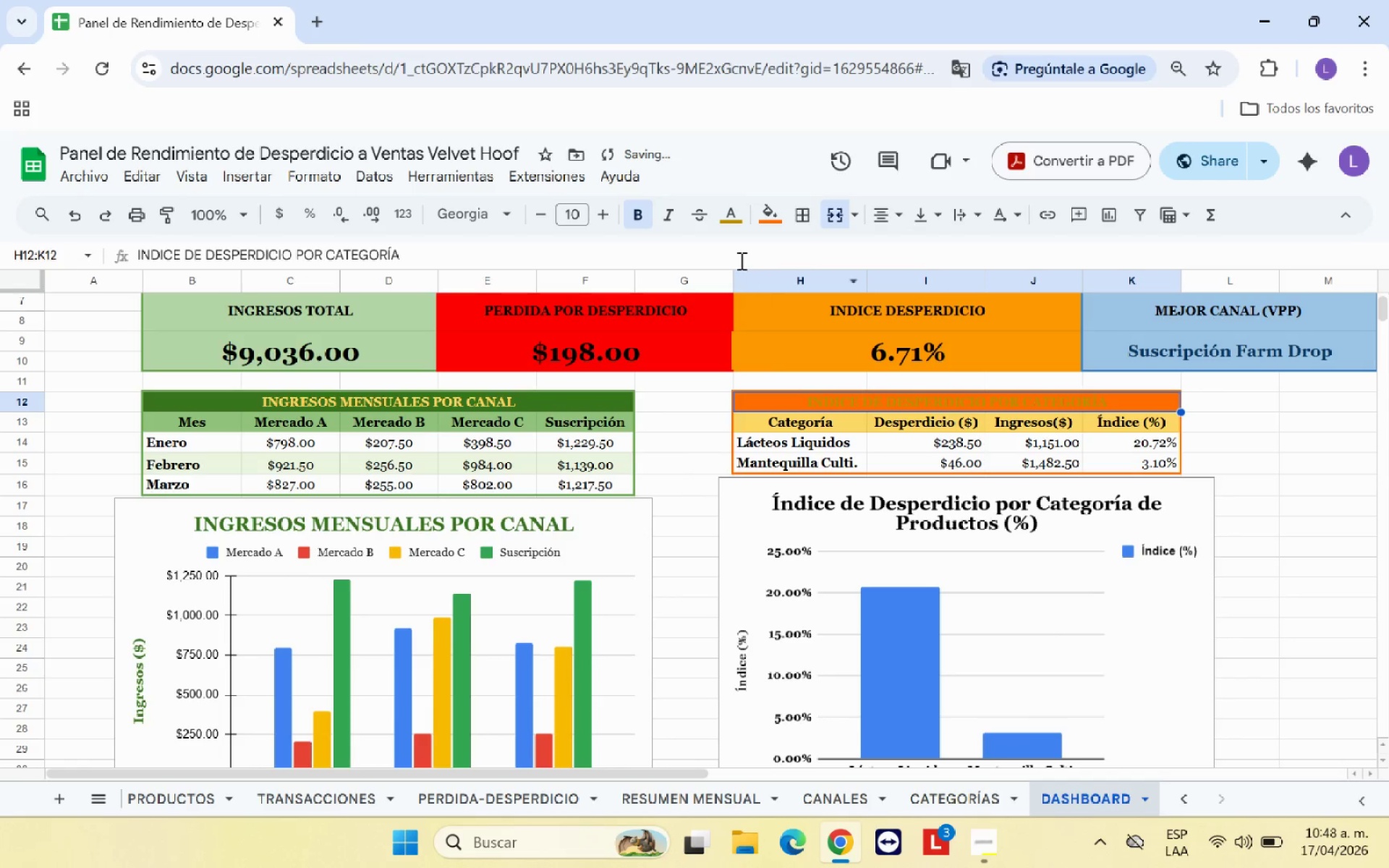 
left_click([728, 219])
 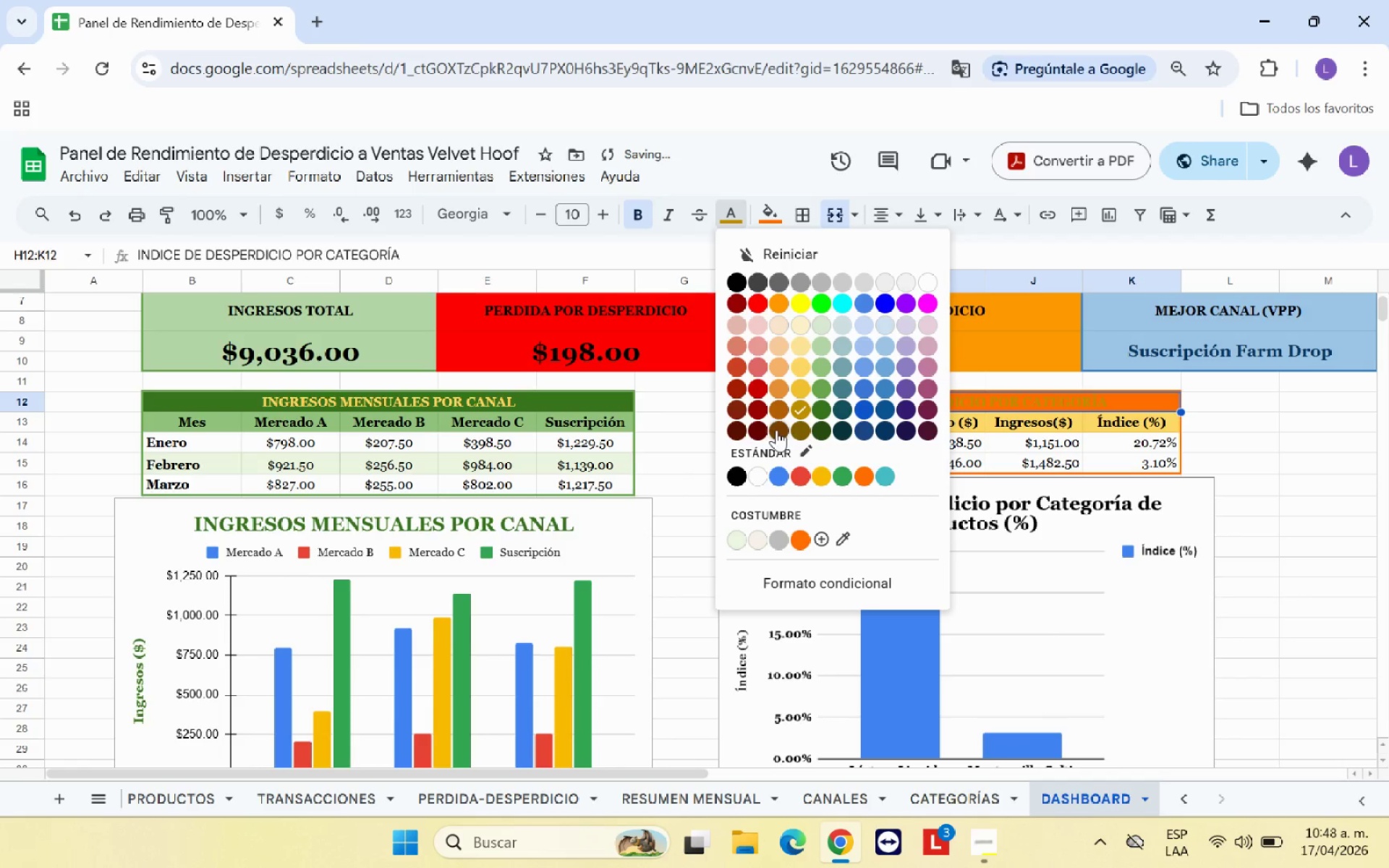 
left_click([776, 430])
 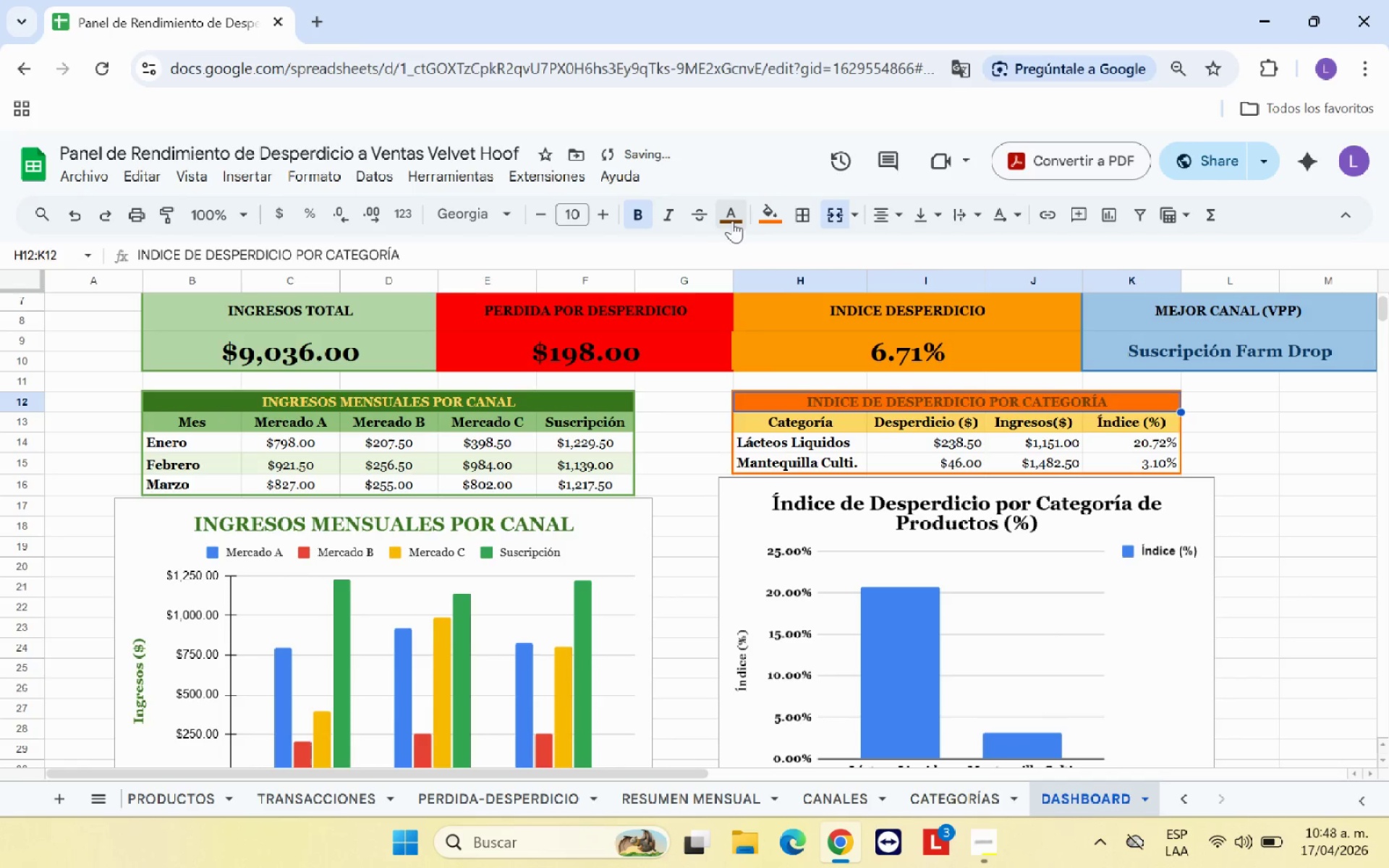 
left_click([734, 217])
 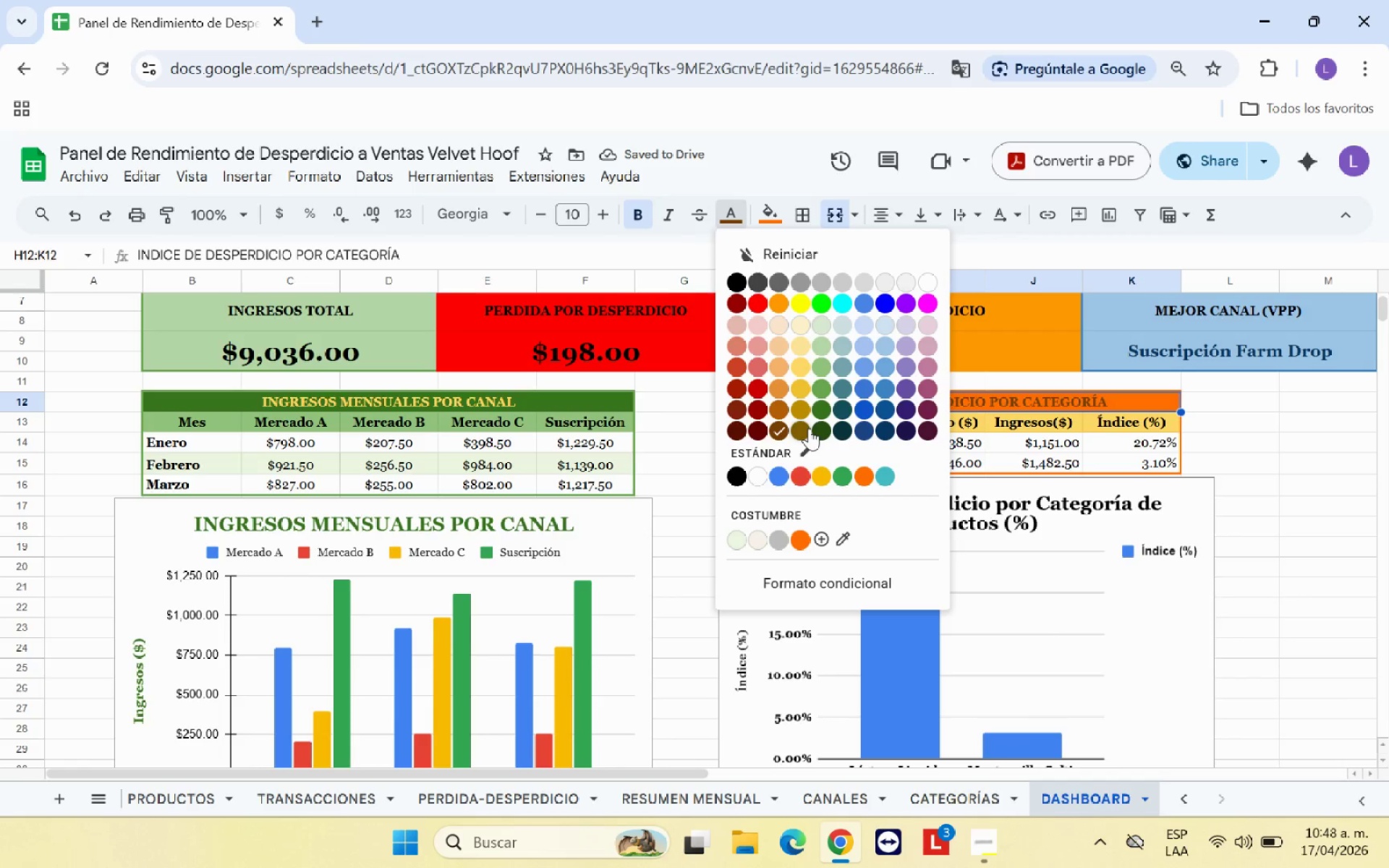 
left_click([804, 432])
 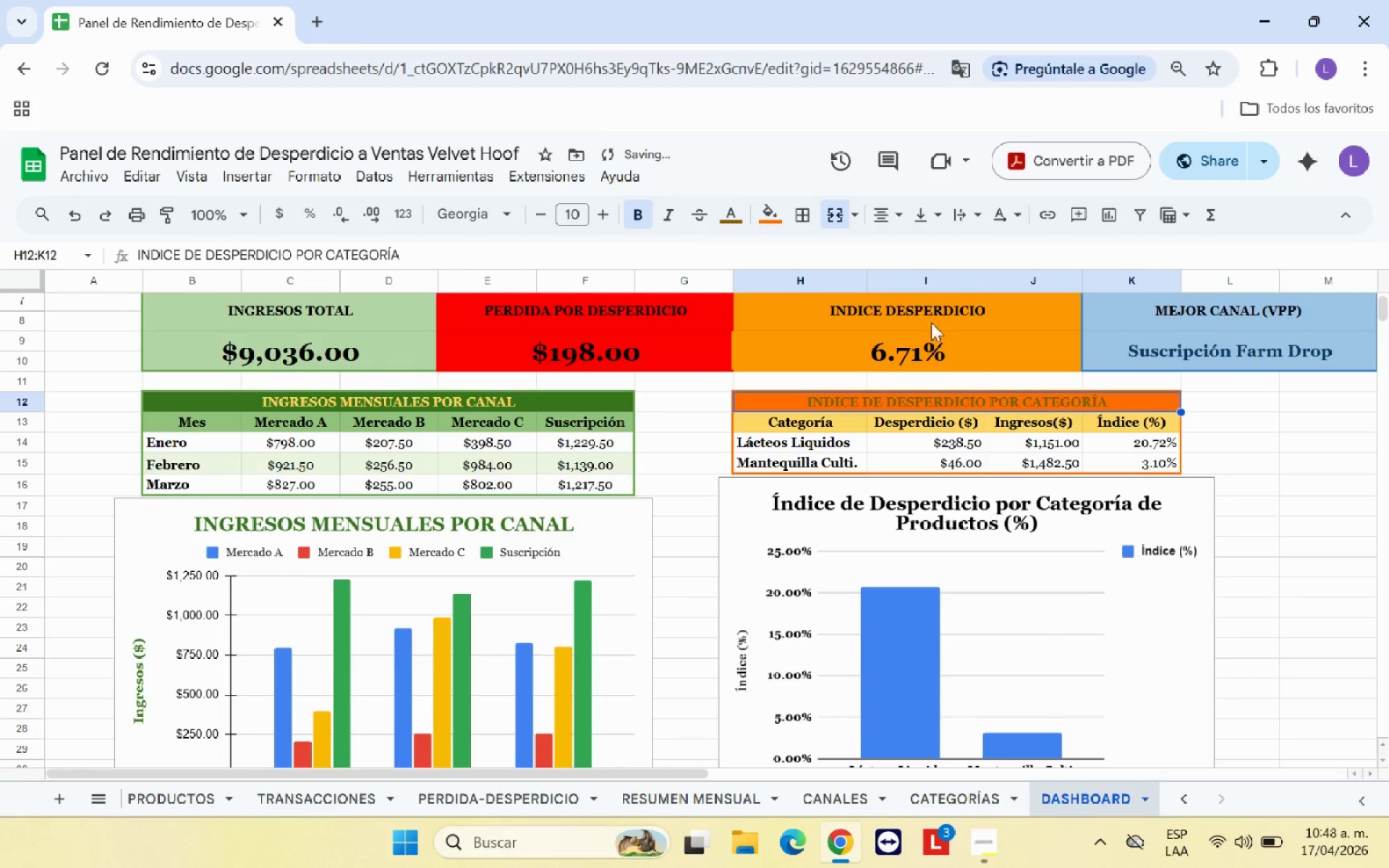 
left_click([734, 217])
 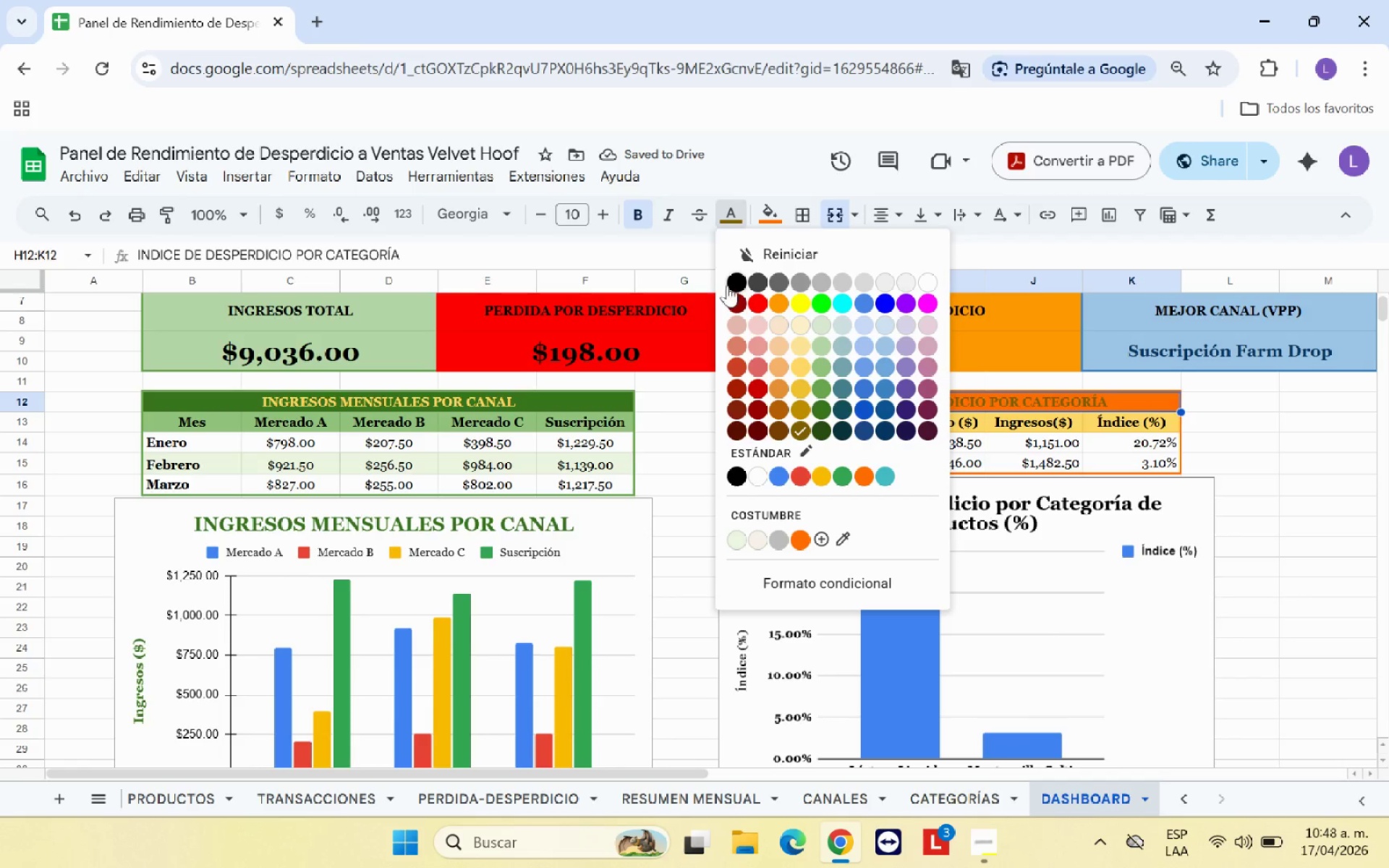 
left_click([731, 283])
 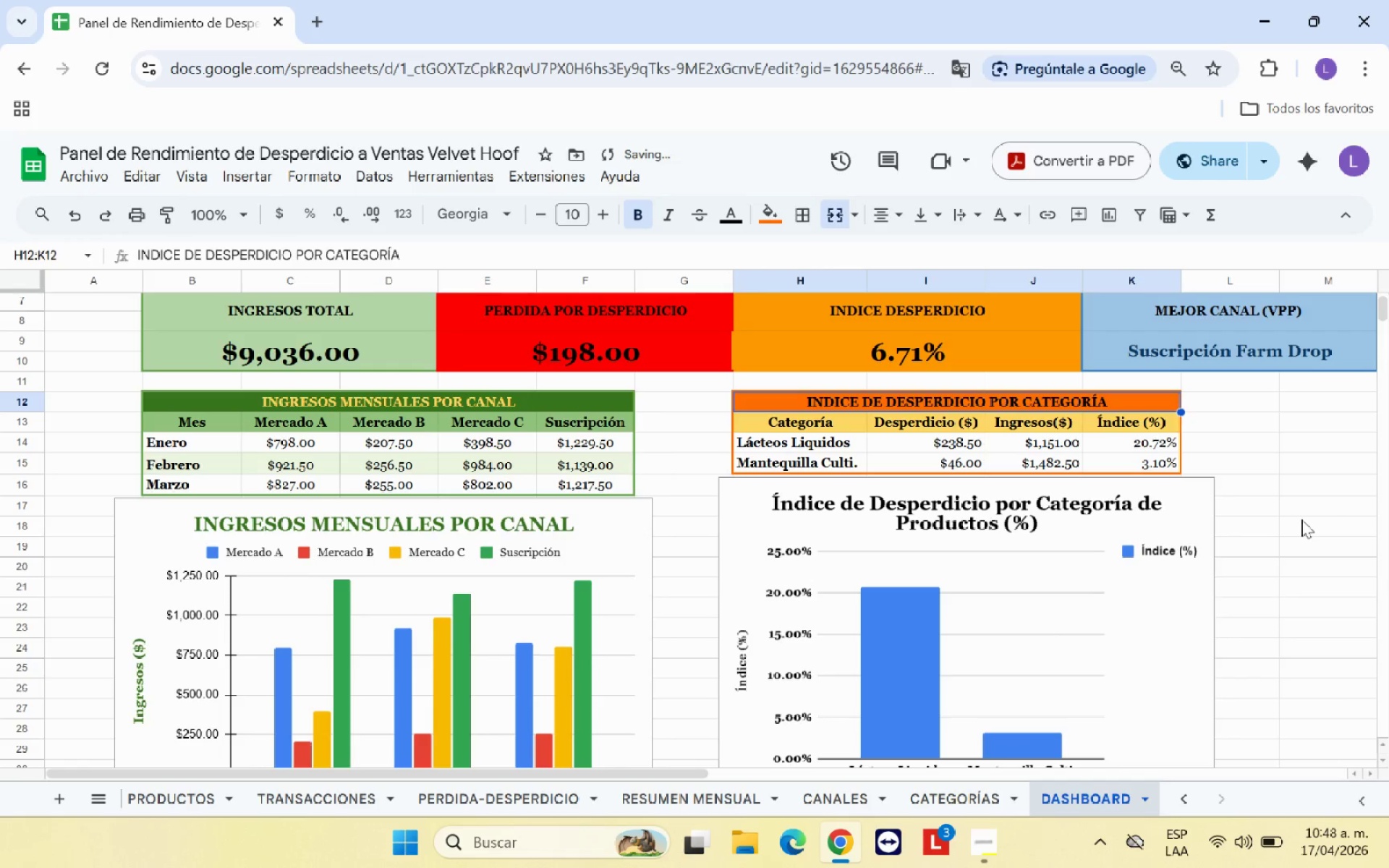 
left_click([1301, 519])
 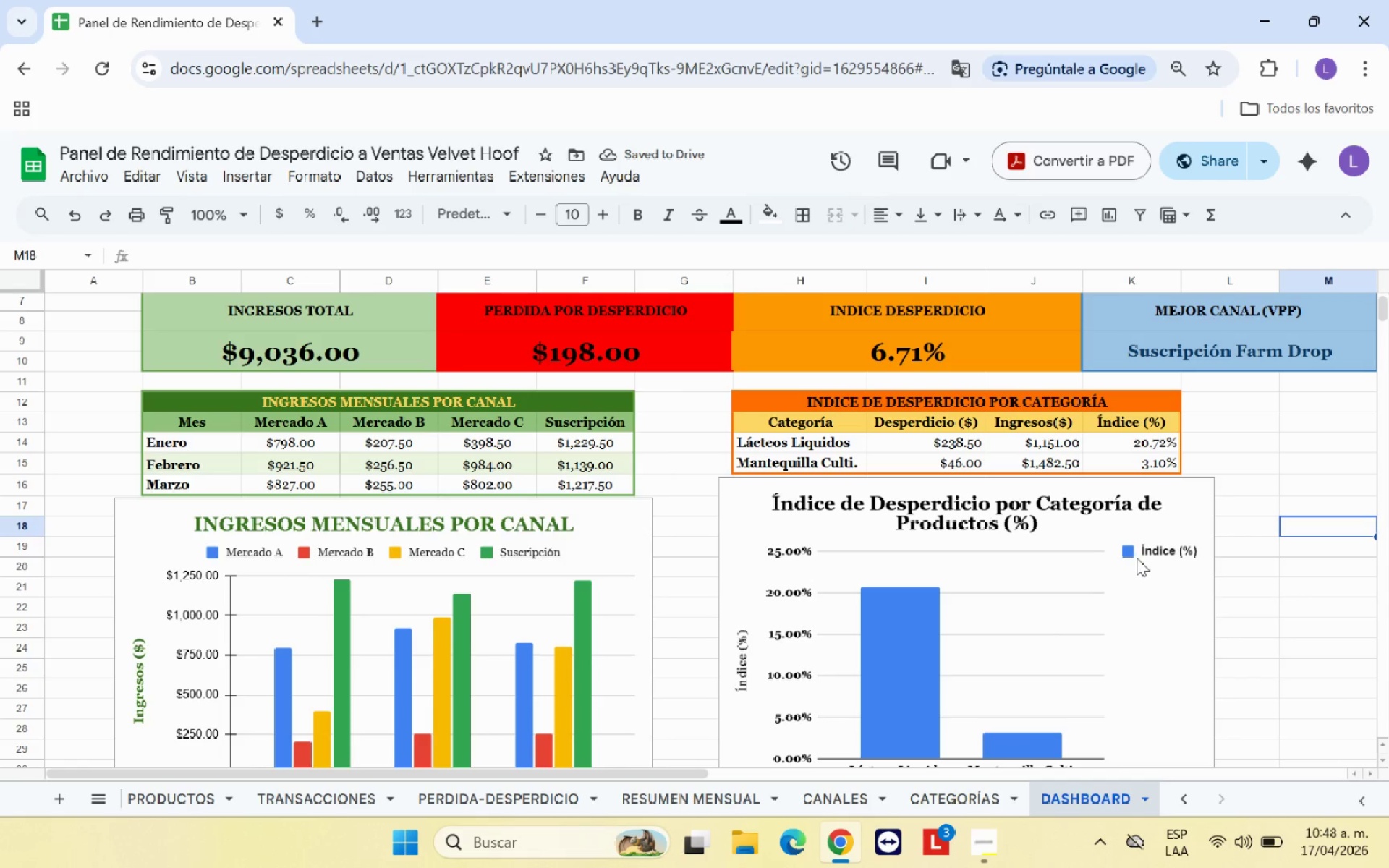 
scroll: coordinate [1144, 563], scroll_direction: down, amount: 3.0
 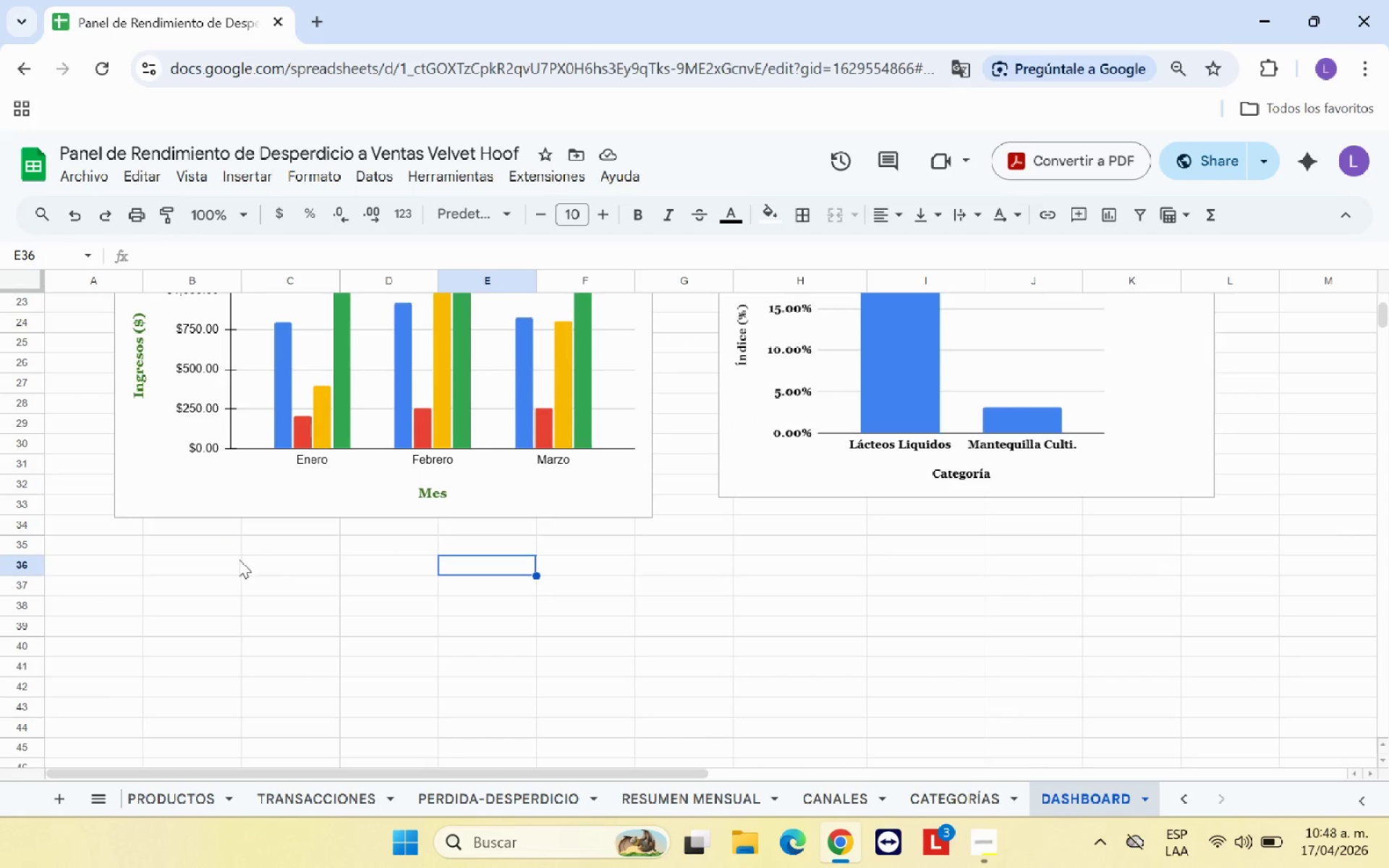 
left_click([206, 554])
 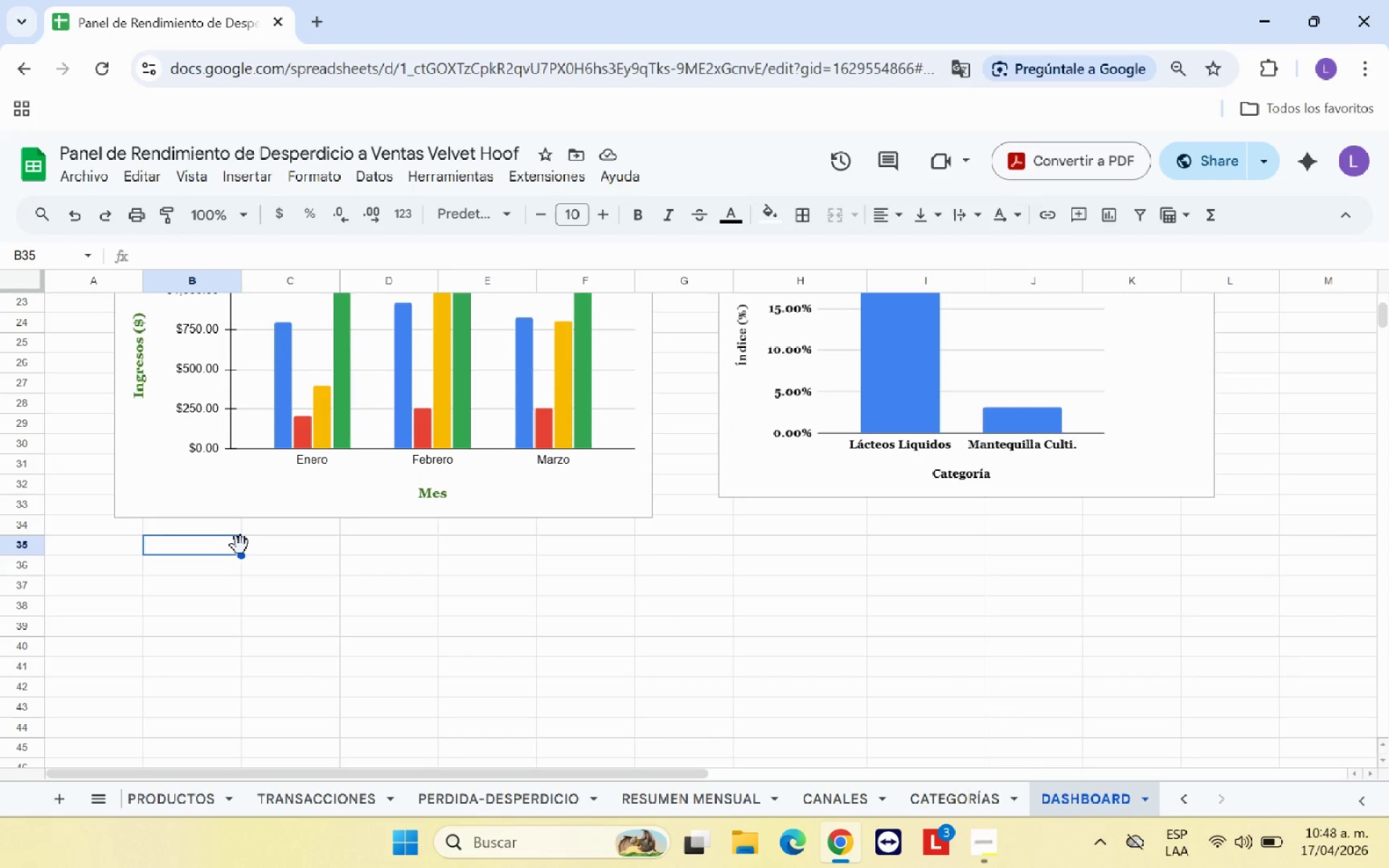 
wait(7.03)
 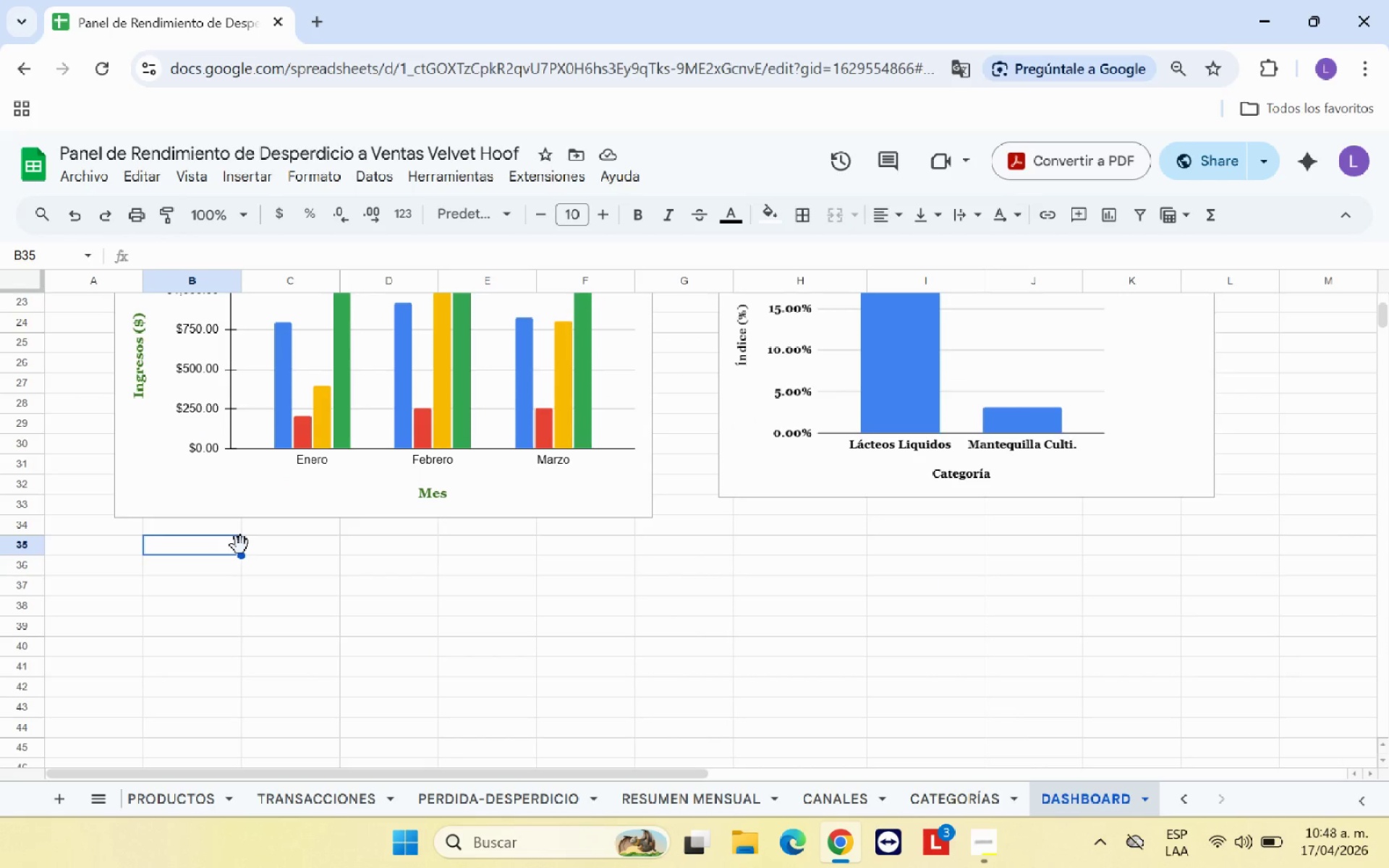 
type(VALOR PROMEDIO DE PEDIDO *VPP( POR CANAL)
 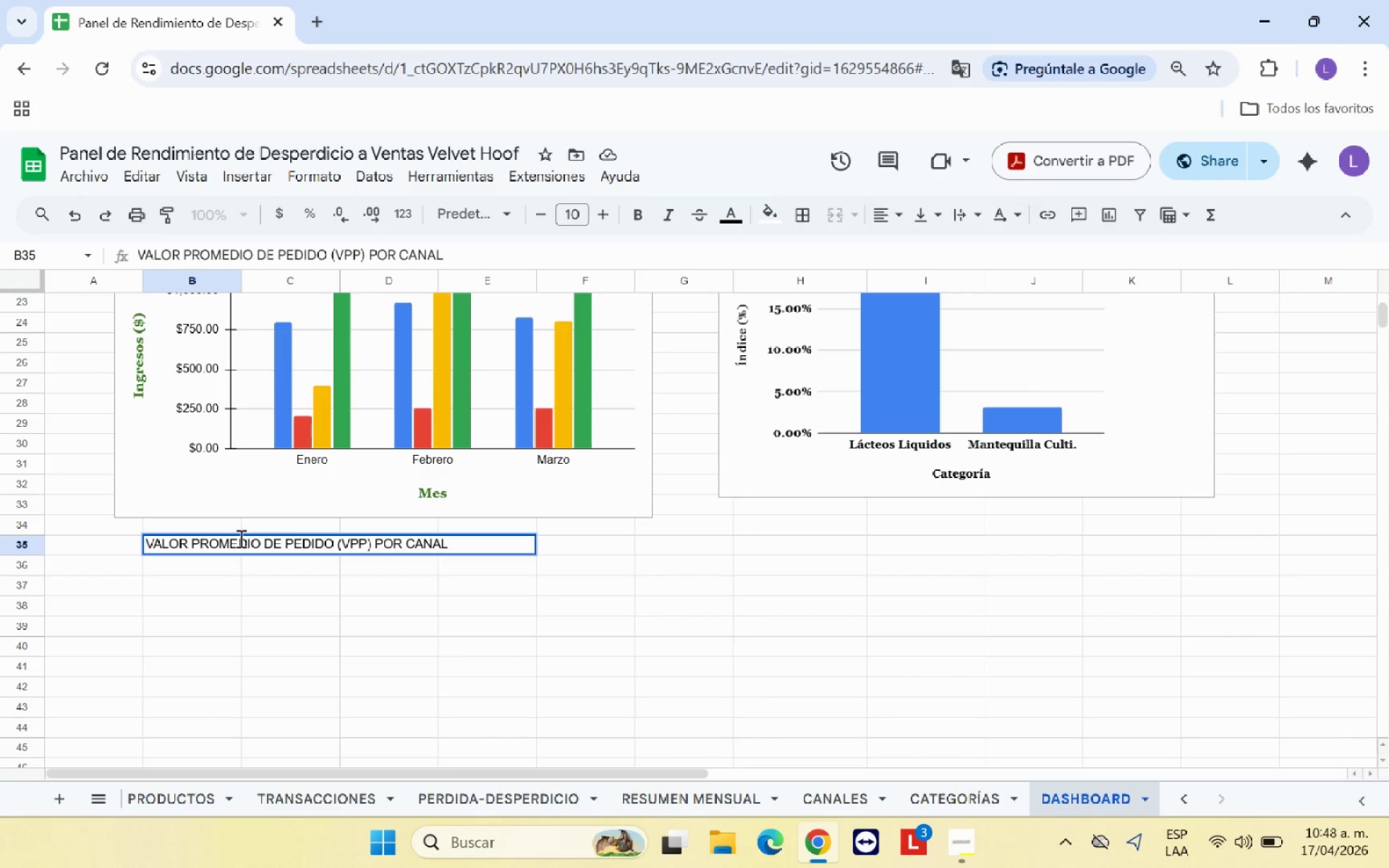 
left_click_drag(start_coordinate=[279, 618], to_coordinate=[275, 618])
 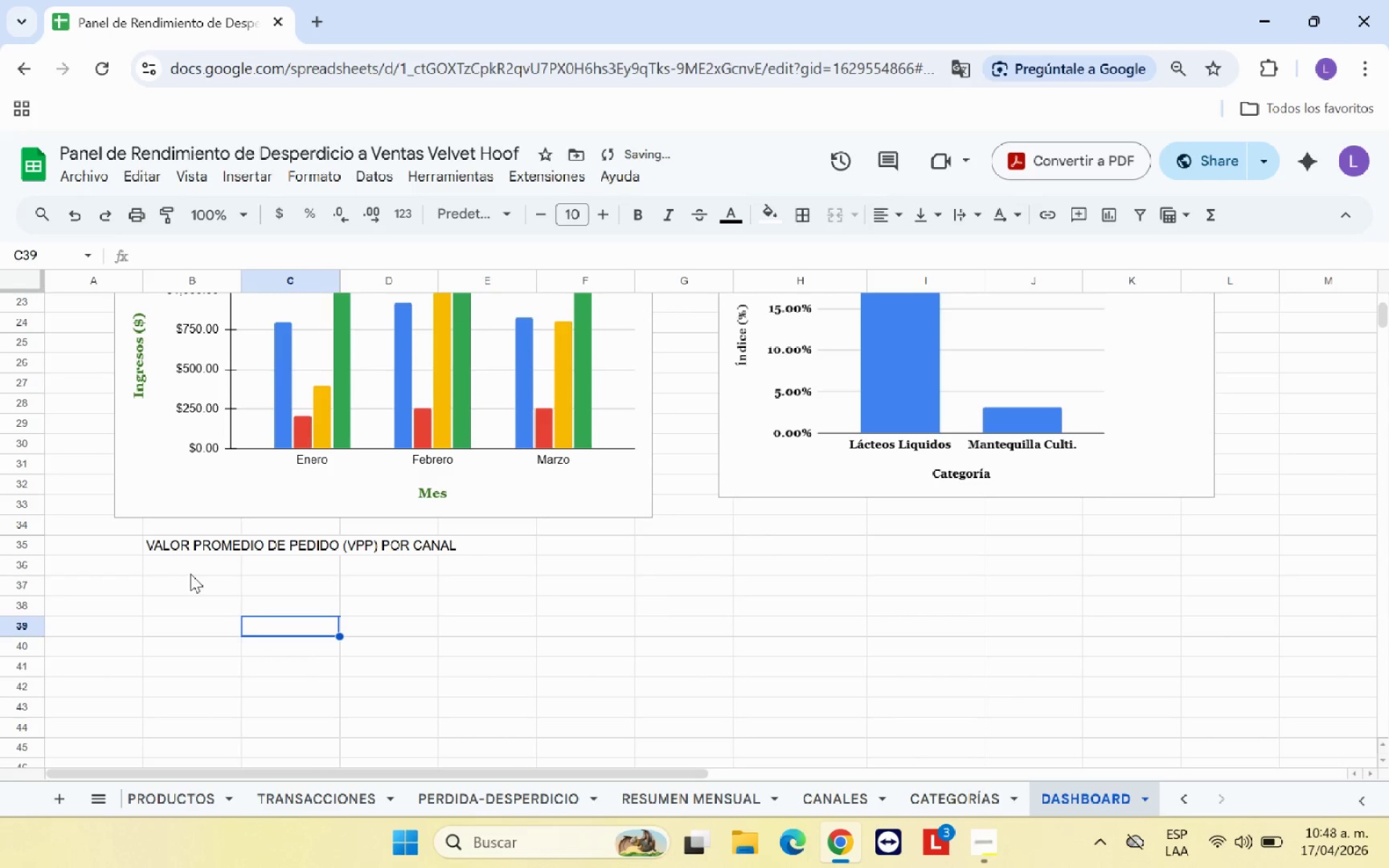 
left_click([190, 574])
 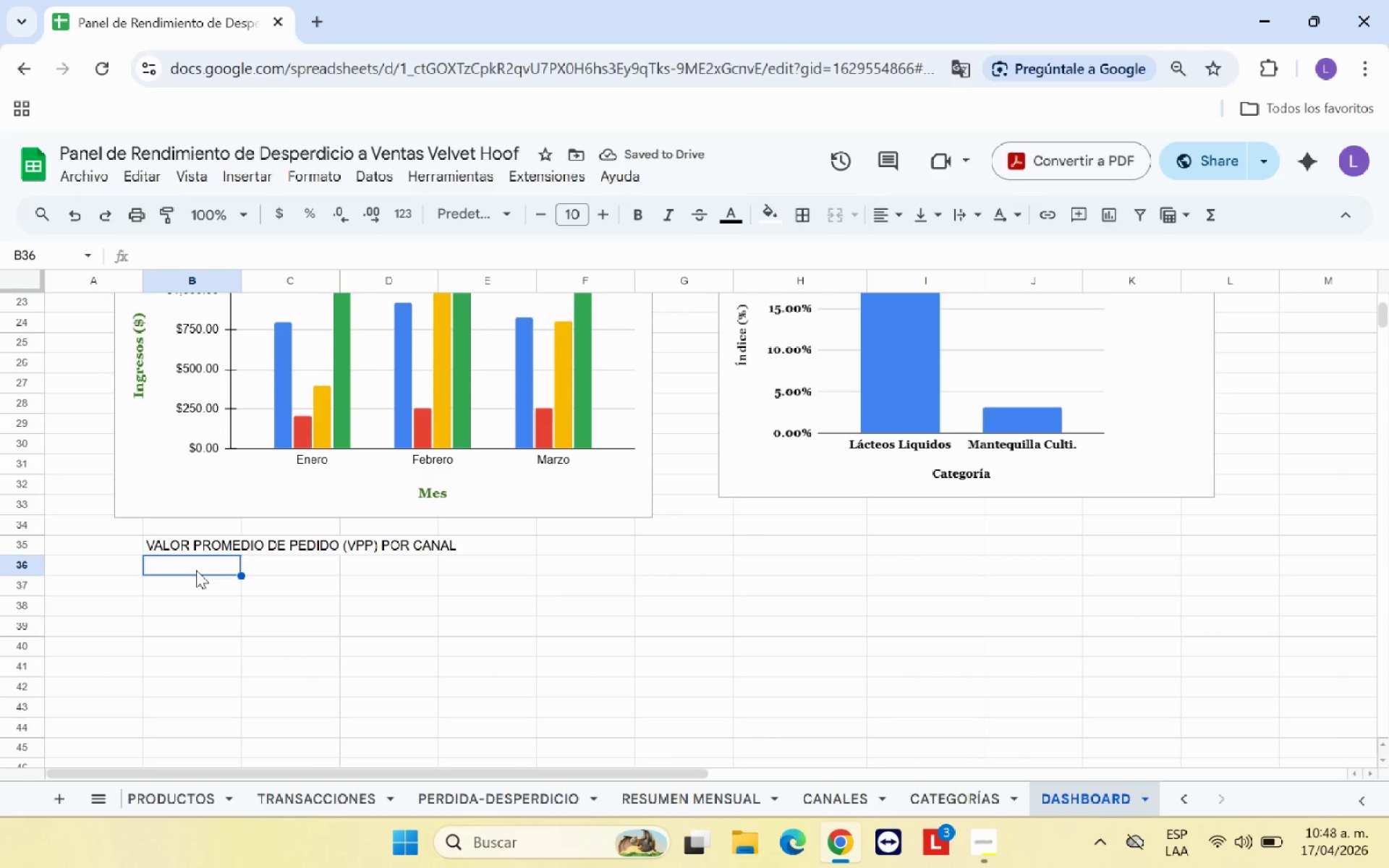 
type(Canal)
 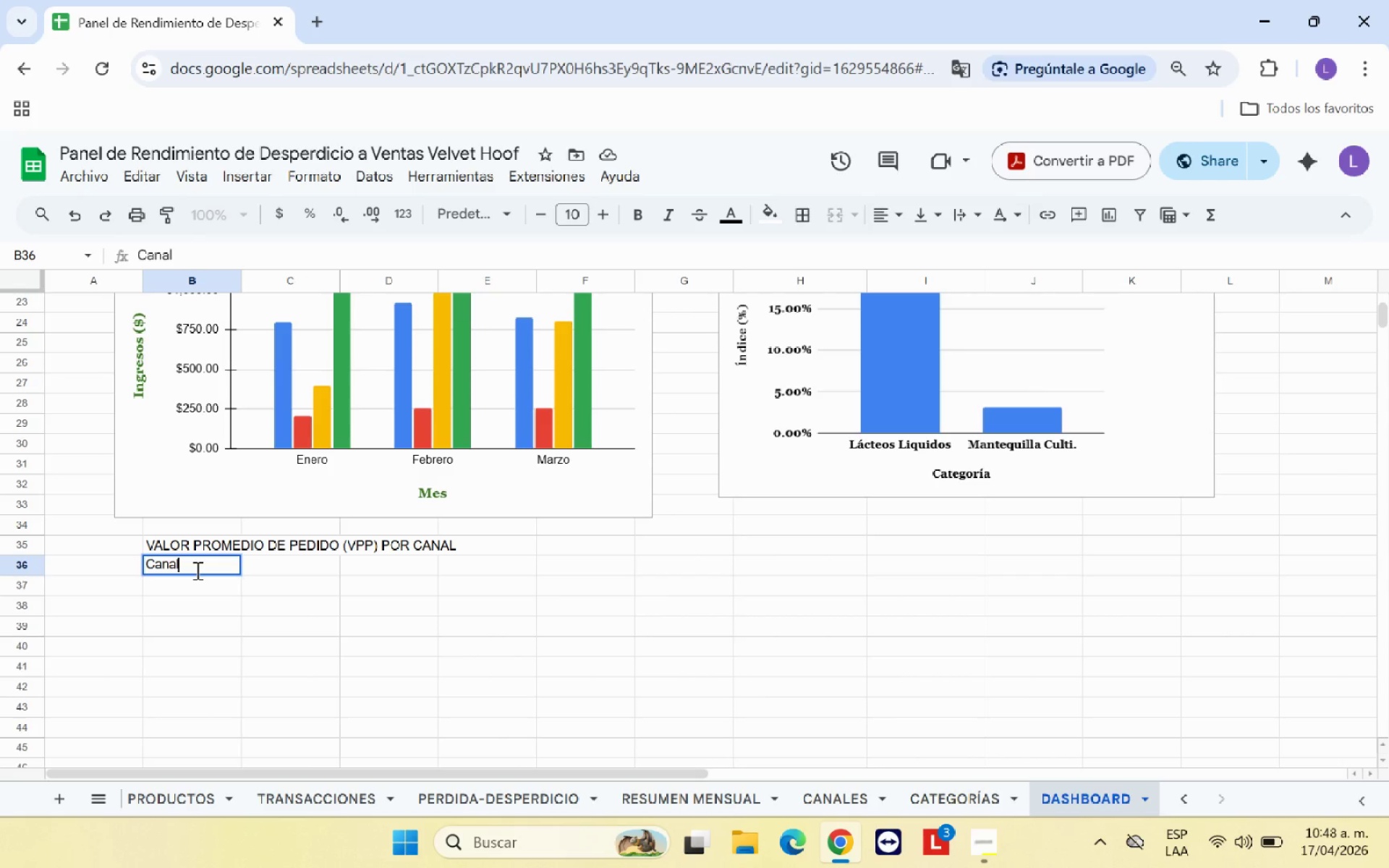 
key(ArrowRight)
 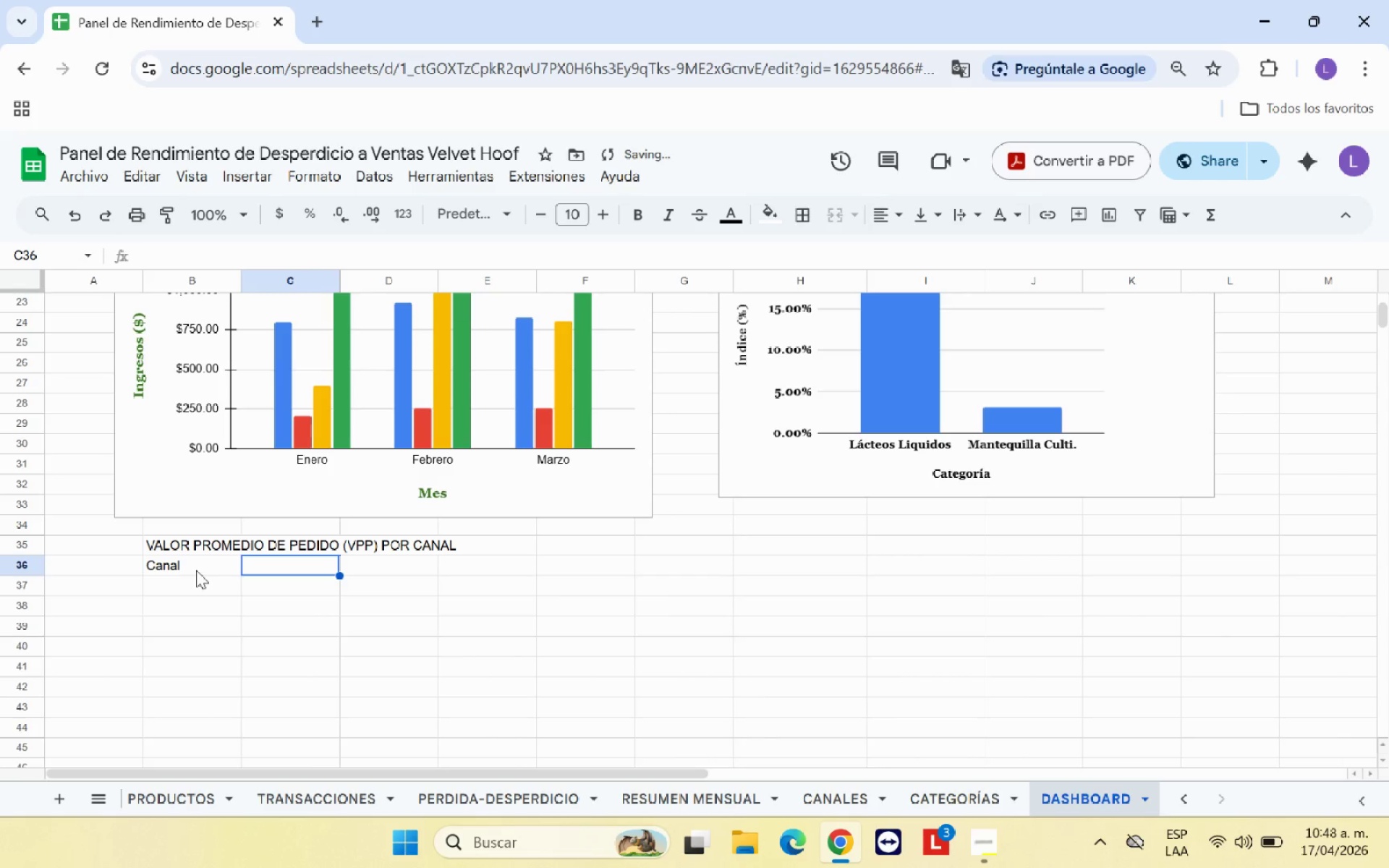 
type(VPP *$()
 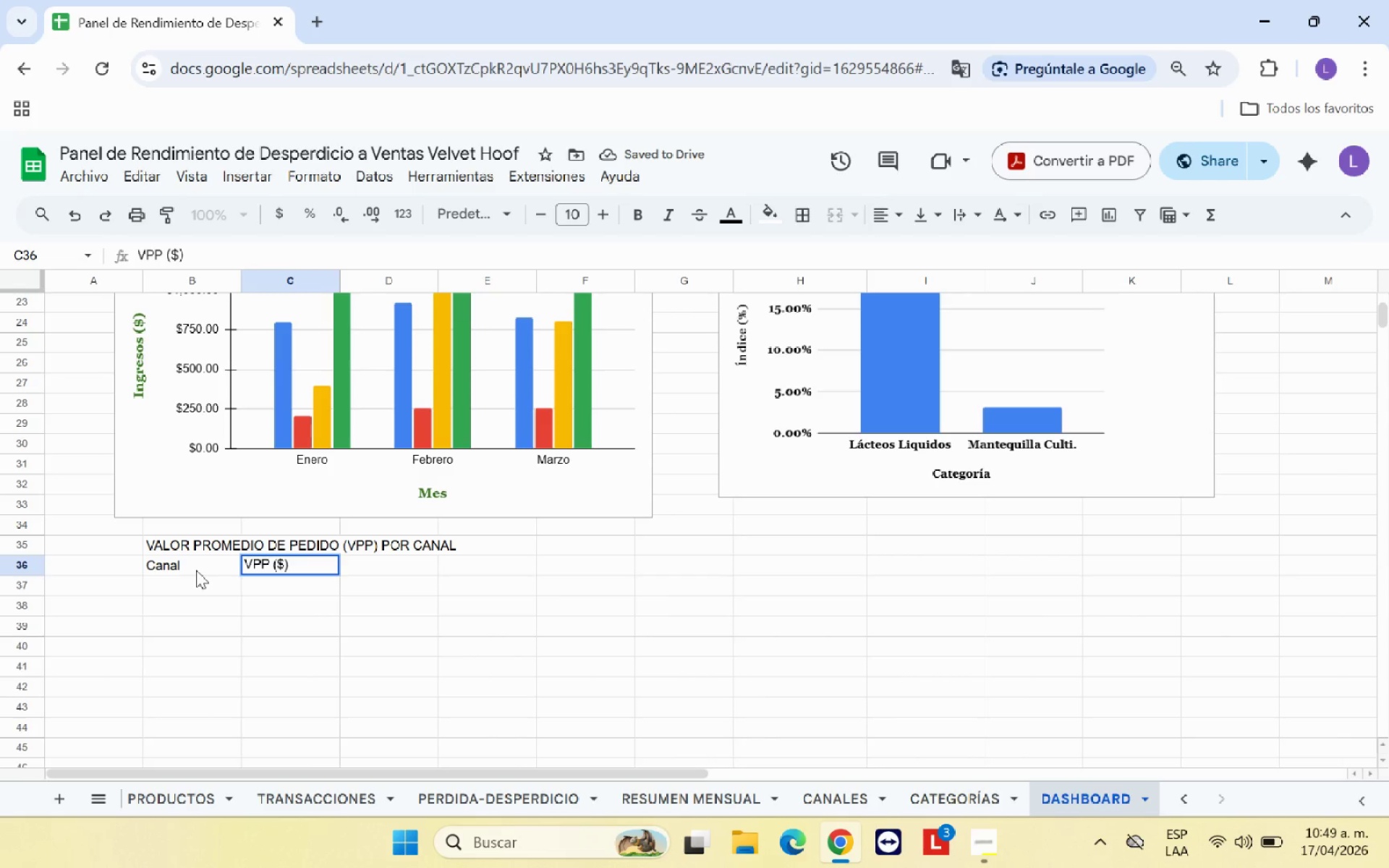 
key(ArrowRight)
 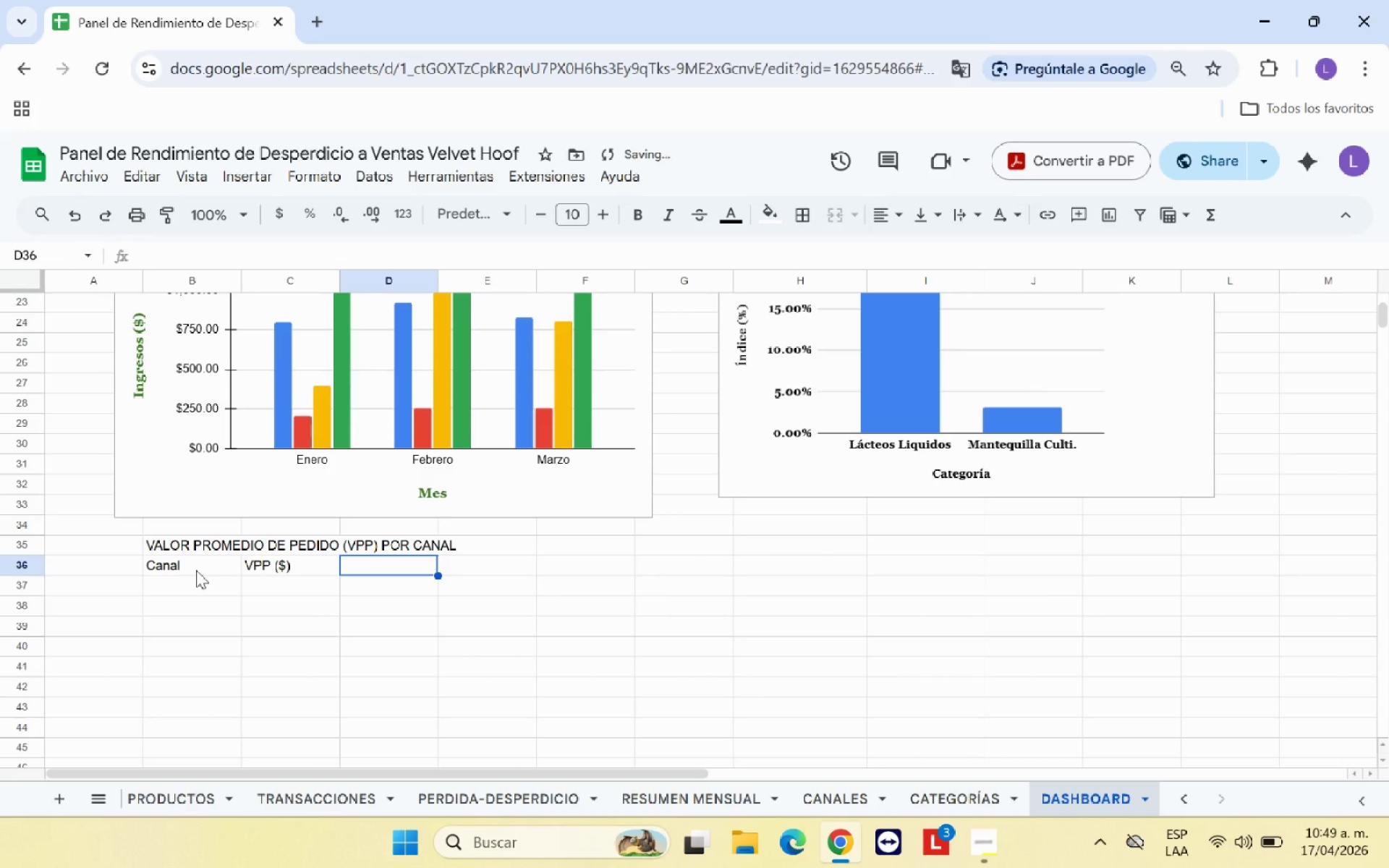 
type(Ingresoas)
key(Backspace)
type( *%)
key(Backspace)
type($()
 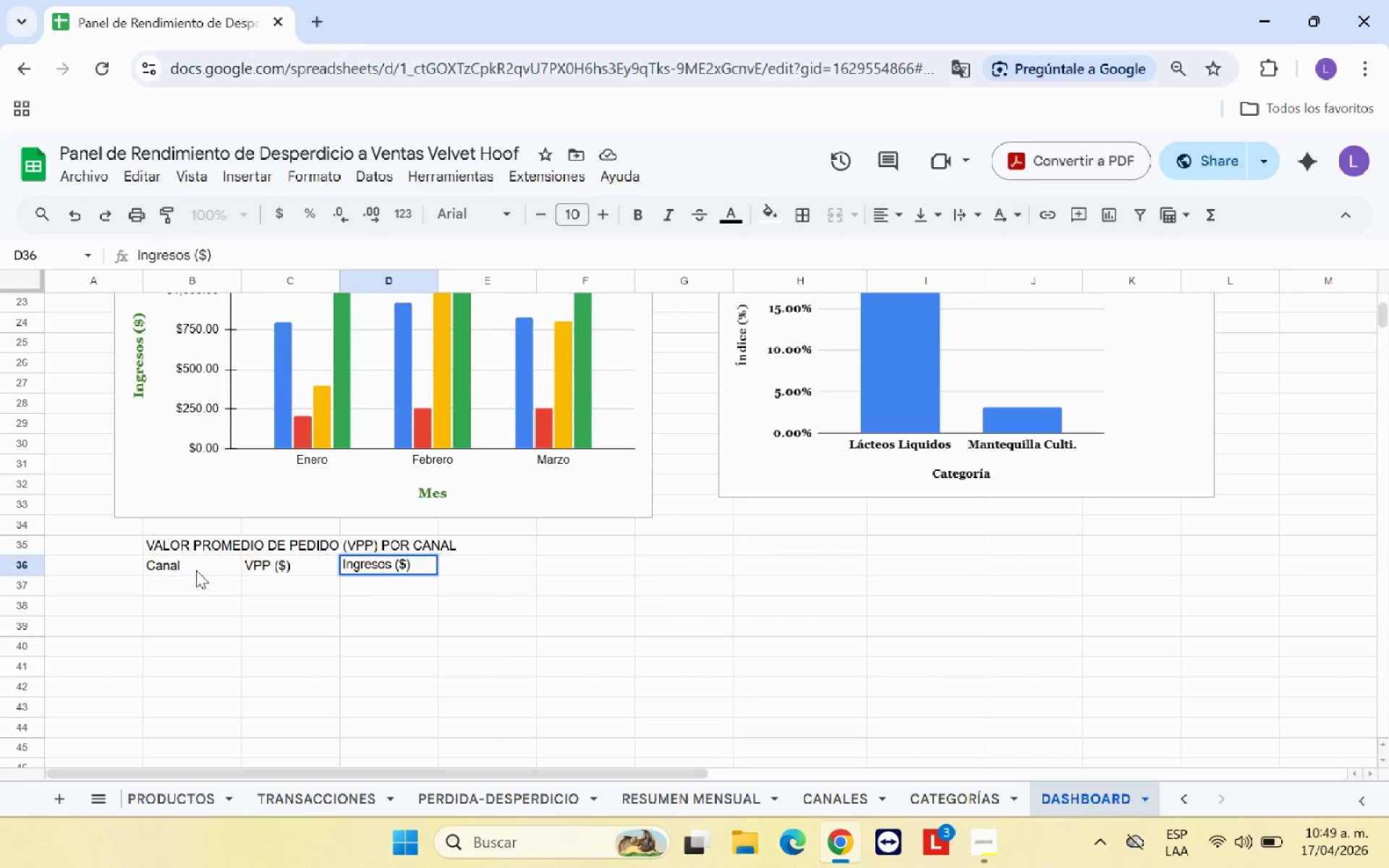 
key(ArrowRight)
 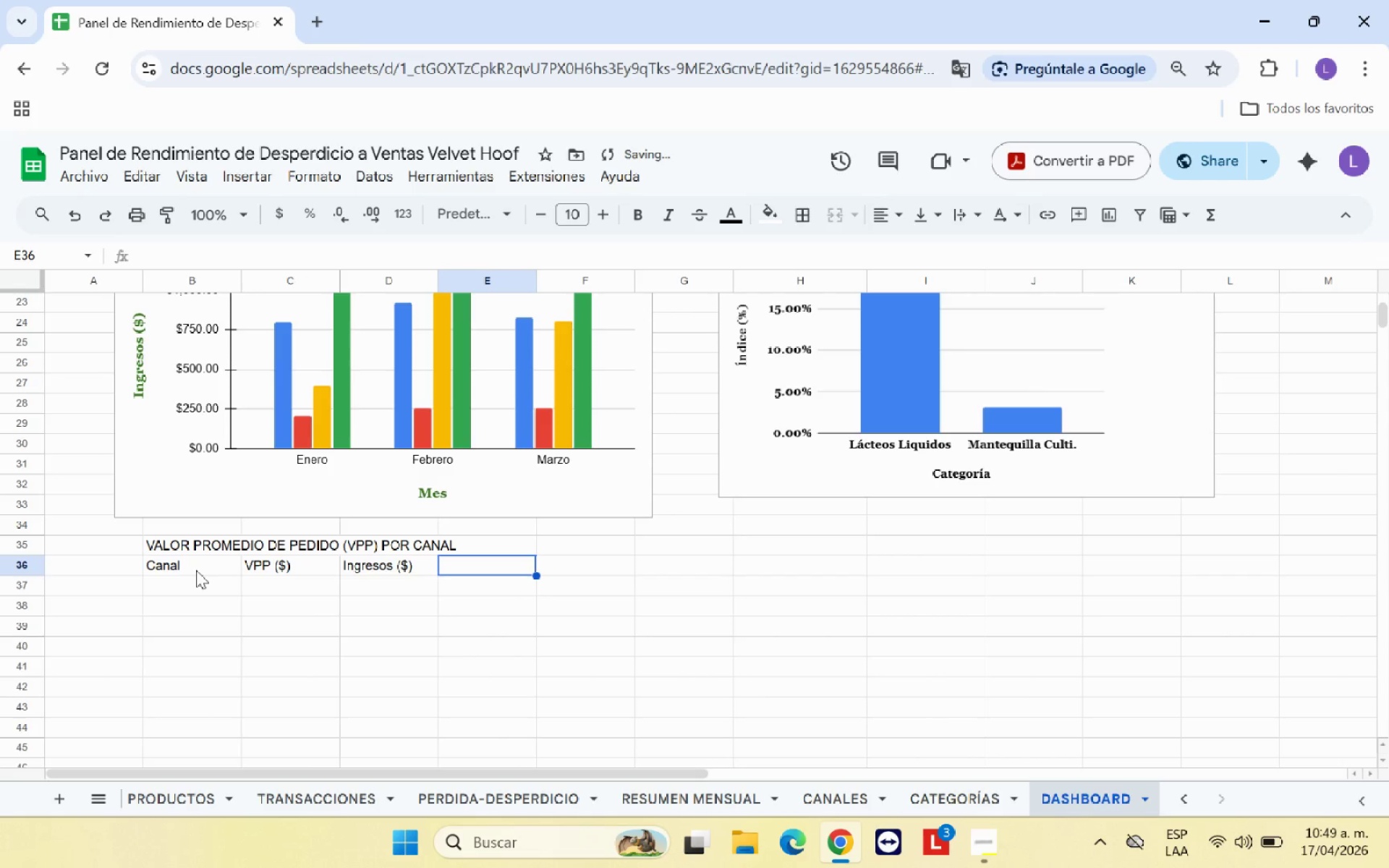 
type(Desperdicio *$()
 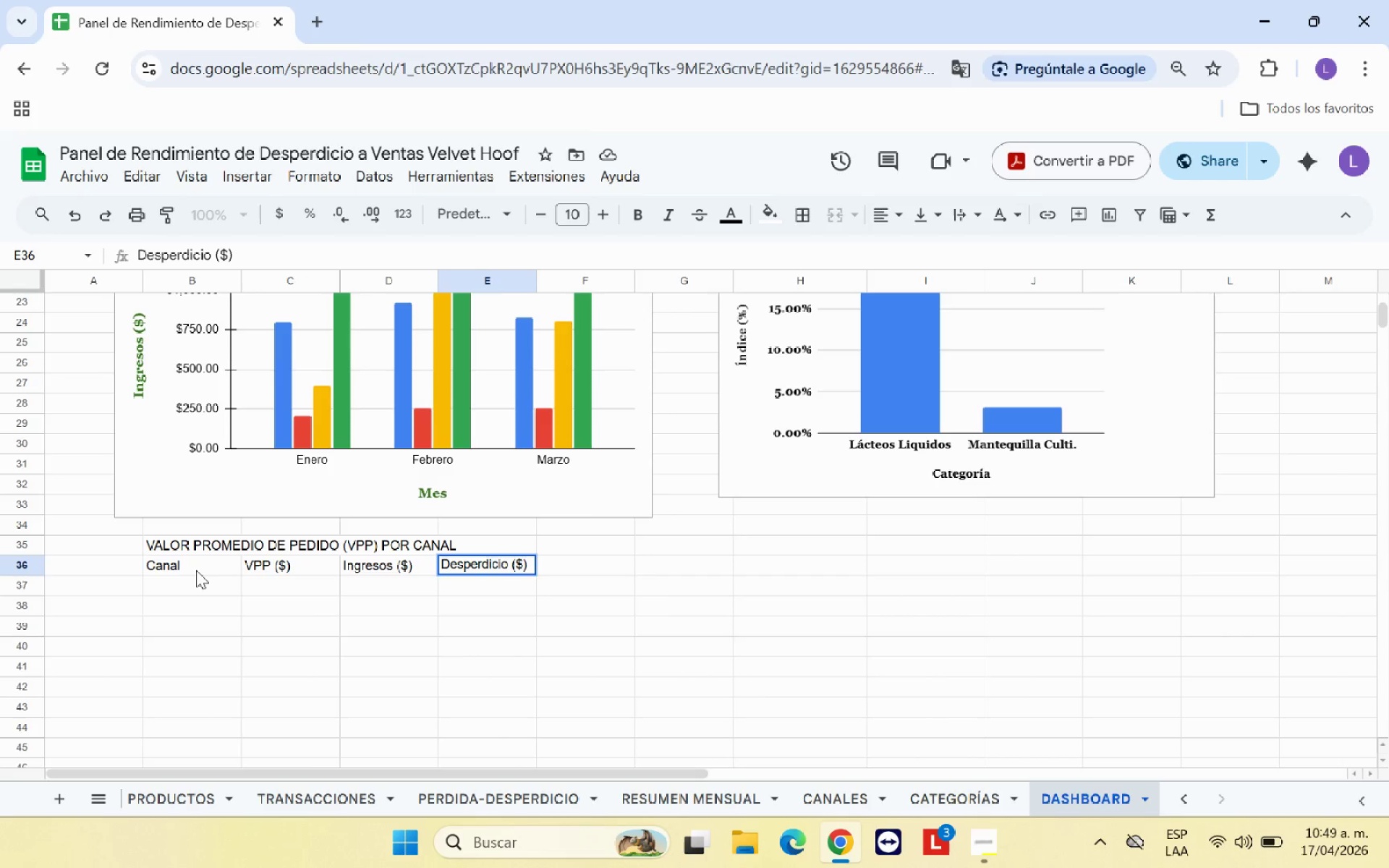 
key(ArrowRight)
 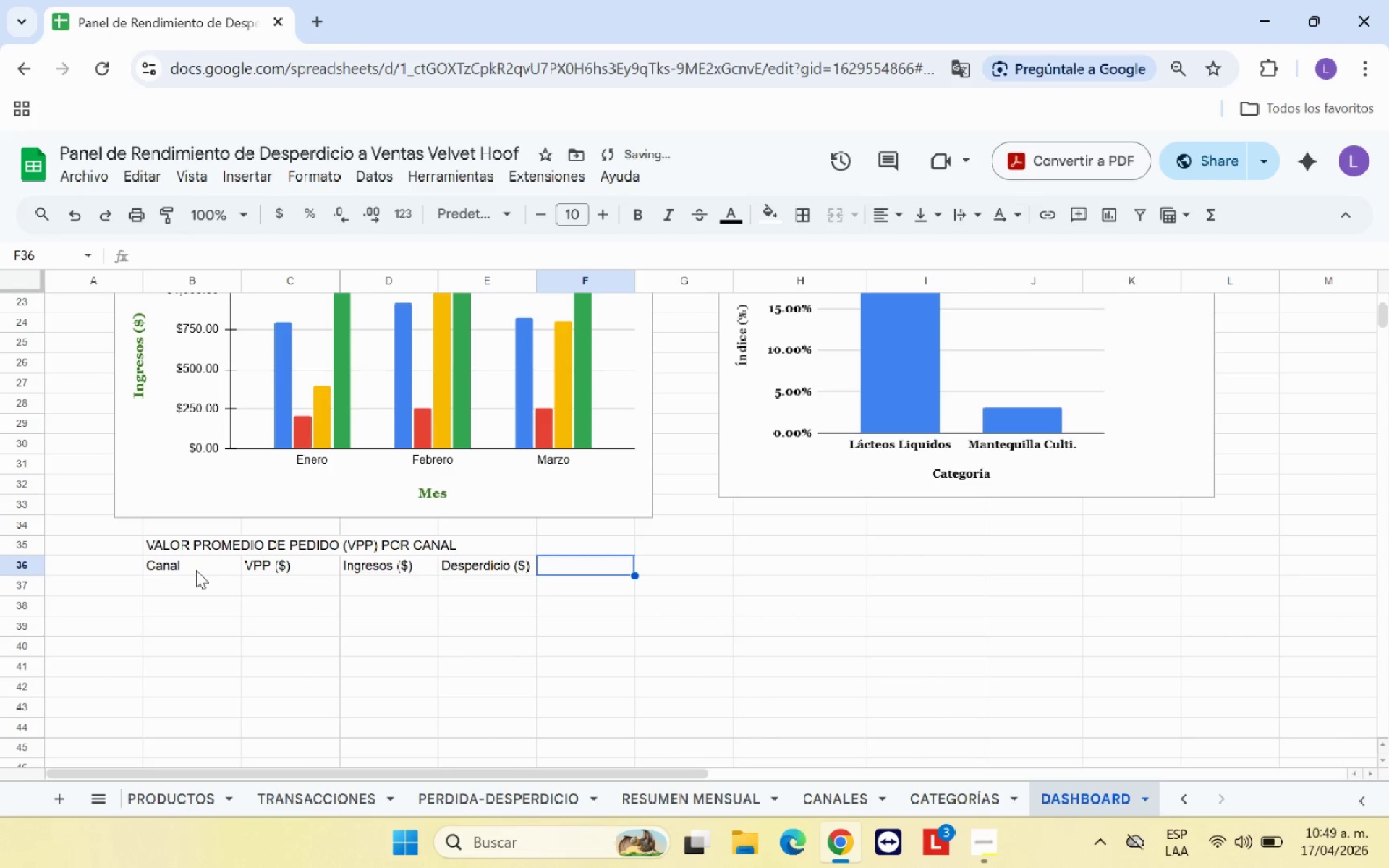 
type(I)
key(Backspace)
type(;Indice Desp. *%()
 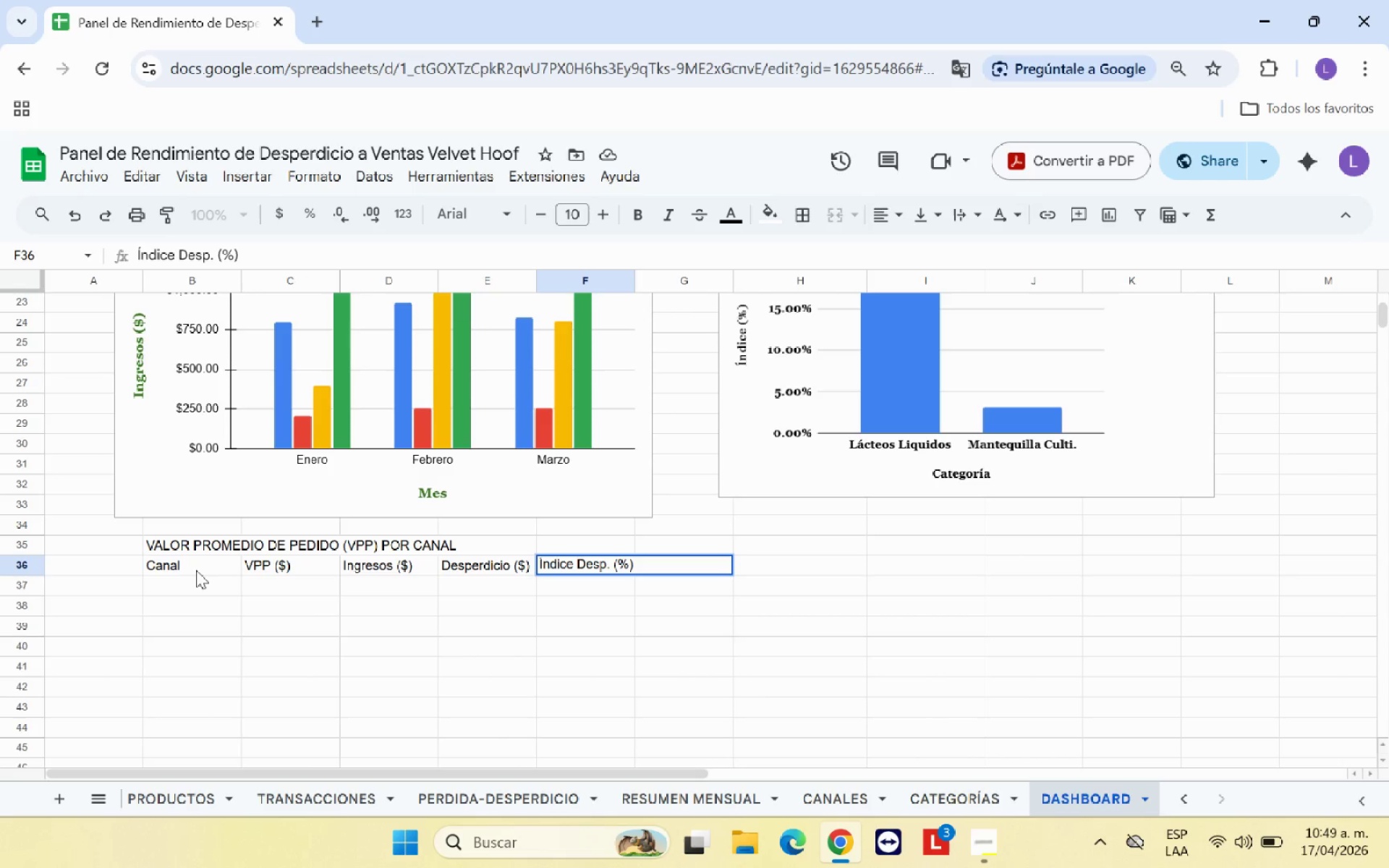 
left_click_drag(start_coordinate=[218, 577], to_coordinate=[214, 576])
 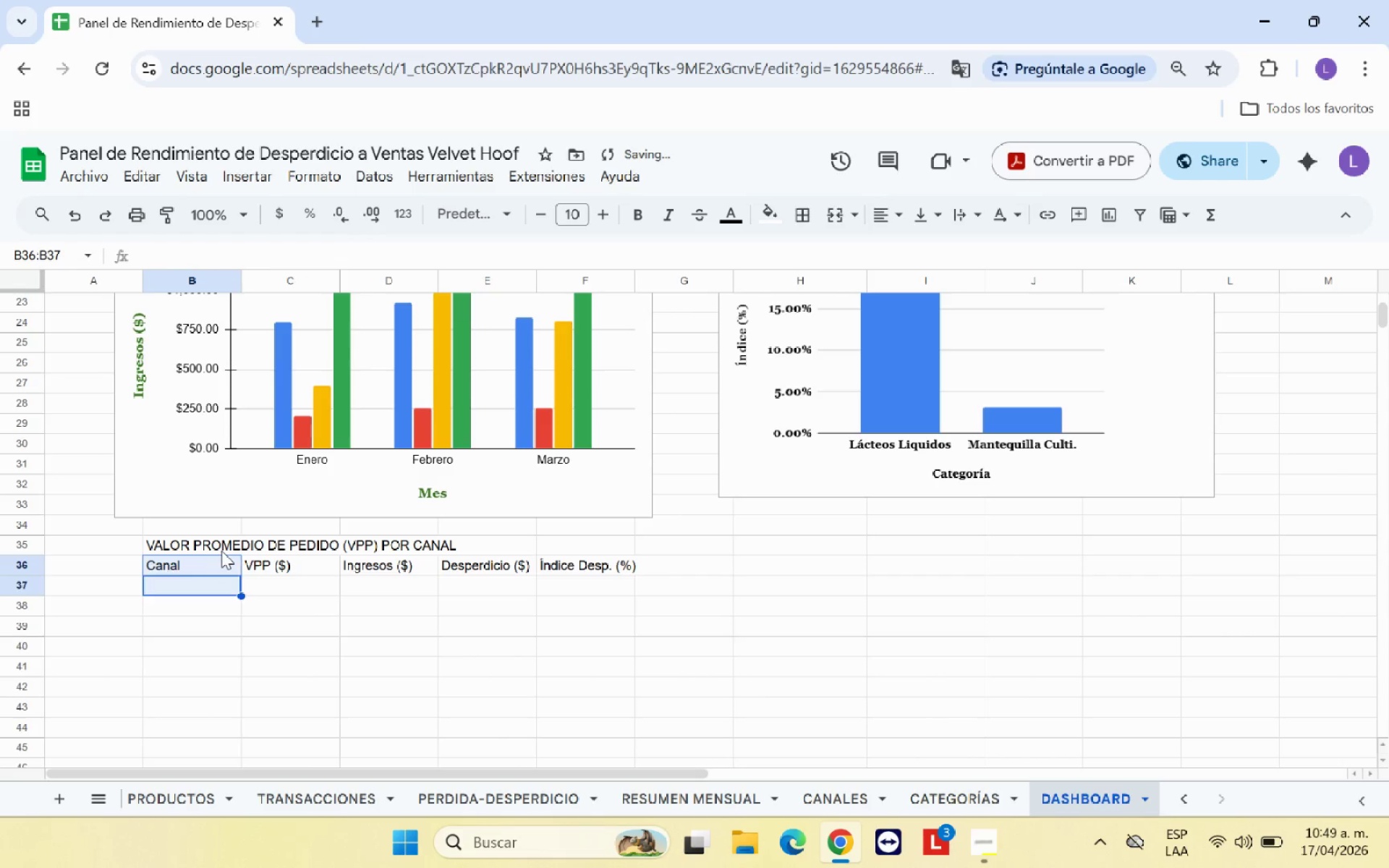 
left_click_drag(start_coordinate=[222, 550], to_coordinate=[617, 556])
 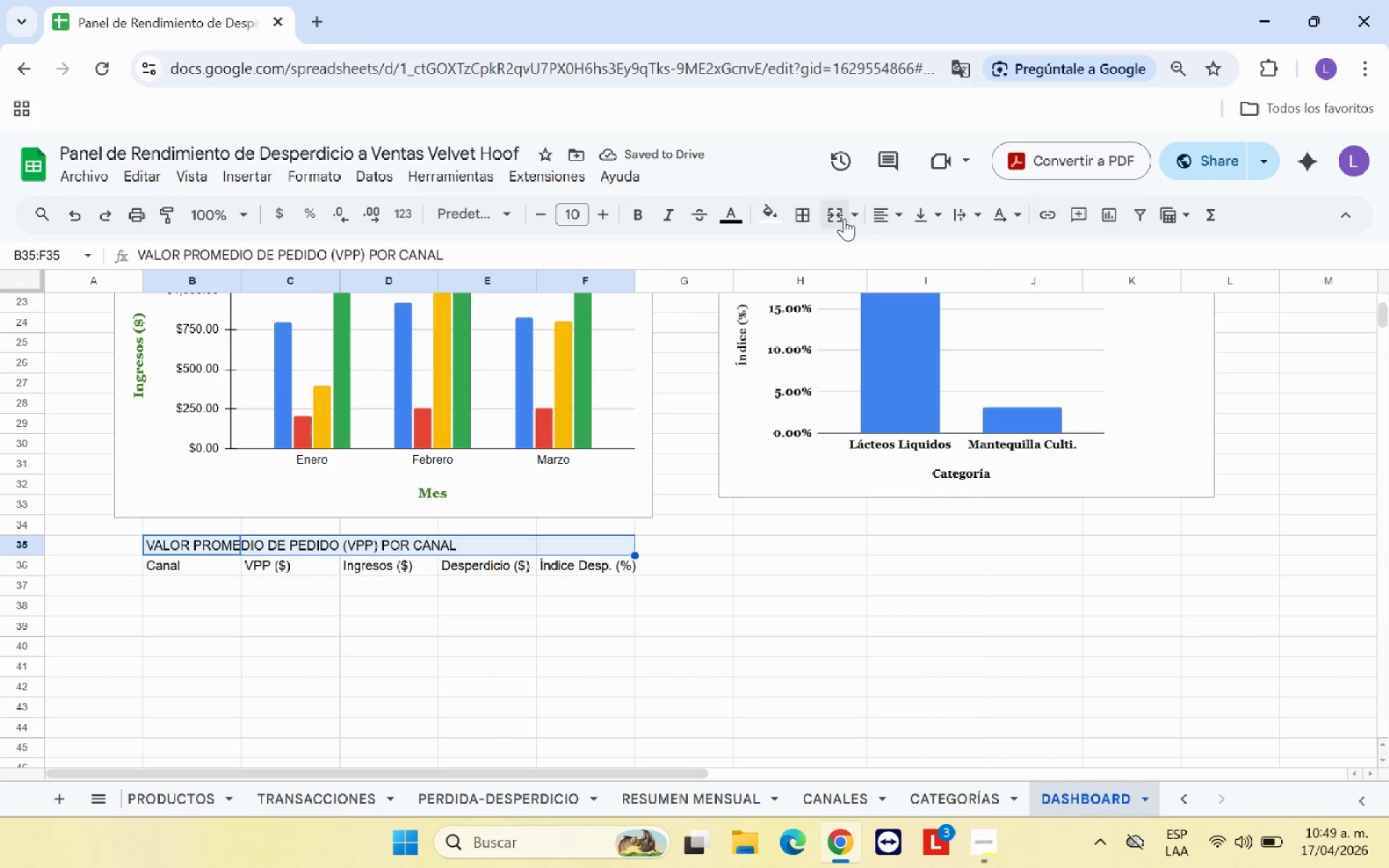 
left_click([841, 218])
 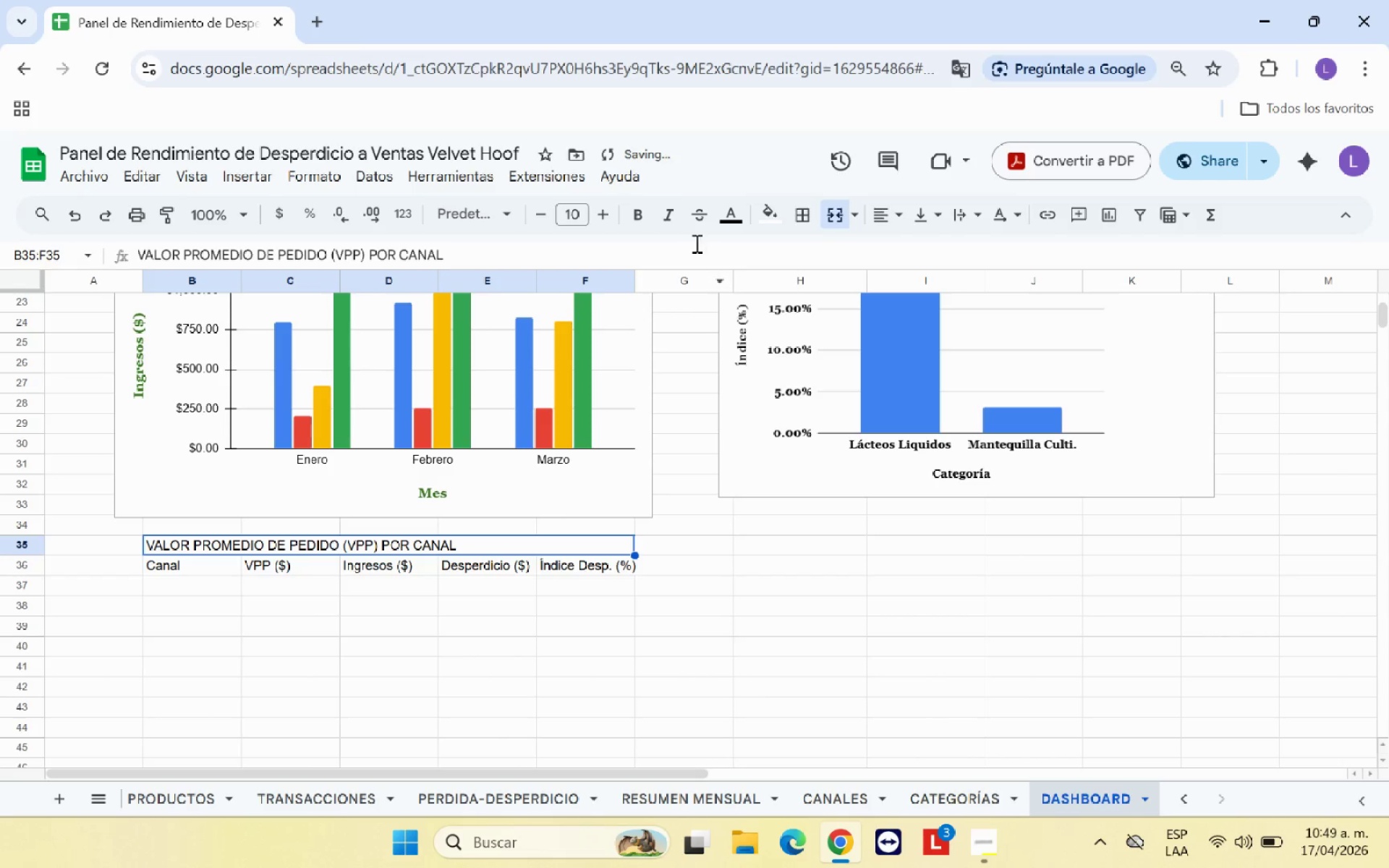 
left_click([638, 216])
 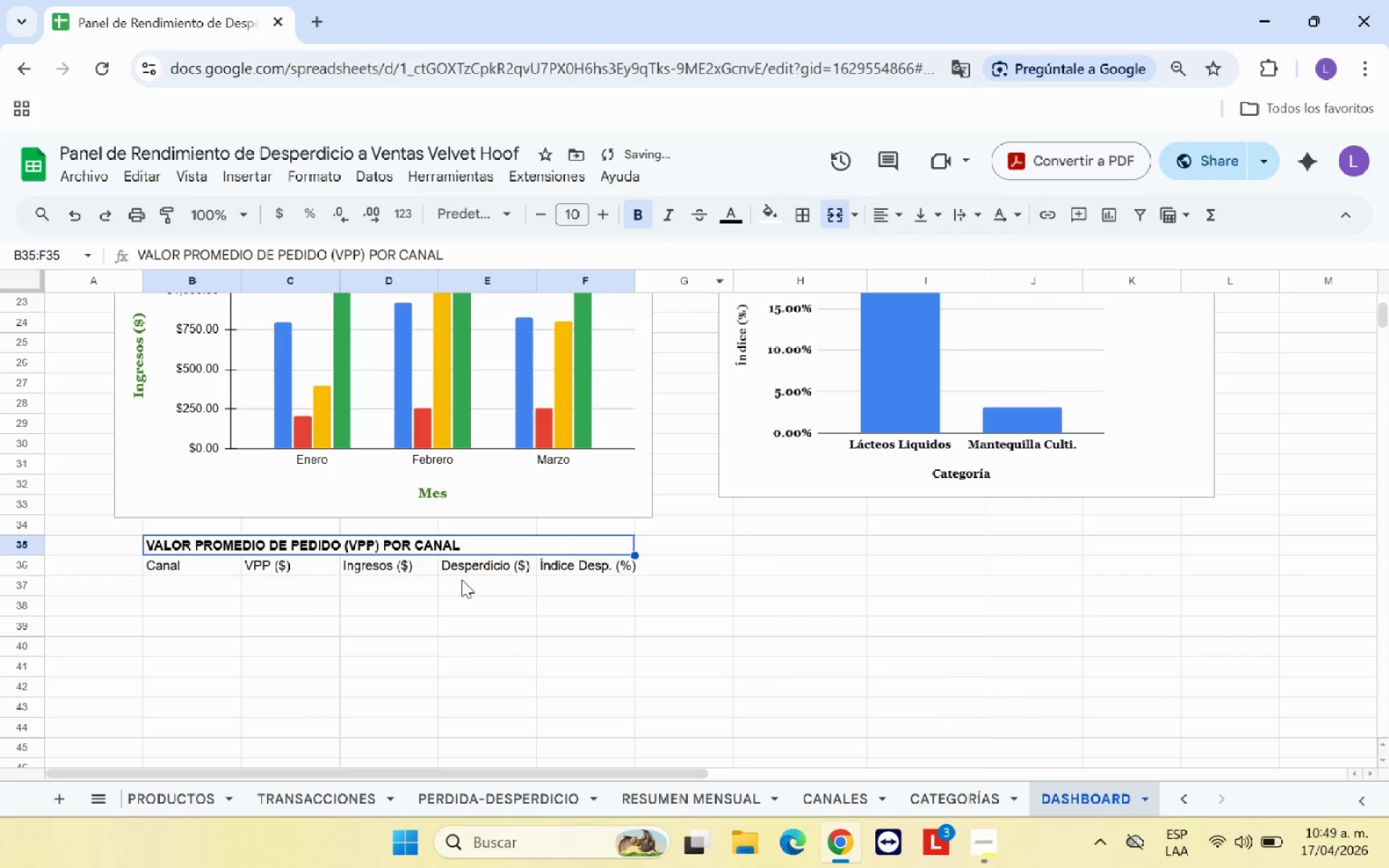 
scroll: coordinate [539, 595], scroll_direction: up, amount: 3.0
 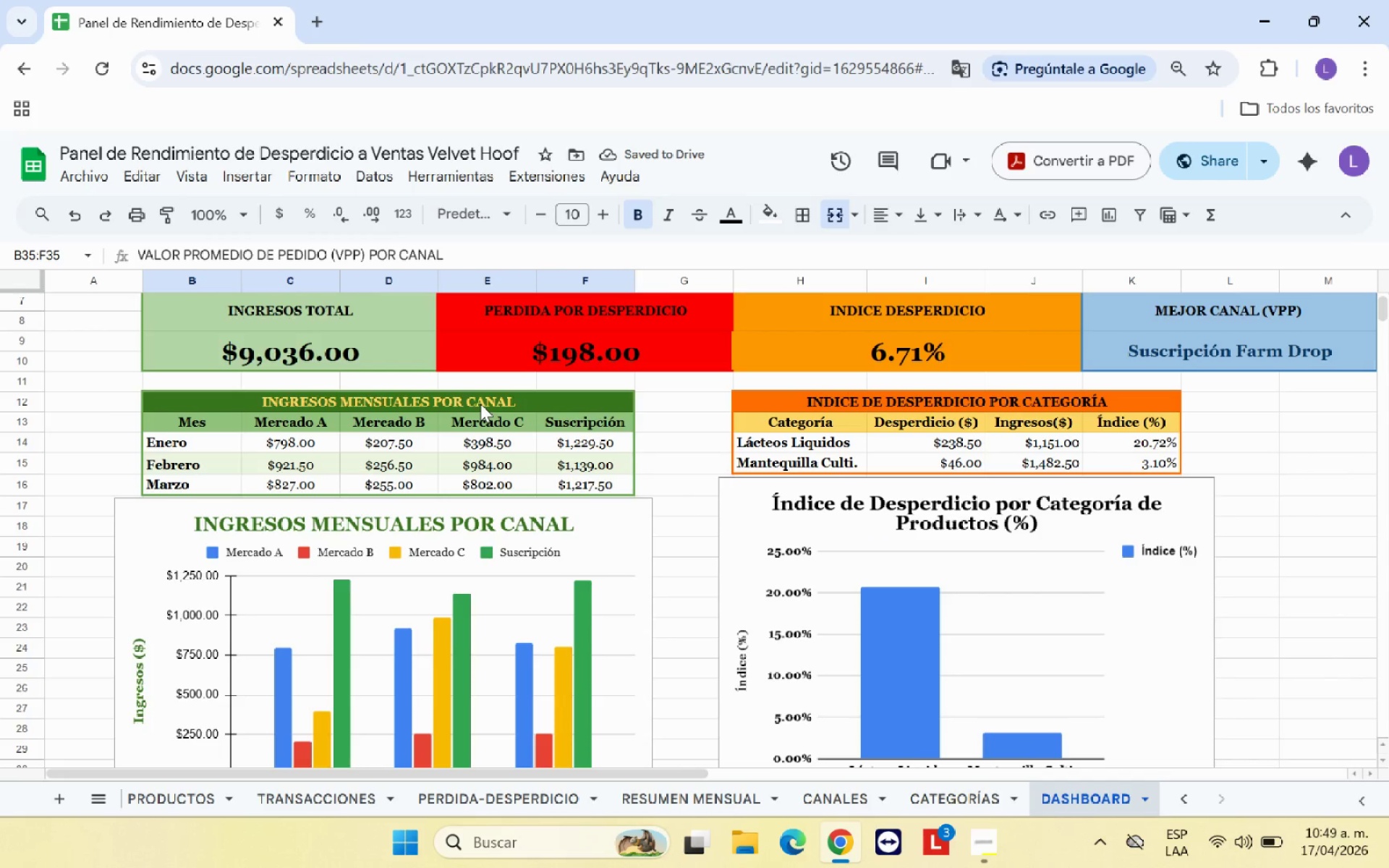 
left_click([480, 404])
 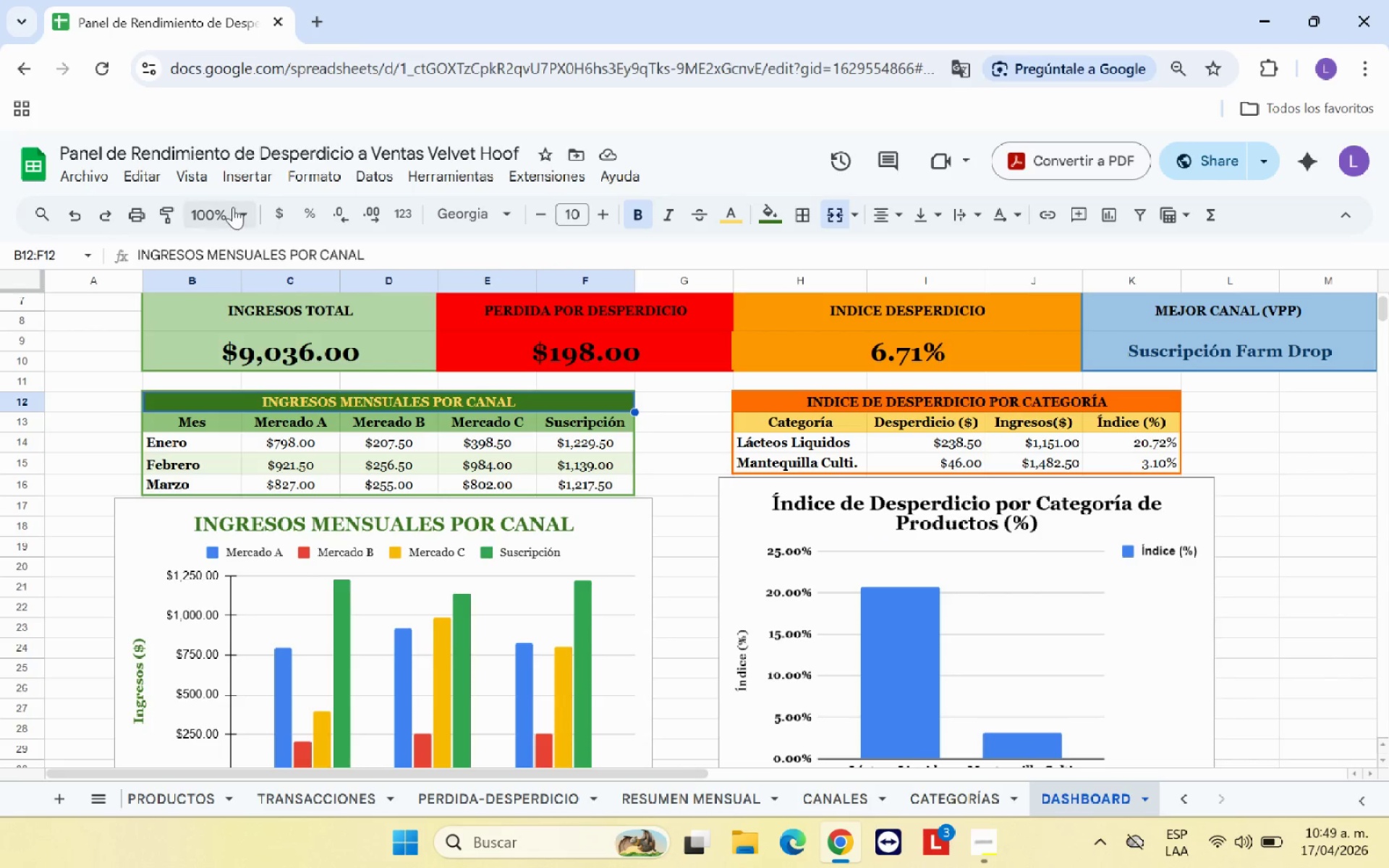 
left_click([161, 221])
 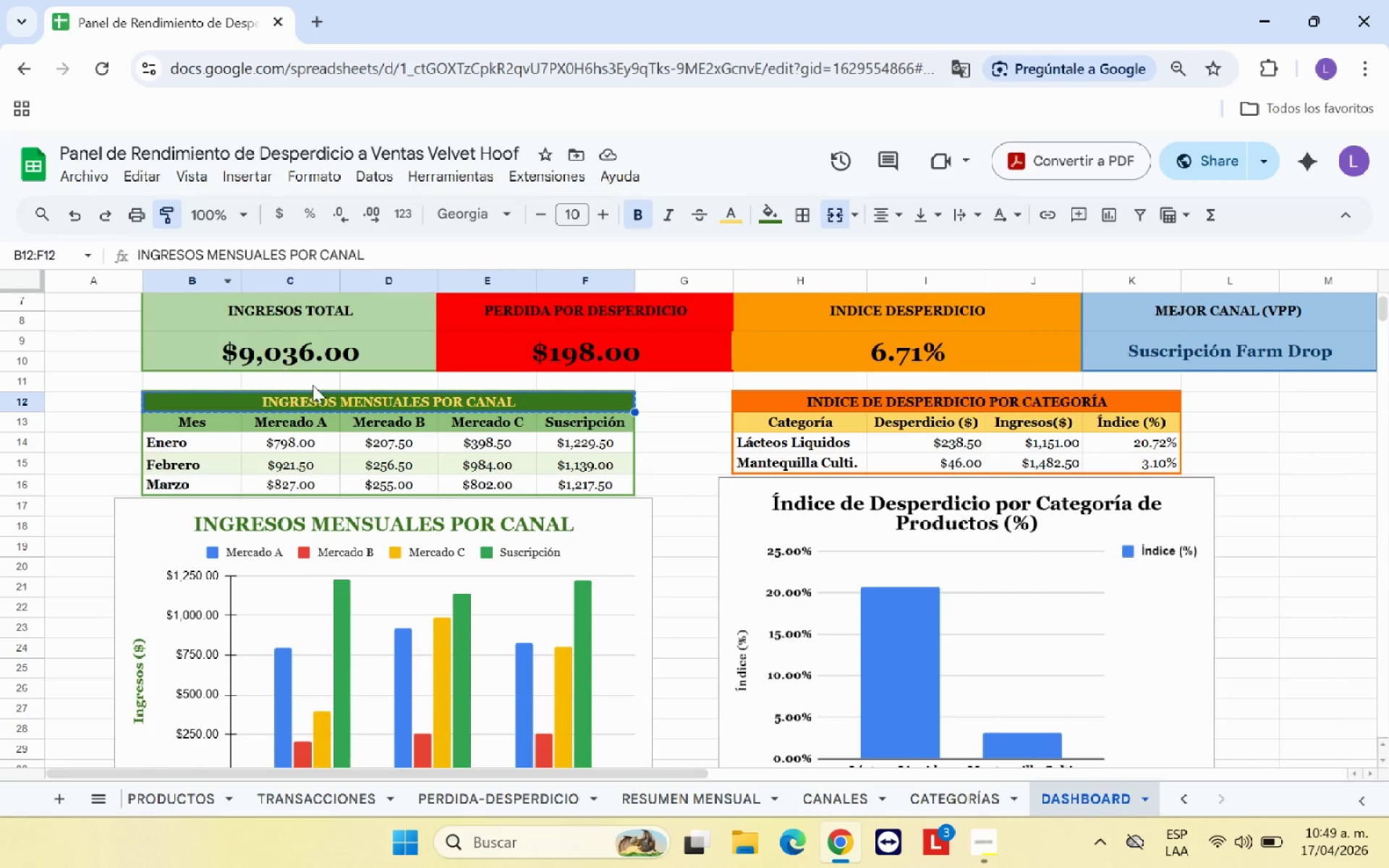 
scroll: coordinate [334, 412], scroll_direction: down, amount: 4.0
 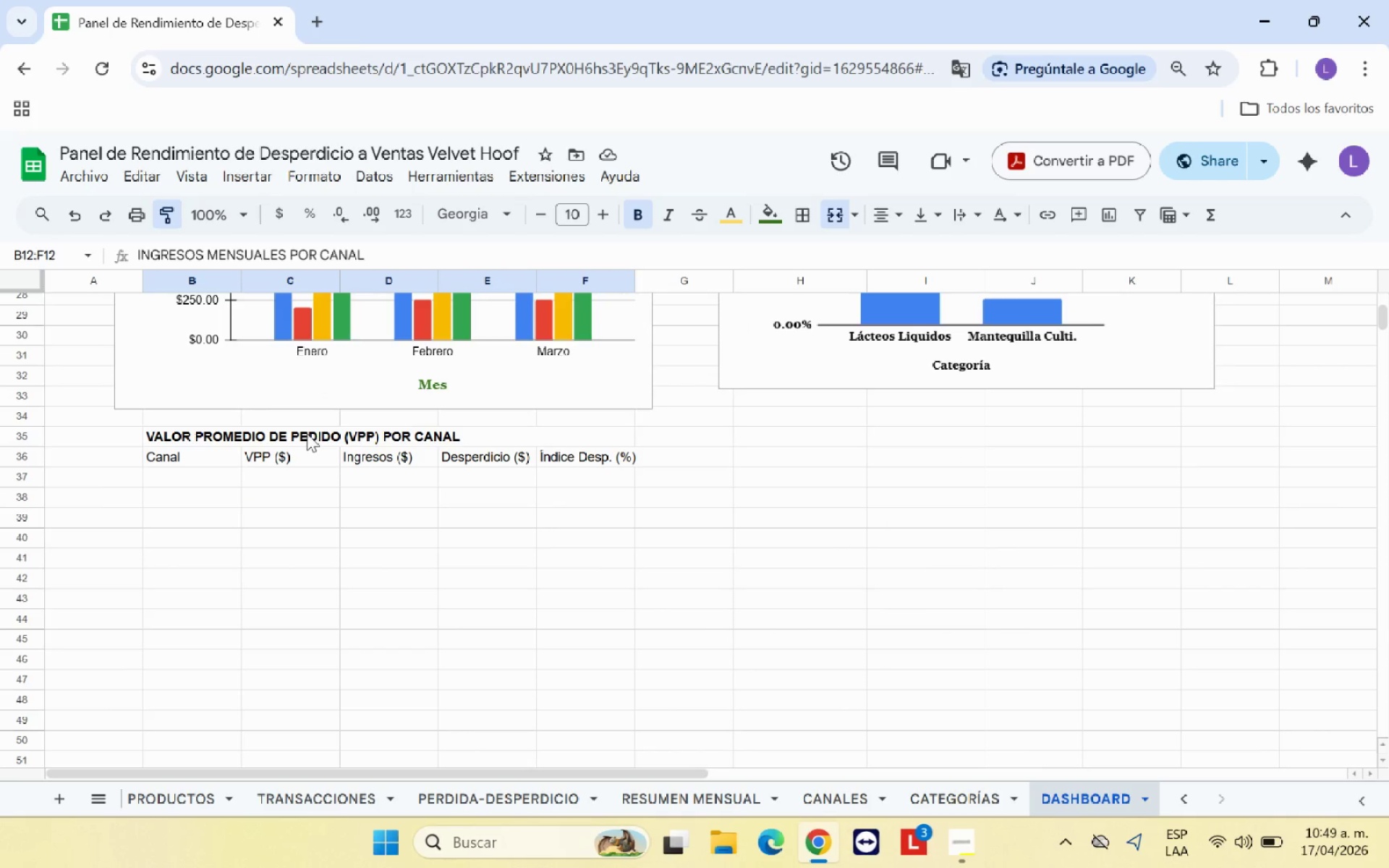 
left_click([307, 434])
 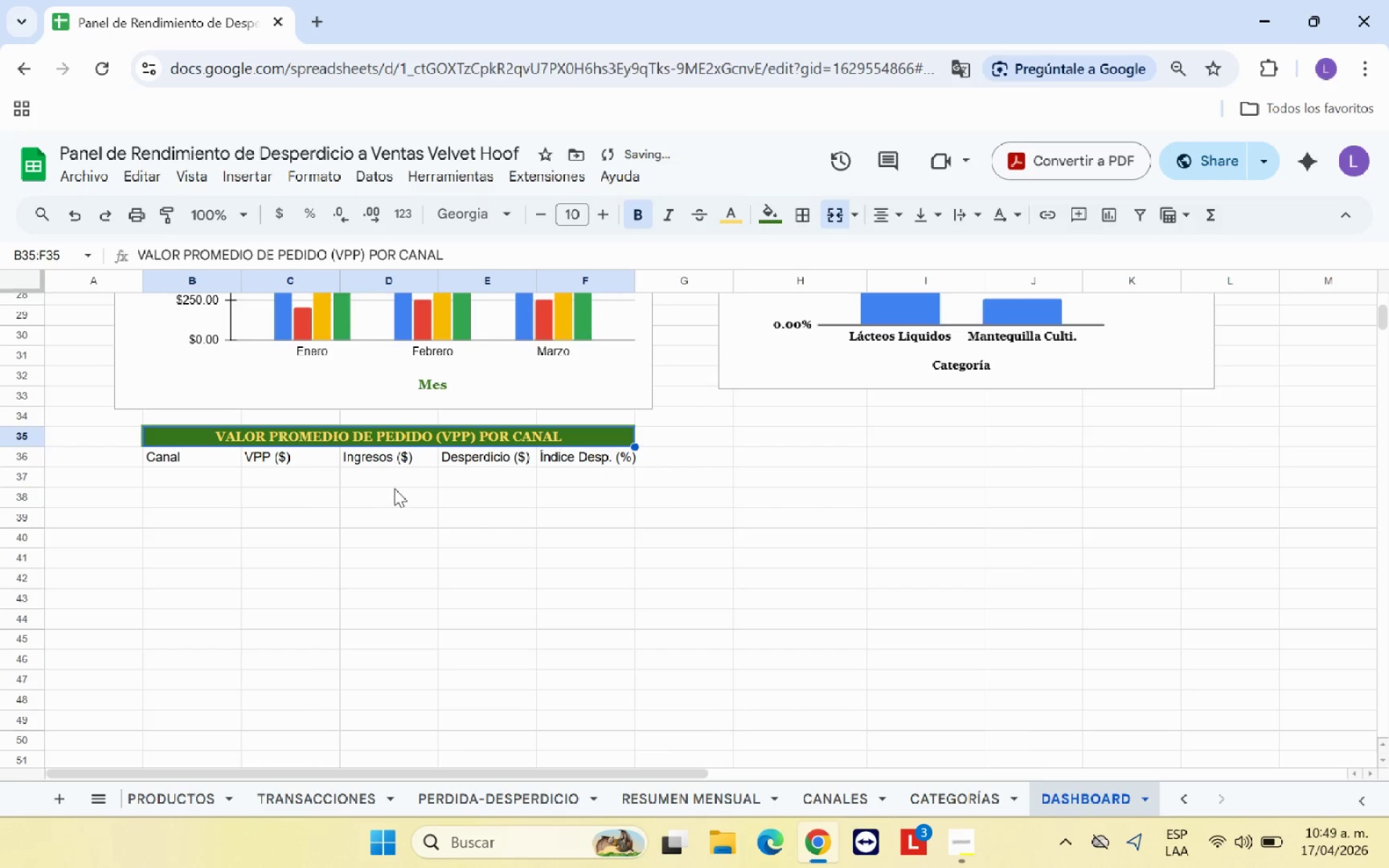 
left_click([396, 489])
 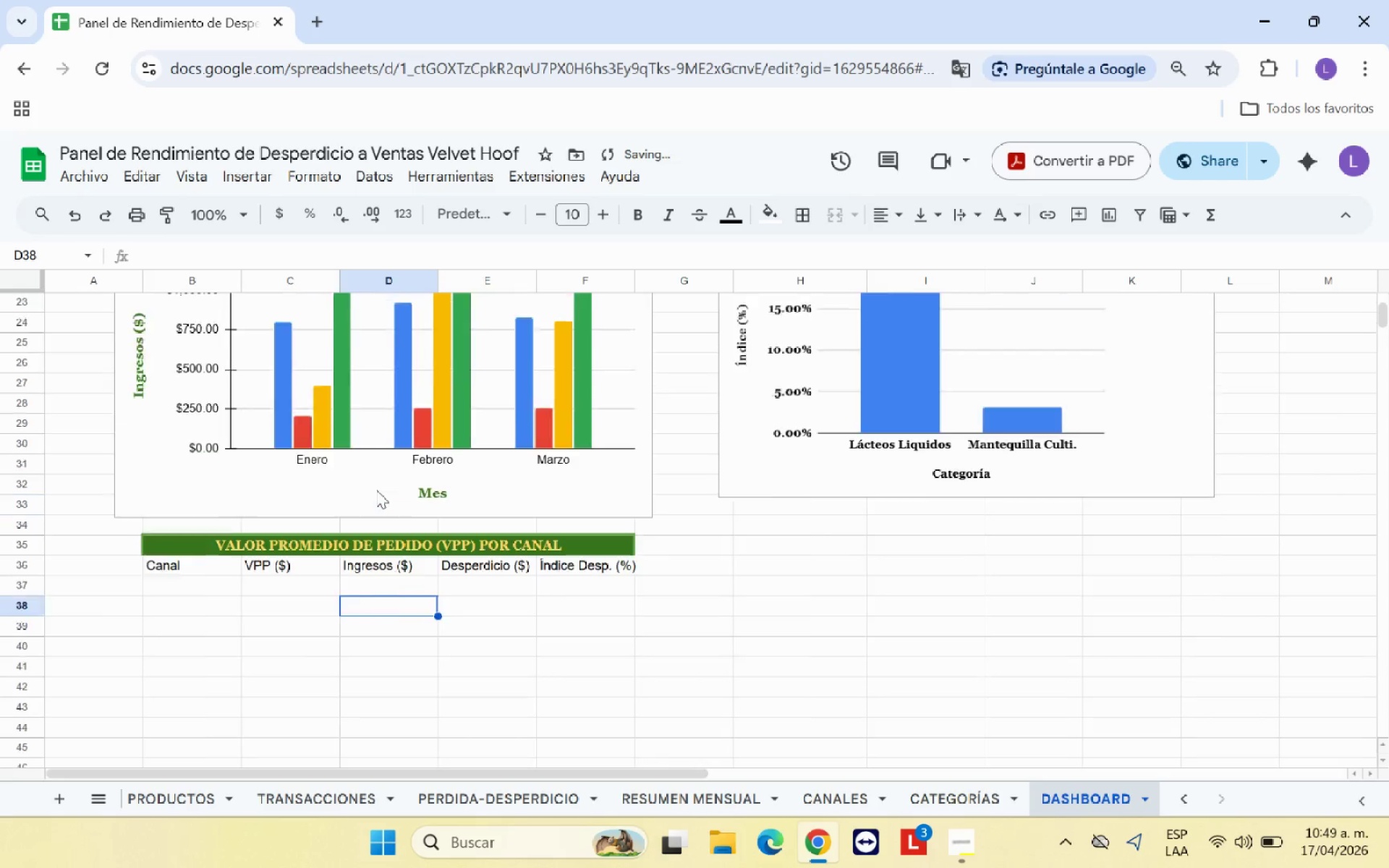 
scroll: coordinate [376, 490], scroll_direction: up, amount: 4.0
 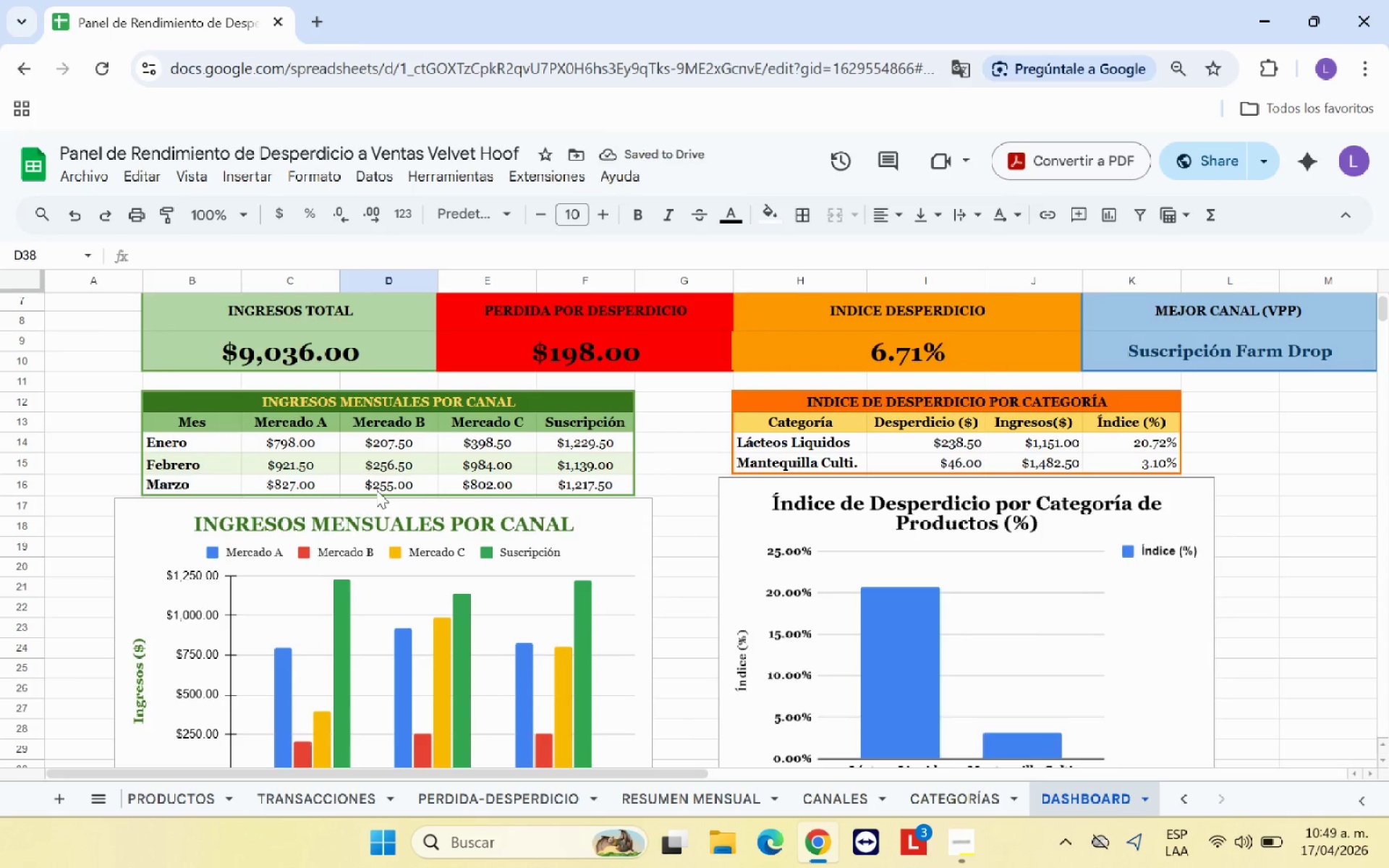 
scroll: coordinate [376, 490], scroll_direction: down, amount: 3.0
 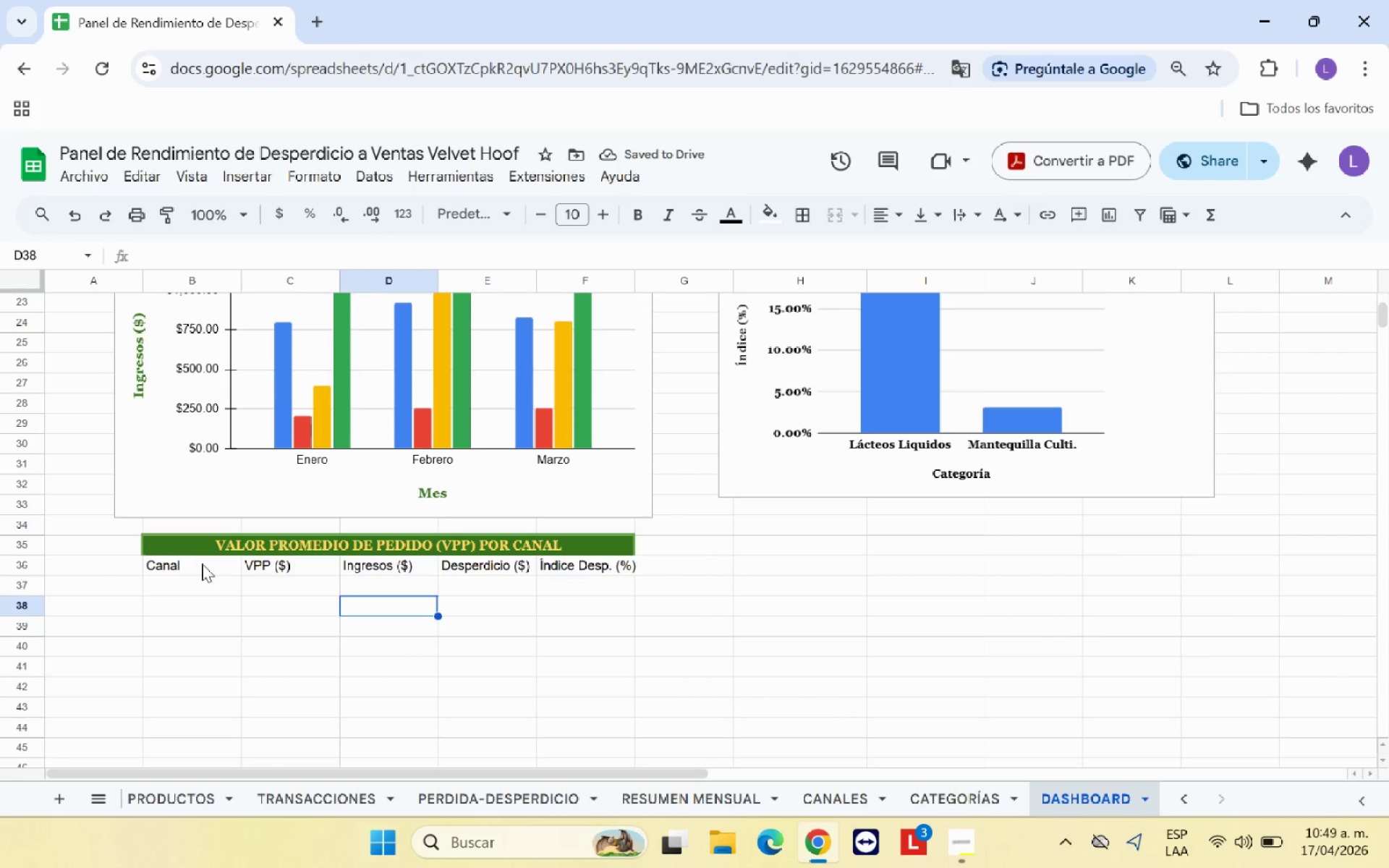 
left_click_drag(start_coordinate=[201, 564], to_coordinate=[577, 572])
 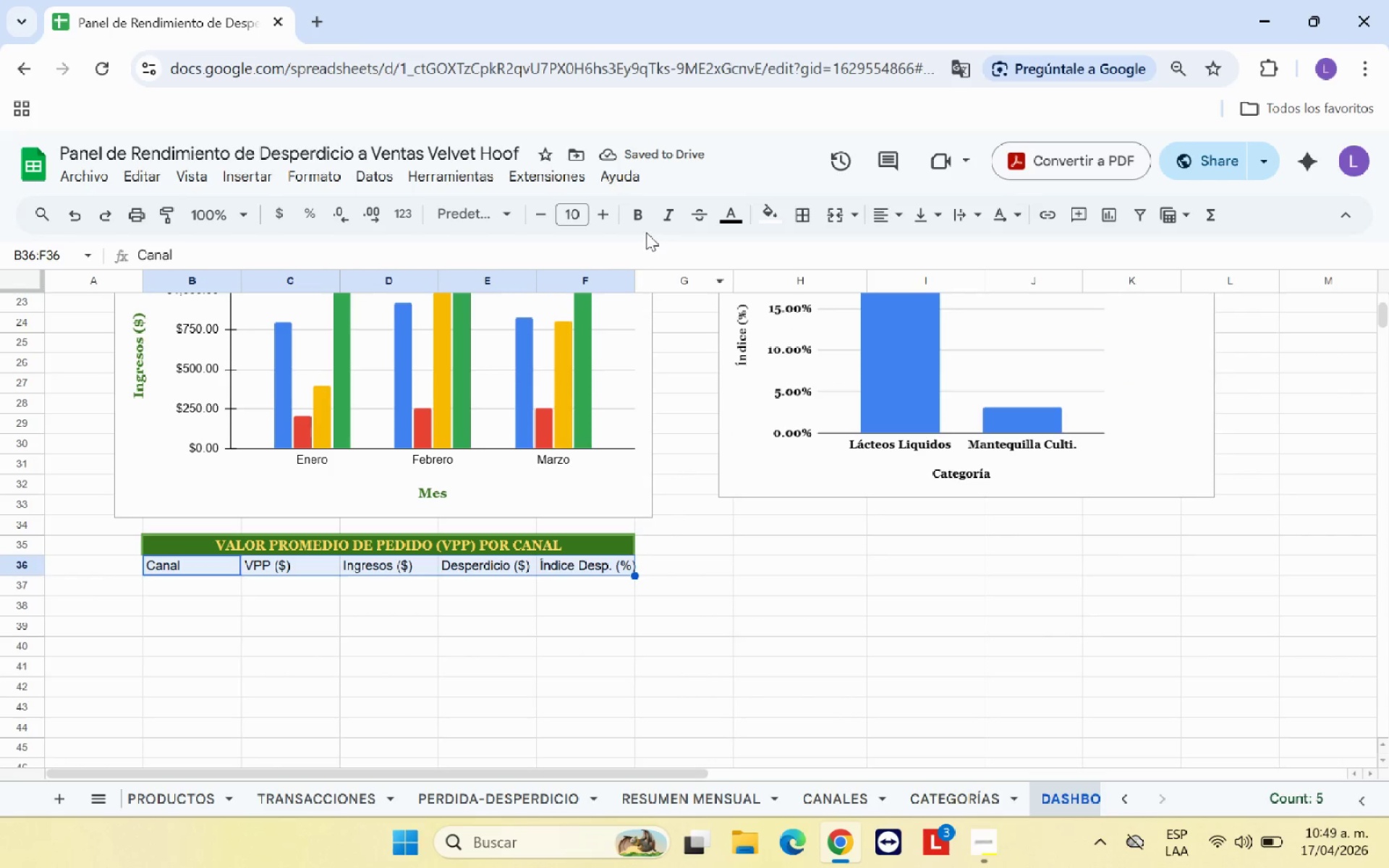 
left_click([640, 223])
 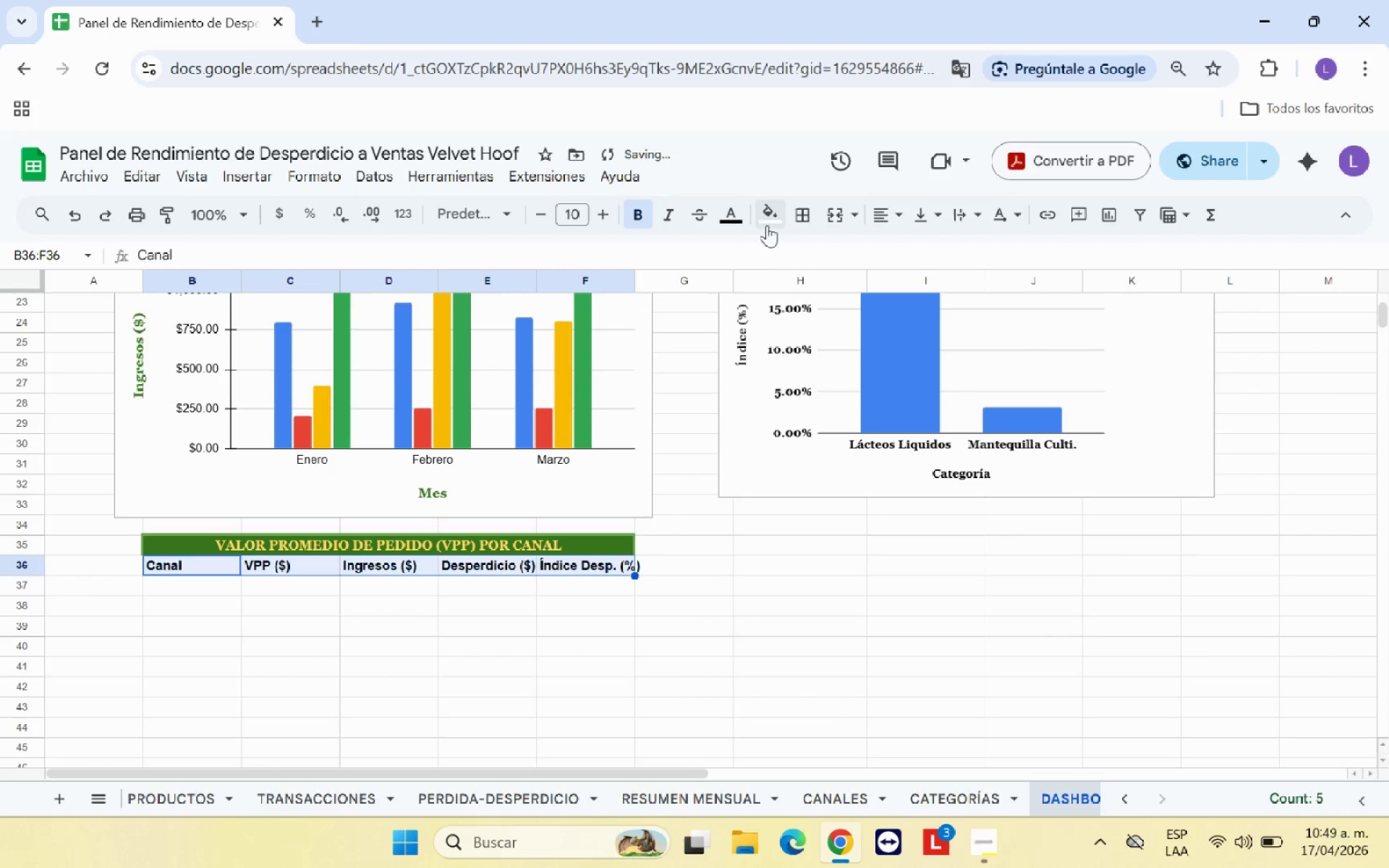 
left_click([776, 224])
 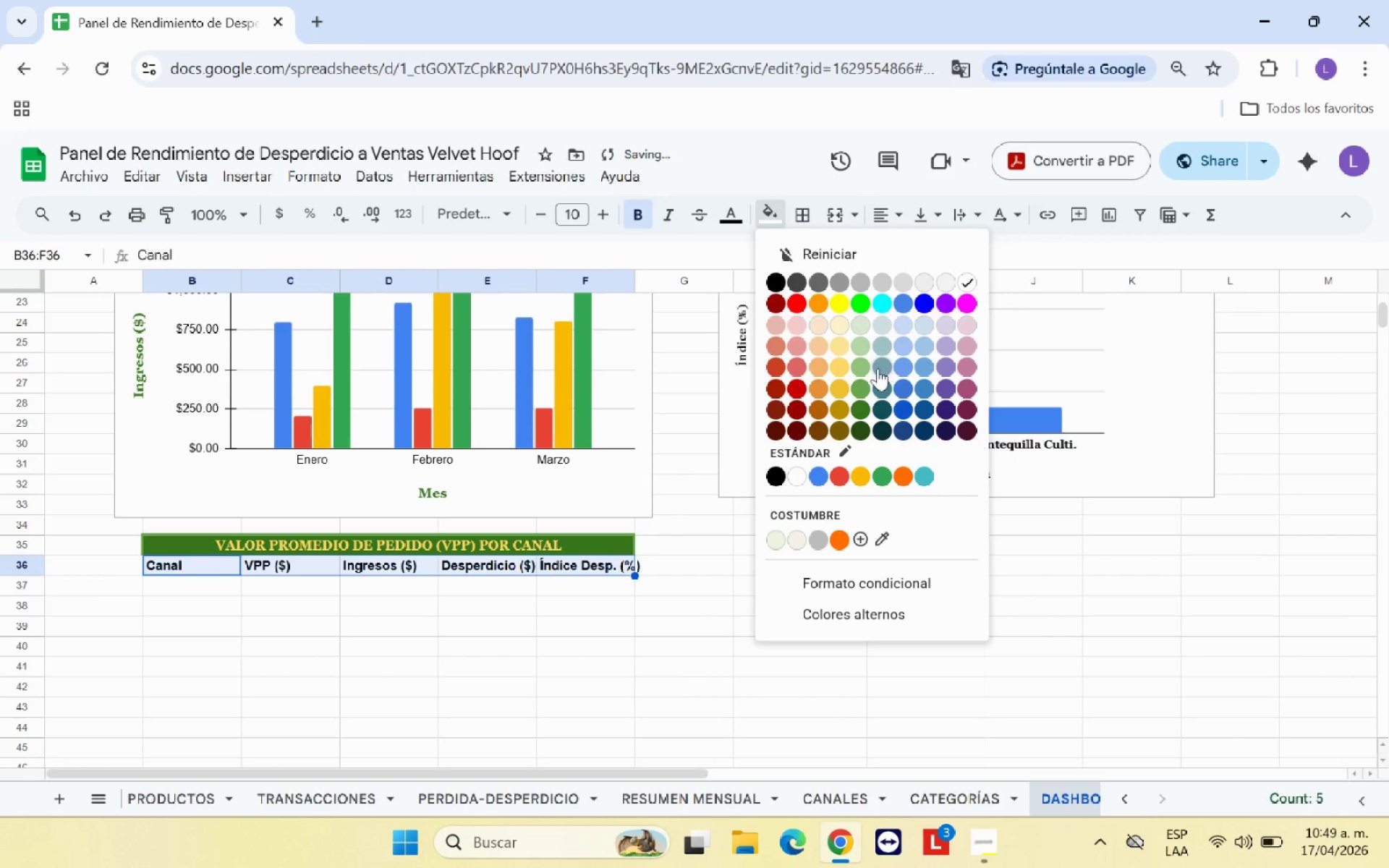 
left_click([864, 367])
 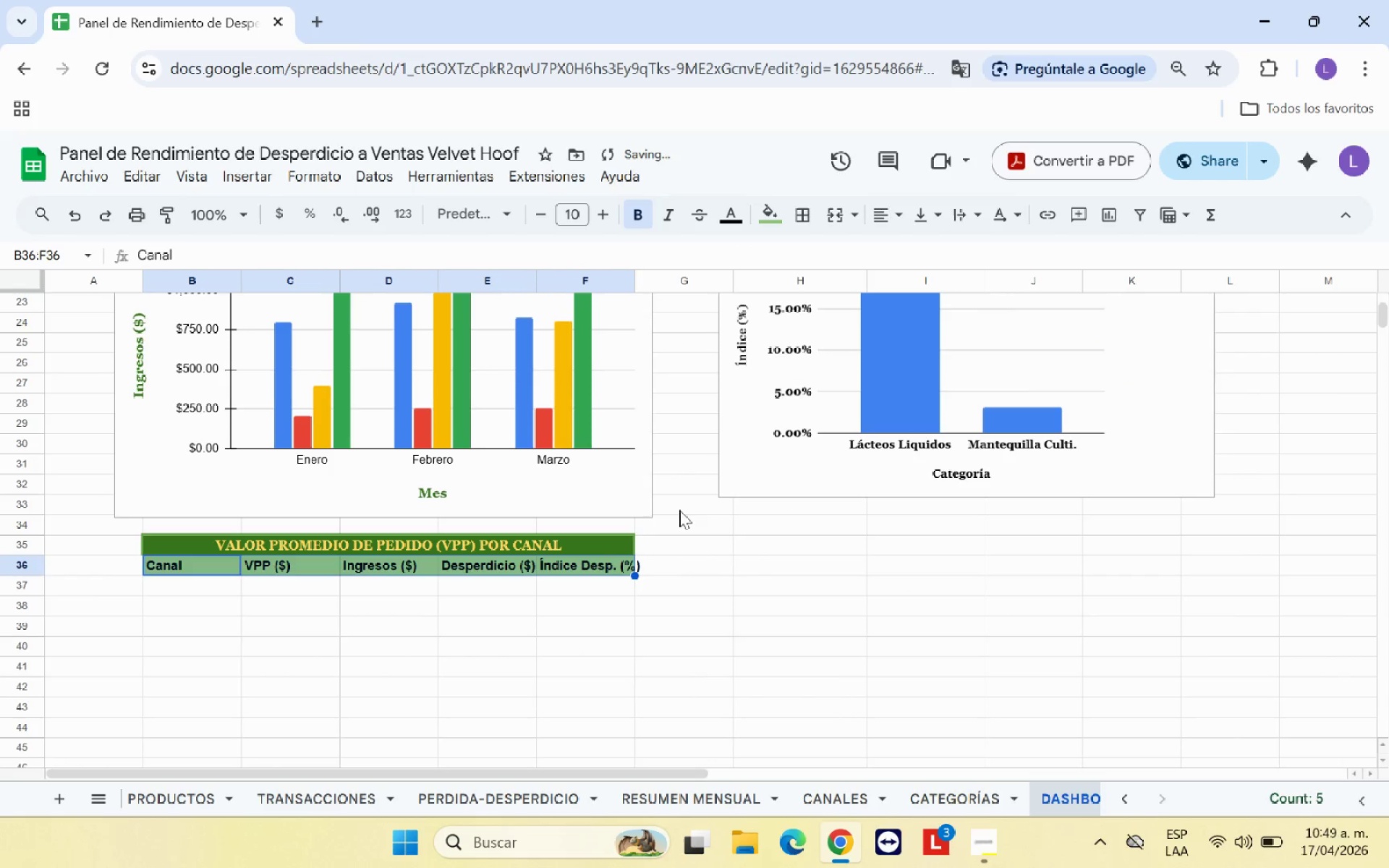 
left_click([662, 553])
 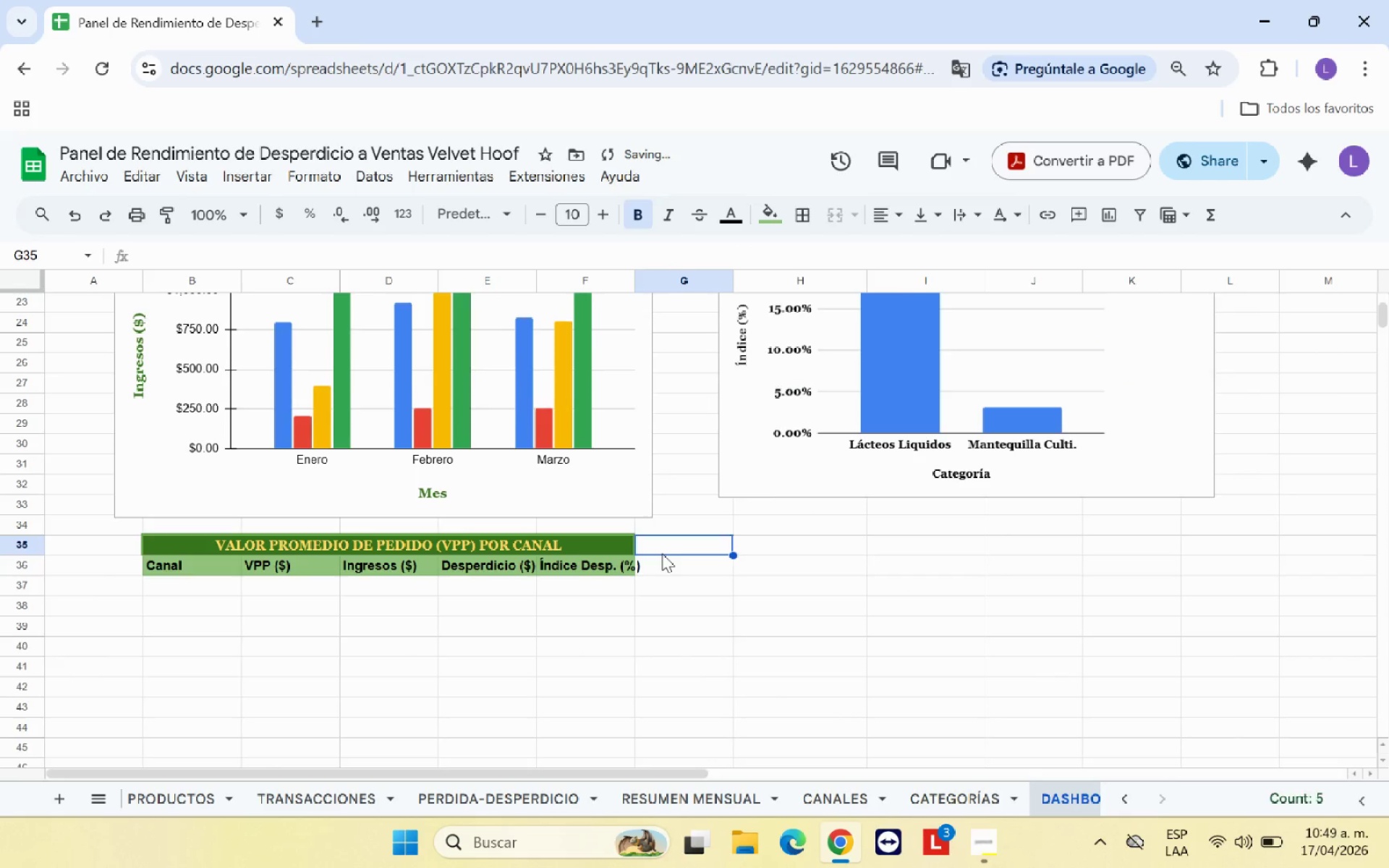 
scroll: coordinate [667, 552], scroll_direction: up, amount: 1.0
 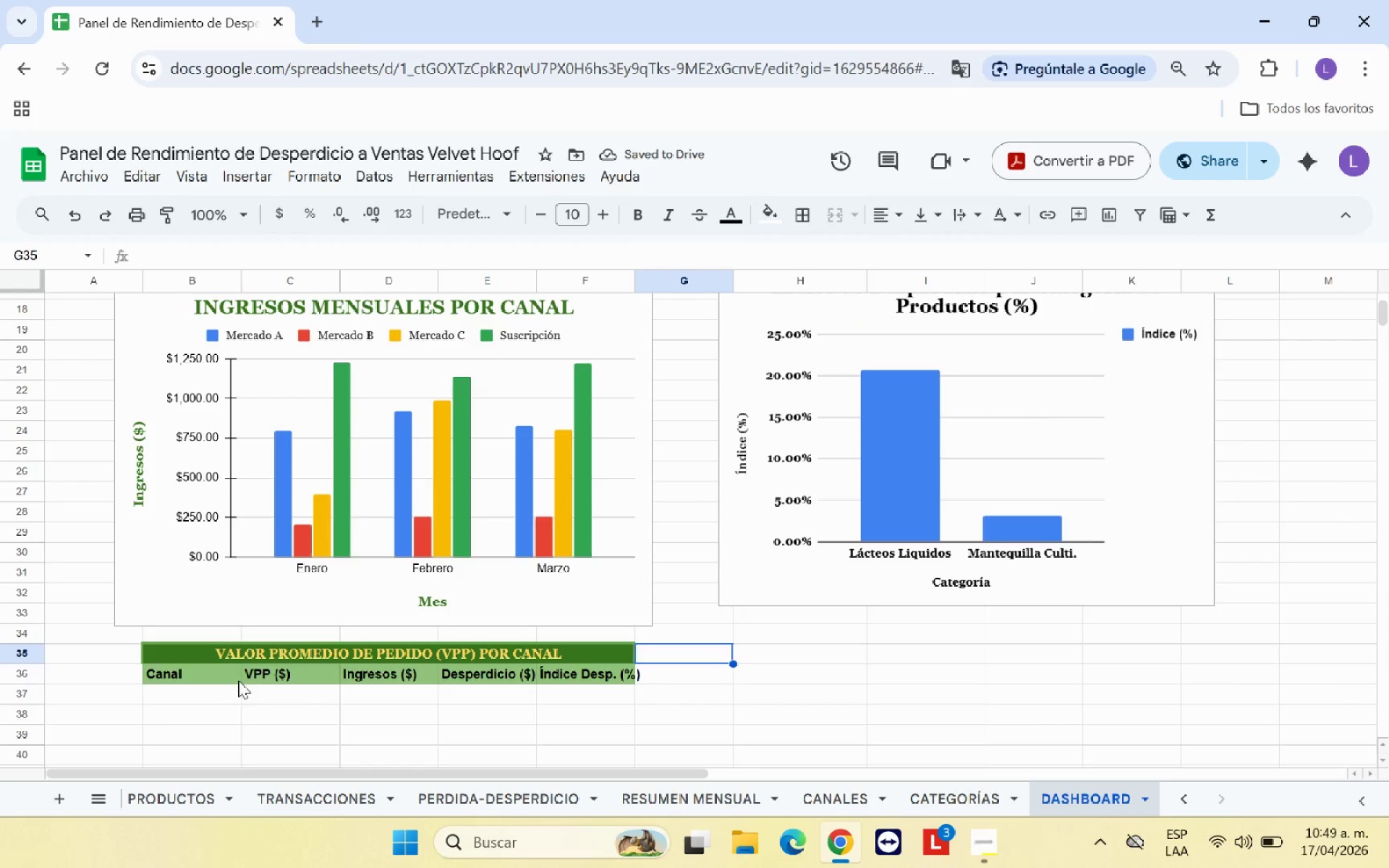 
left_click_drag(start_coordinate=[230, 675], to_coordinate=[571, 670])
 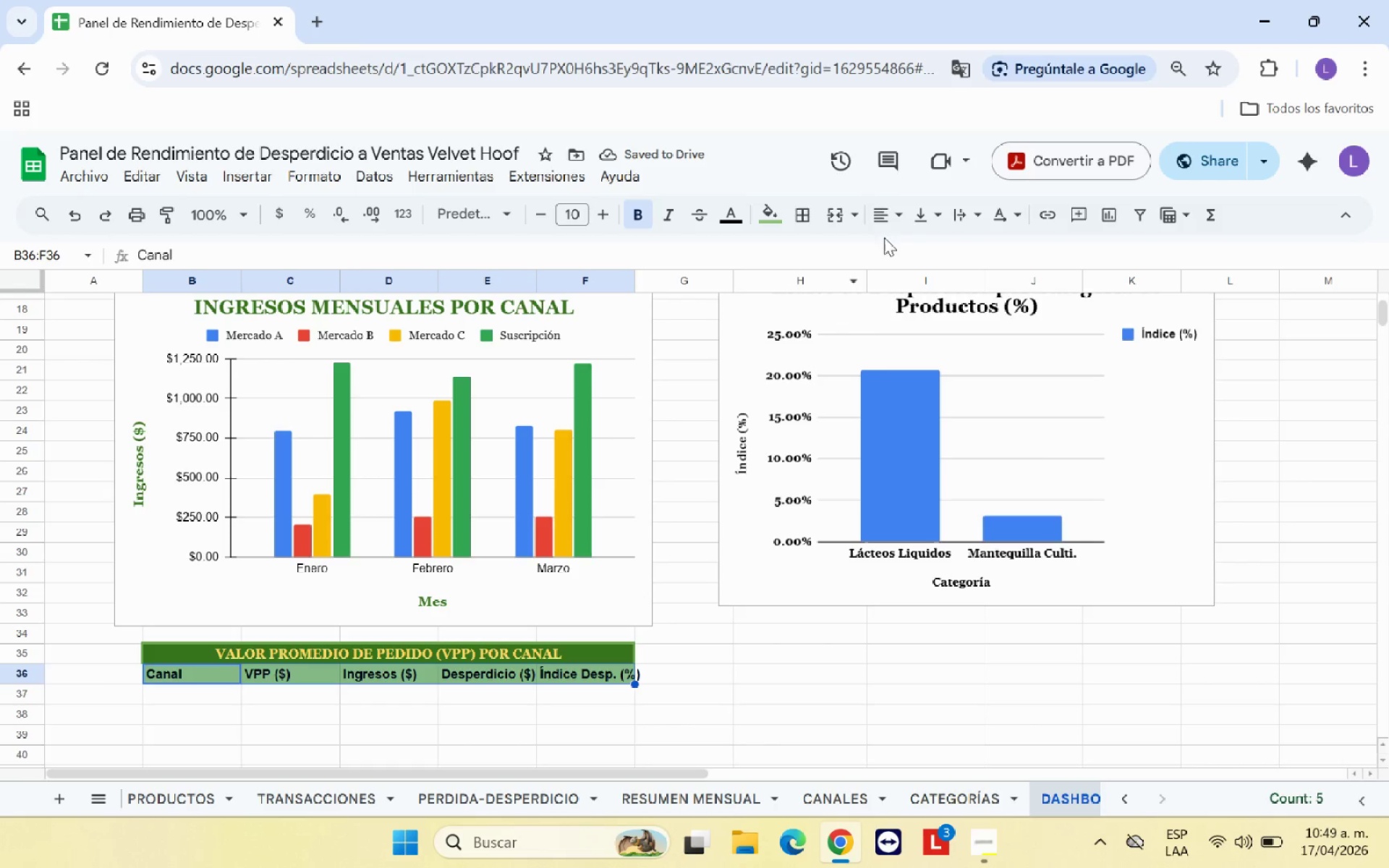 
left_click([891, 224])
 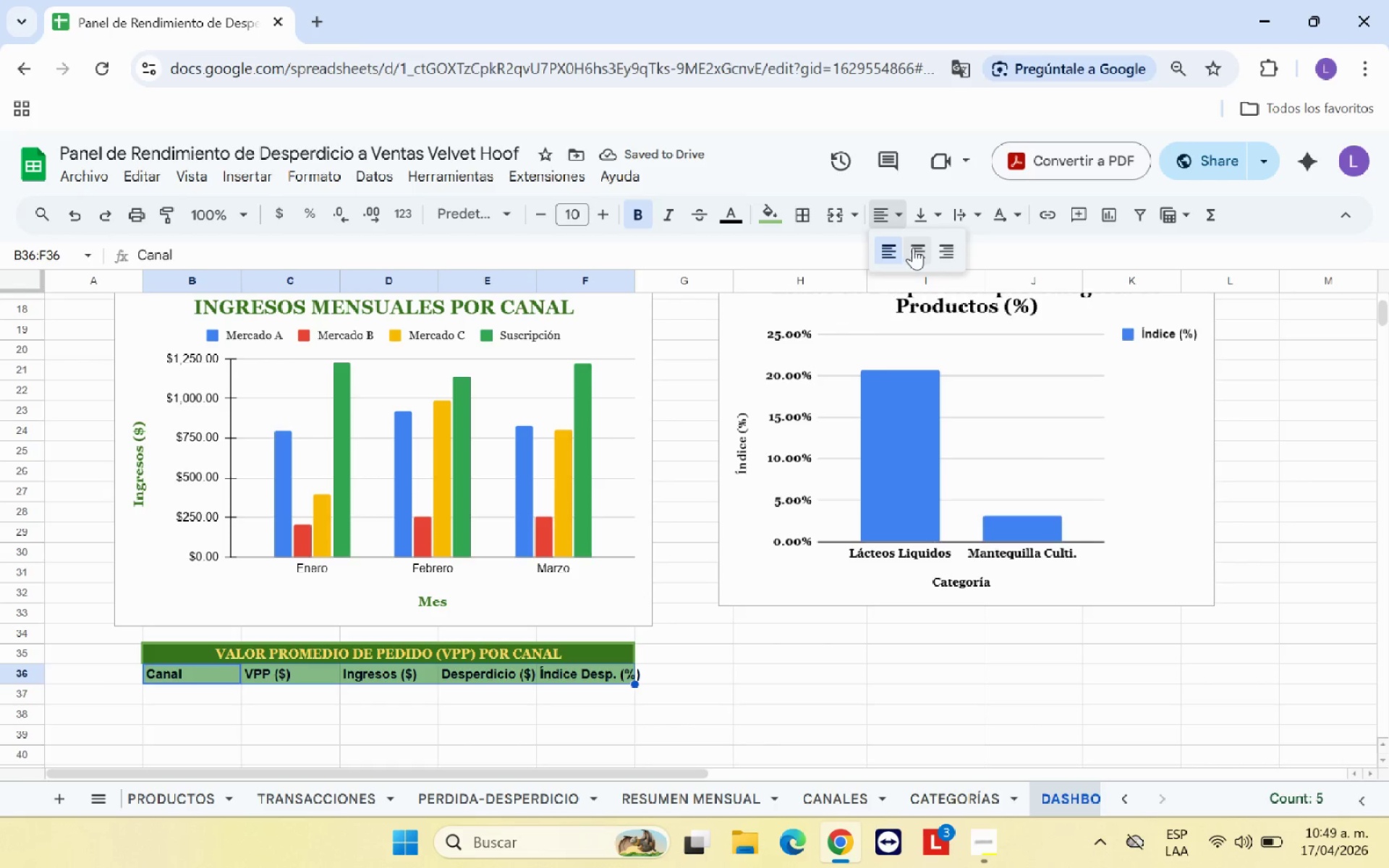 
left_click([919, 247])
 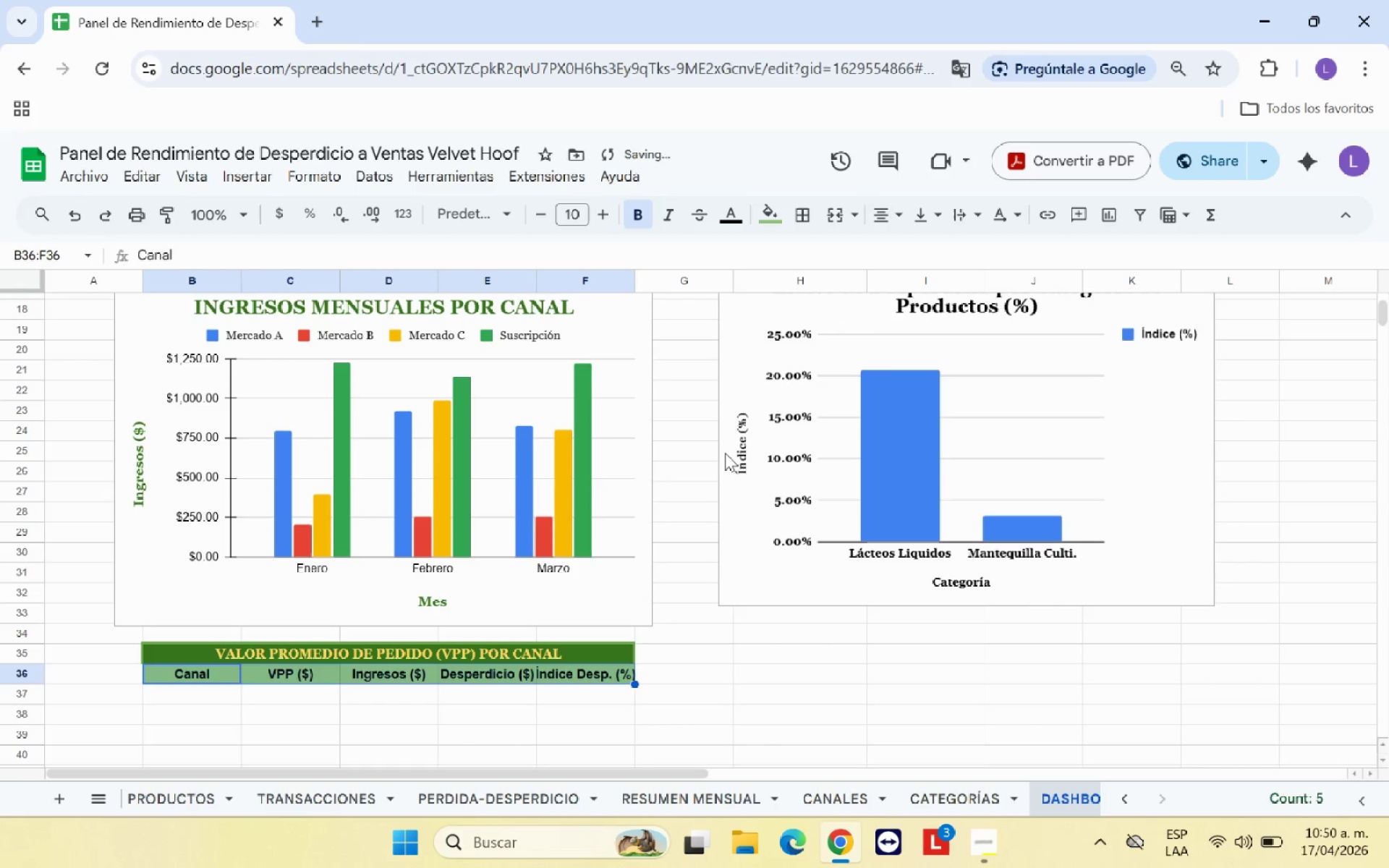 
left_click([717, 460])
 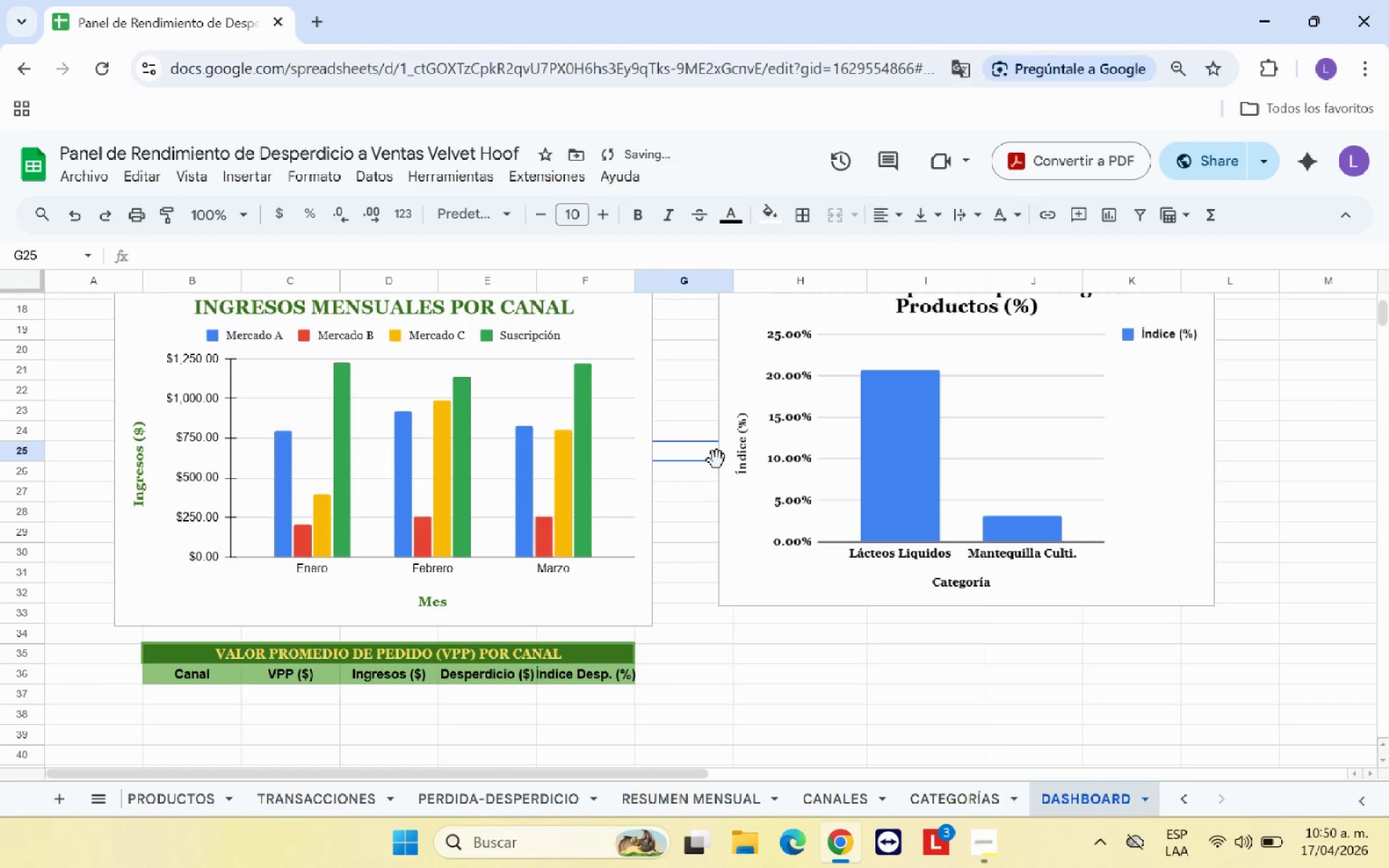 
scroll: coordinate [717, 460], scroll_direction: up, amount: 2.0
 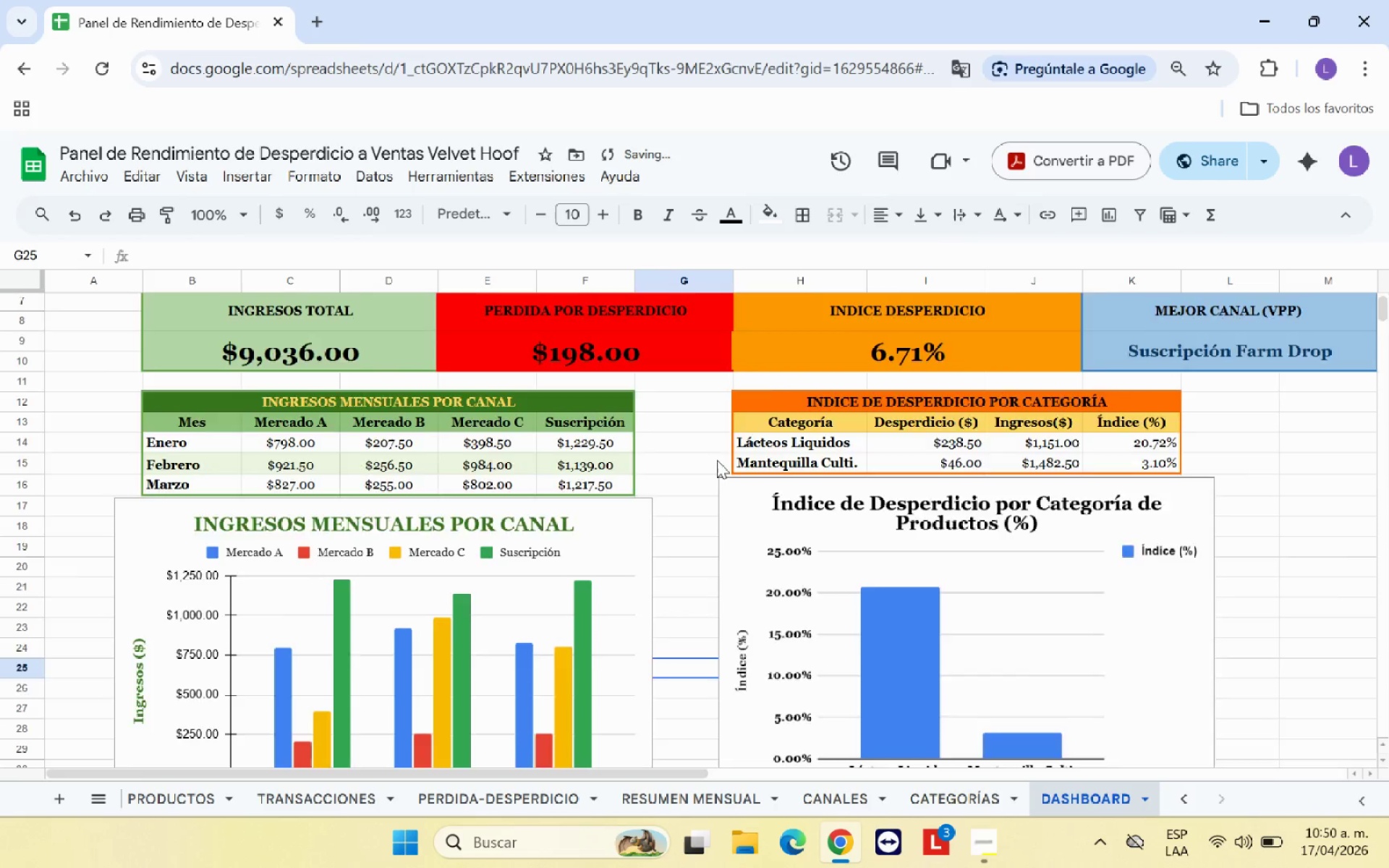 
scroll: coordinate [716, 460], scroll_direction: down, amount: 2.0
 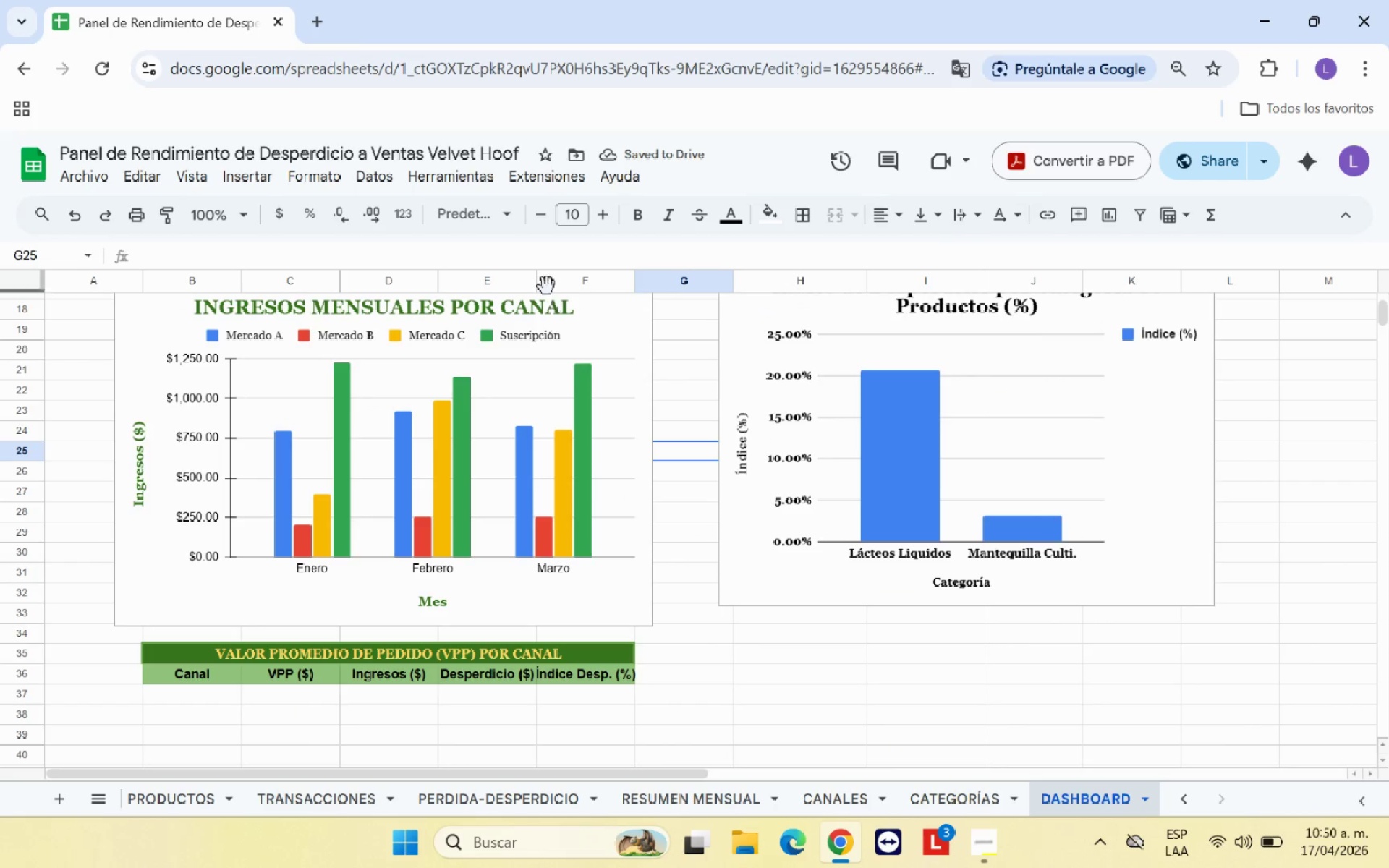 
left_click_drag(start_coordinate=[538, 282], to_coordinate=[551, 282])
 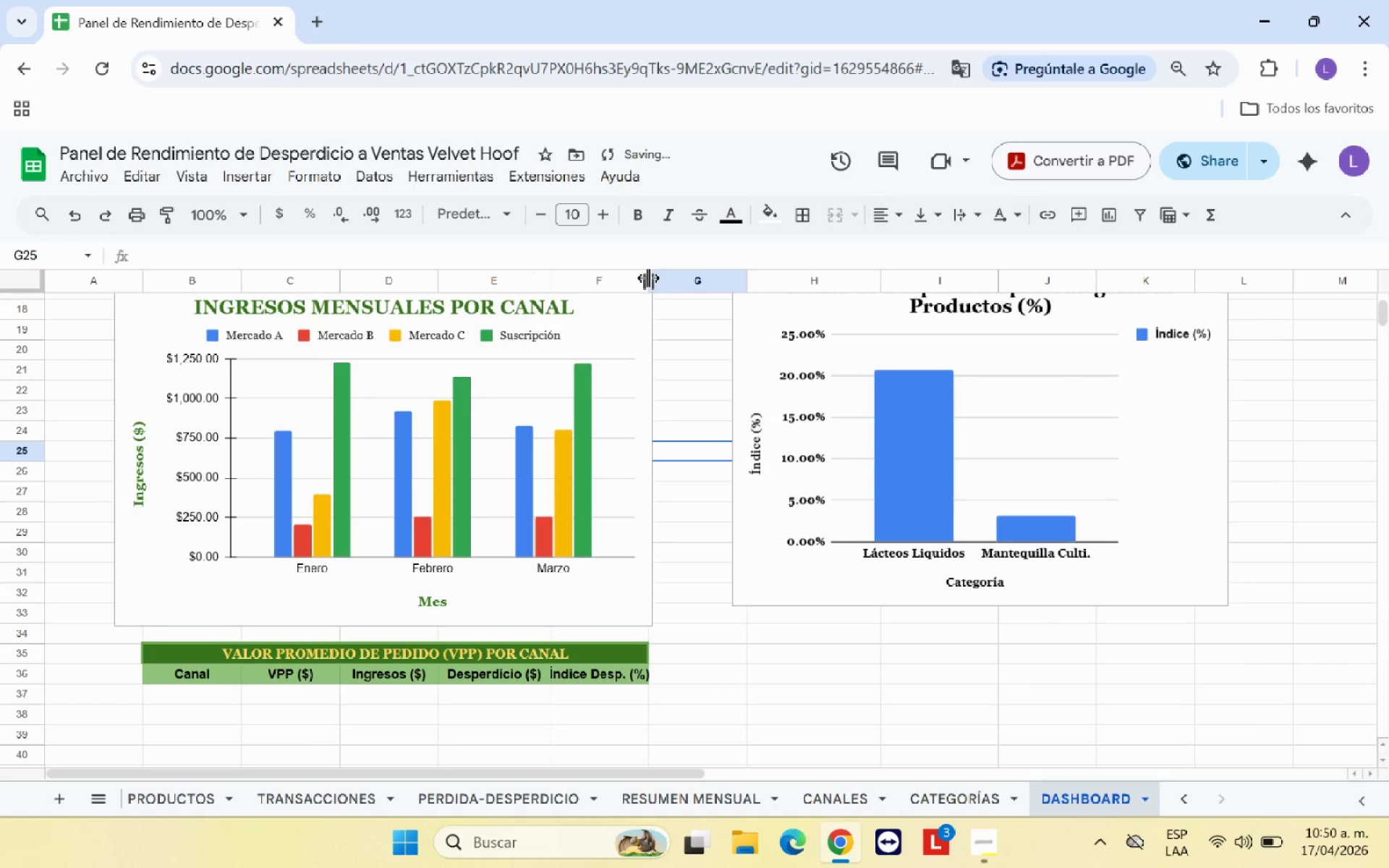 
left_click_drag(start_coordinate=[648, 278], to_coordinate=[676, 278])
 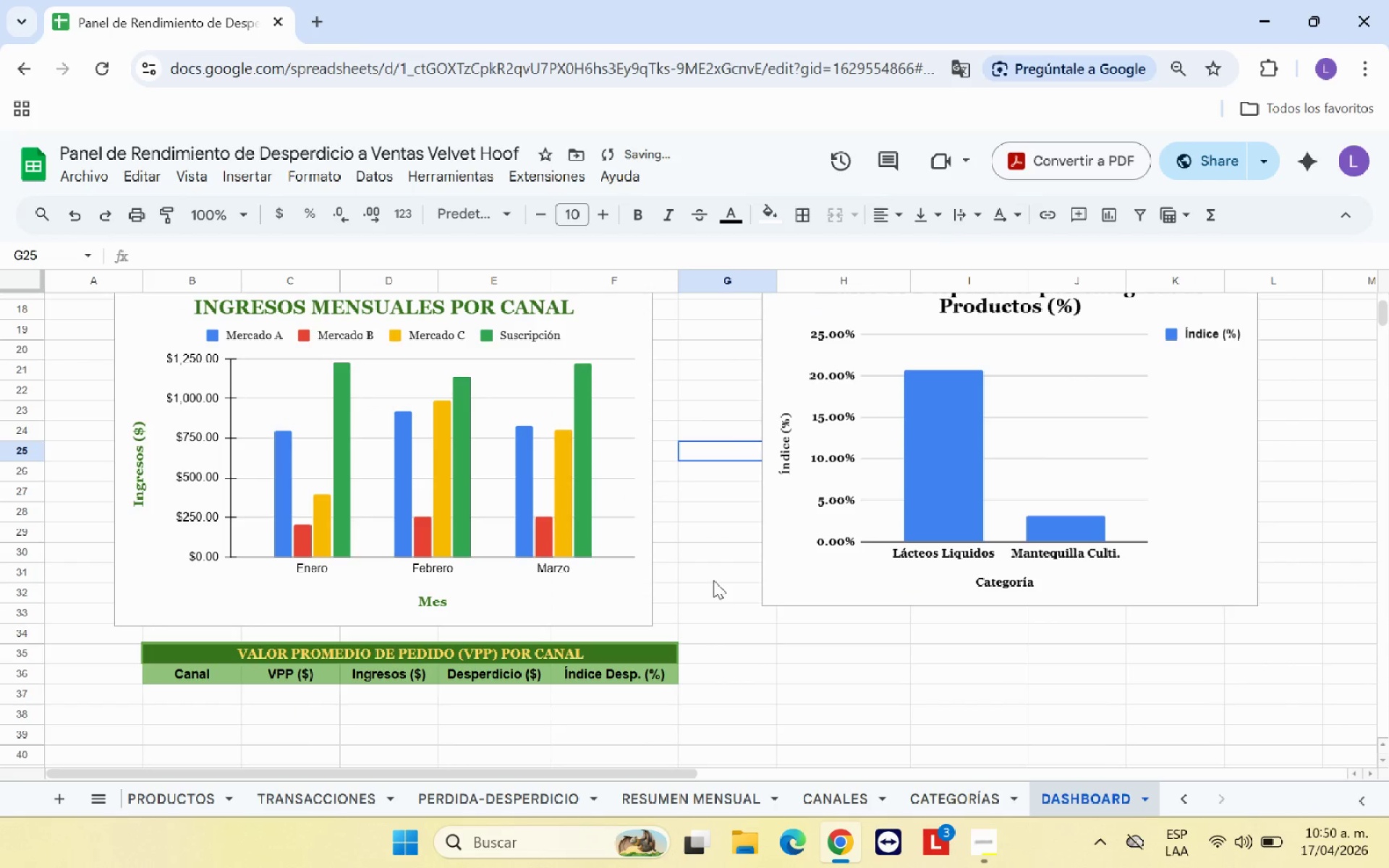 
scroll: coordinate [713, 580], scroll_direction: down, amount: 1.0
 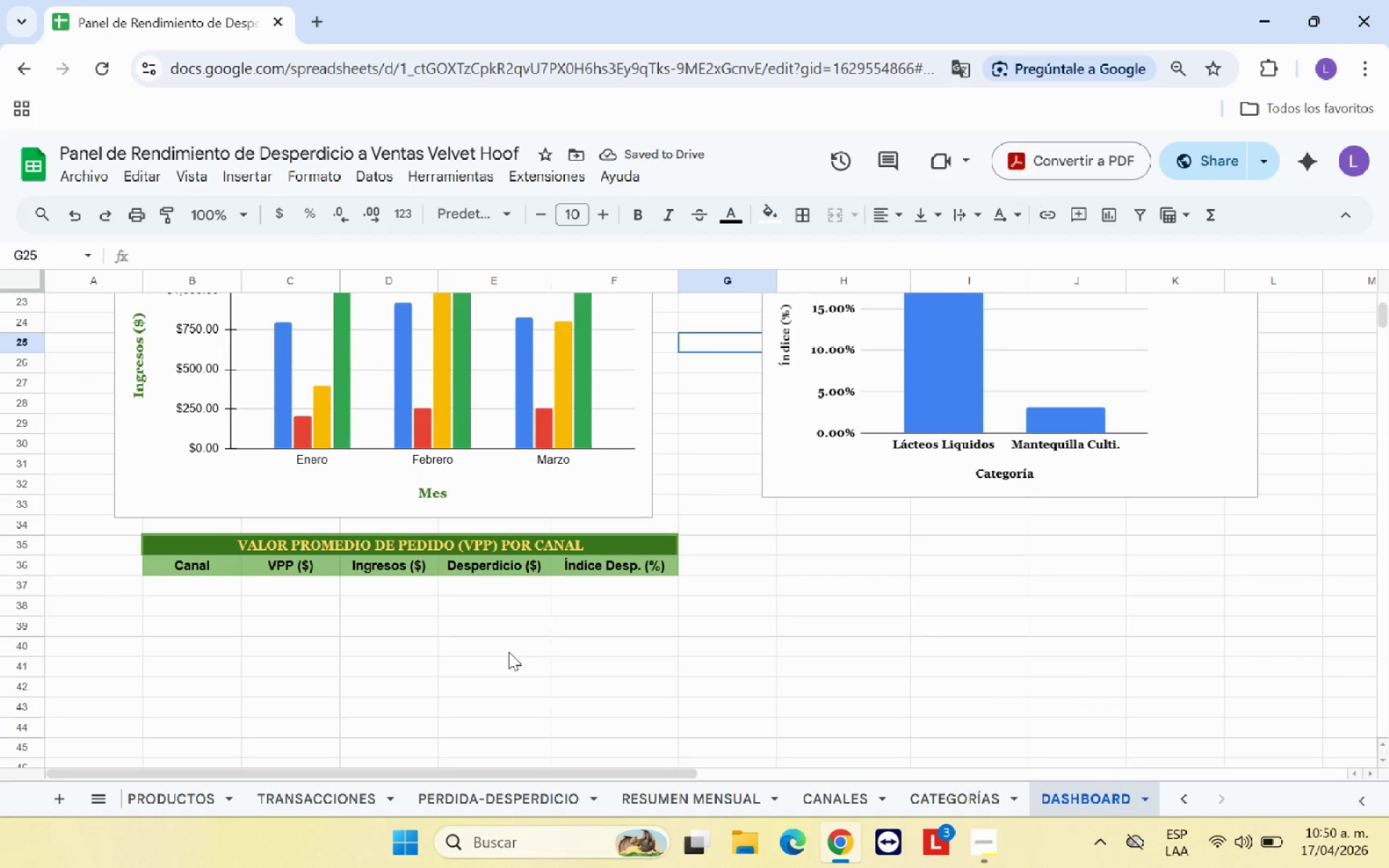 
left_click([509, 652])
 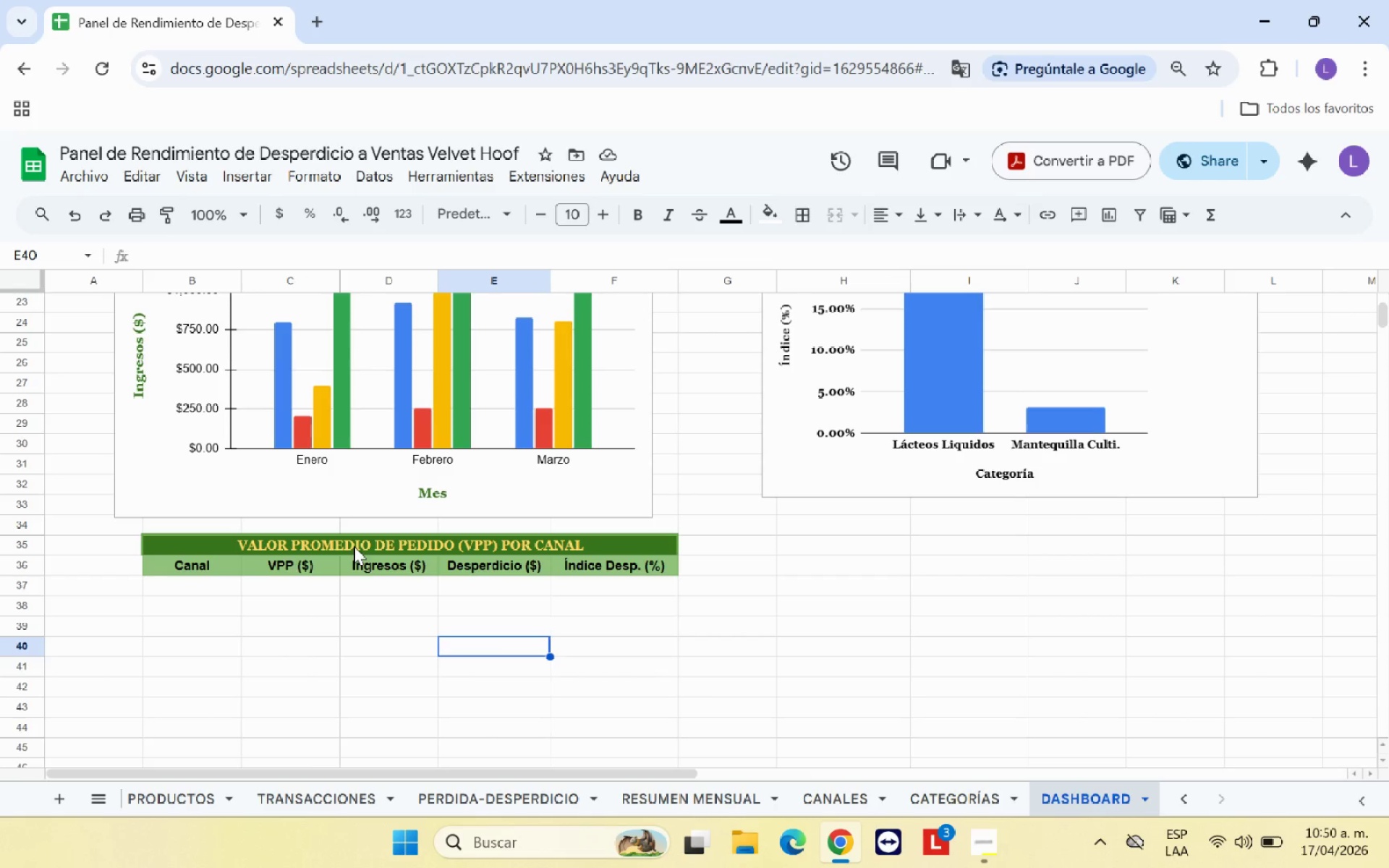 
wait(6.39)
 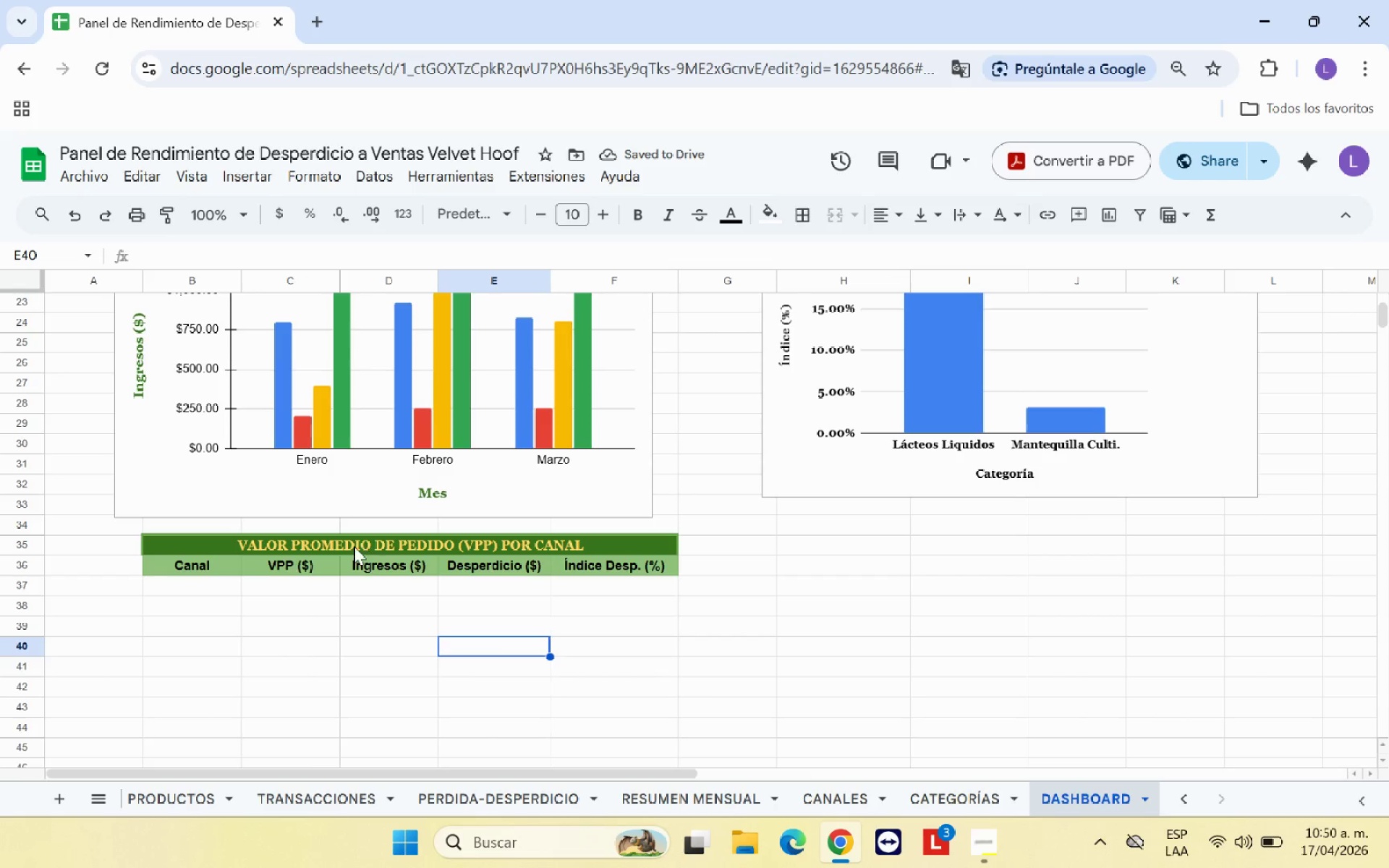 
left_click([196, 590])
 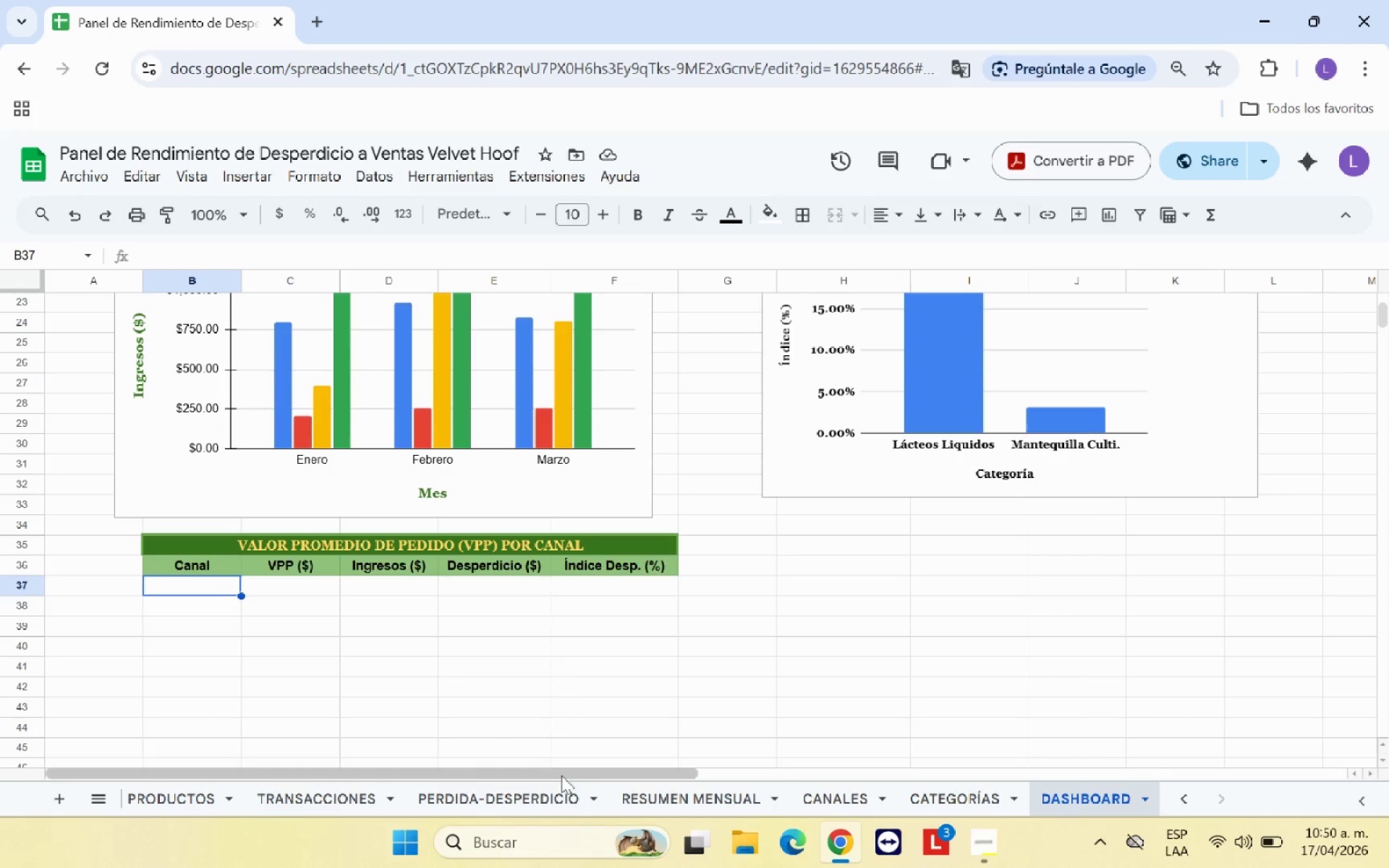 
left_click([919, 795])
 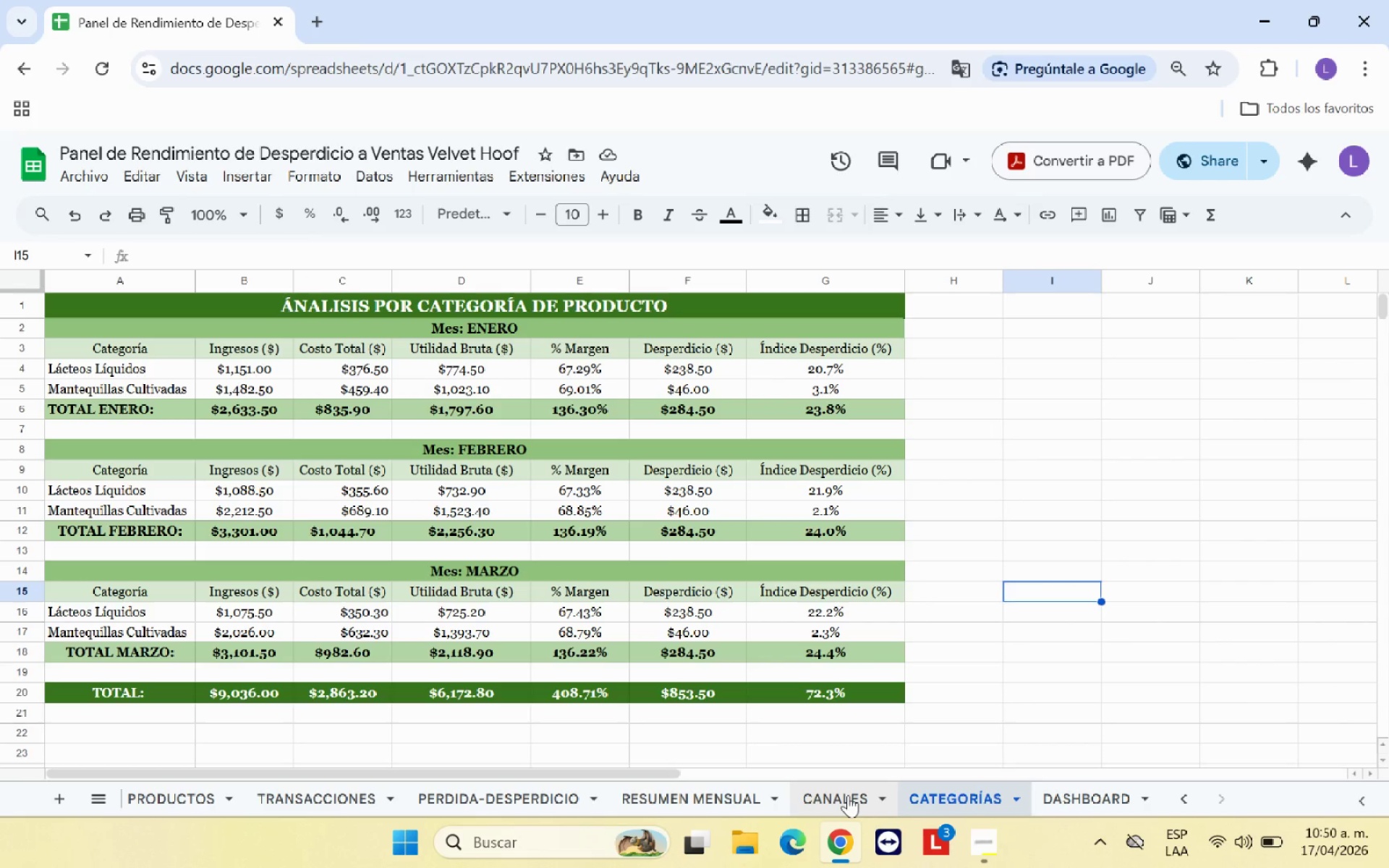 
left_click([848, 795])
 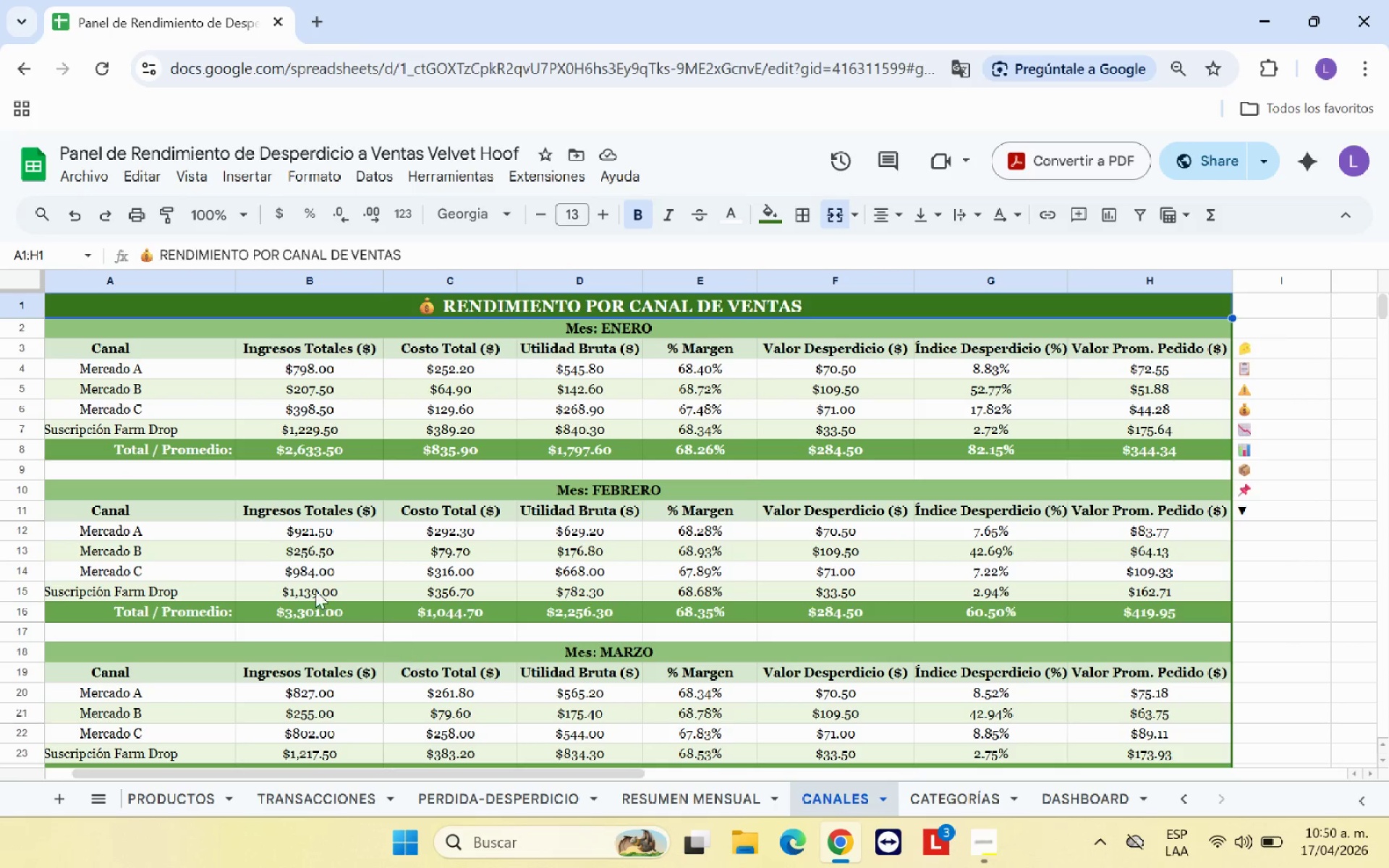 
scroll: coordinate [247, 531], scroll_direction: up, amount: 2.0
 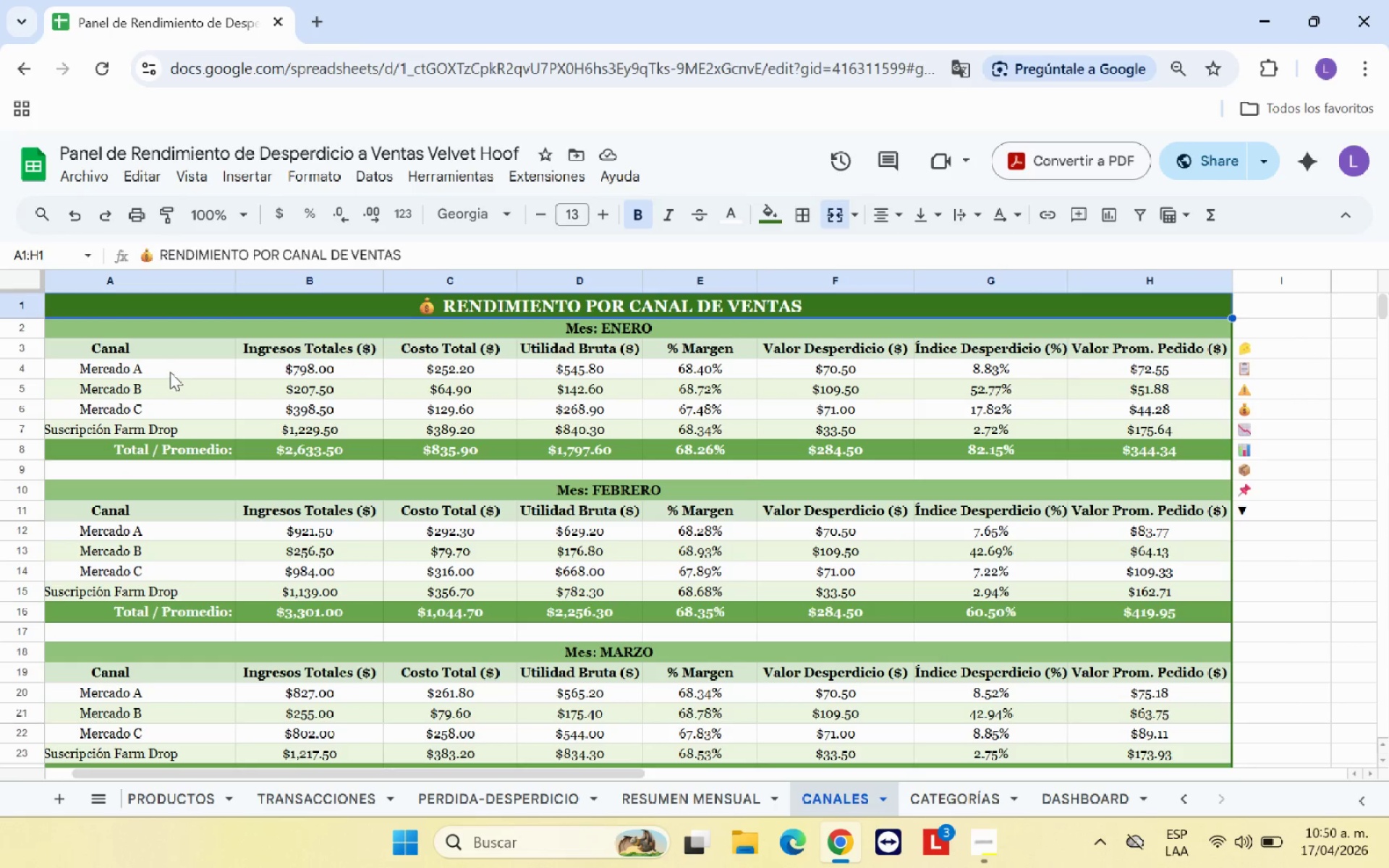 
left_click_drag(start_coordinate=[169, 370], to_coordinate=[176, 425])
 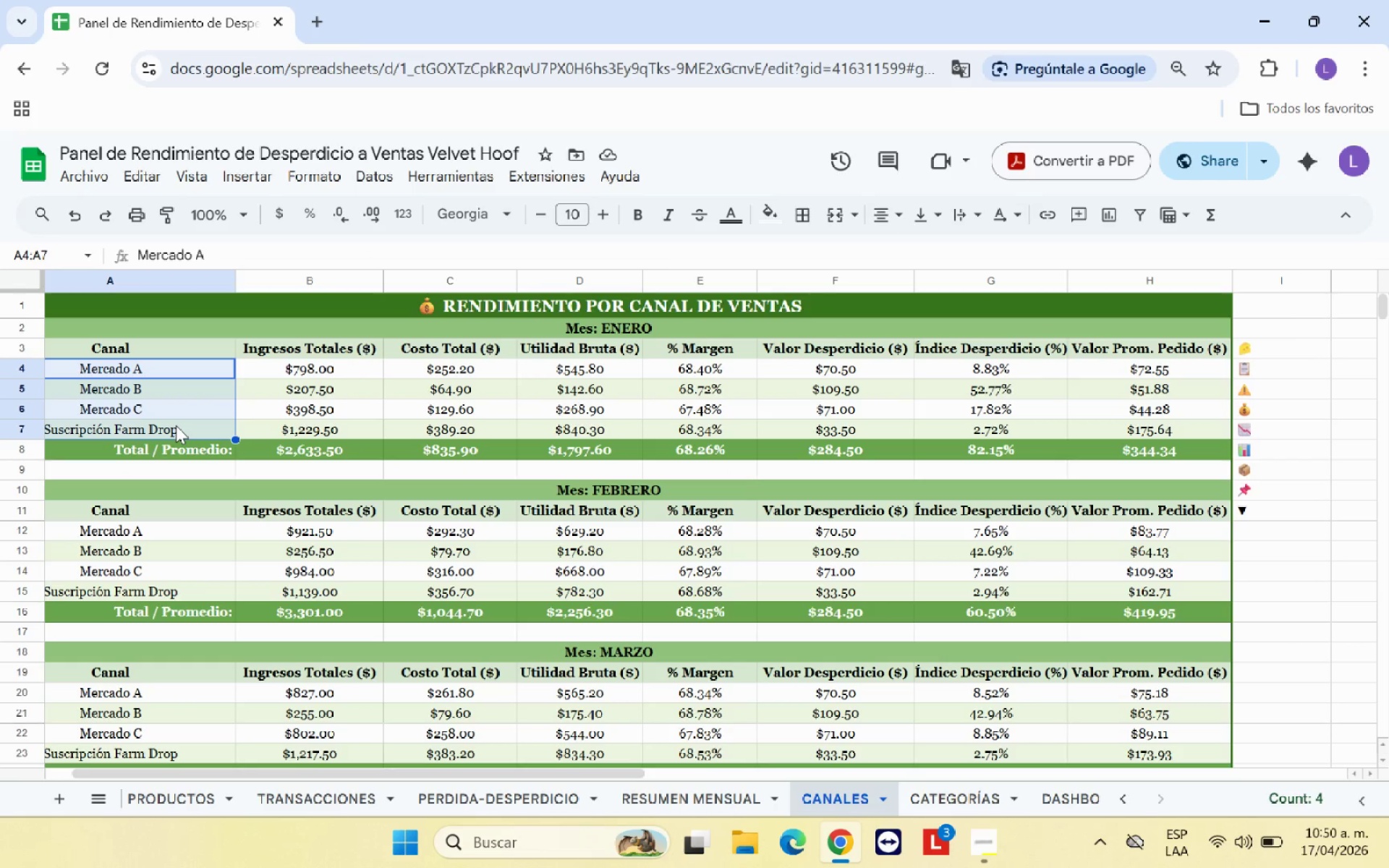 
key(Control+C)
 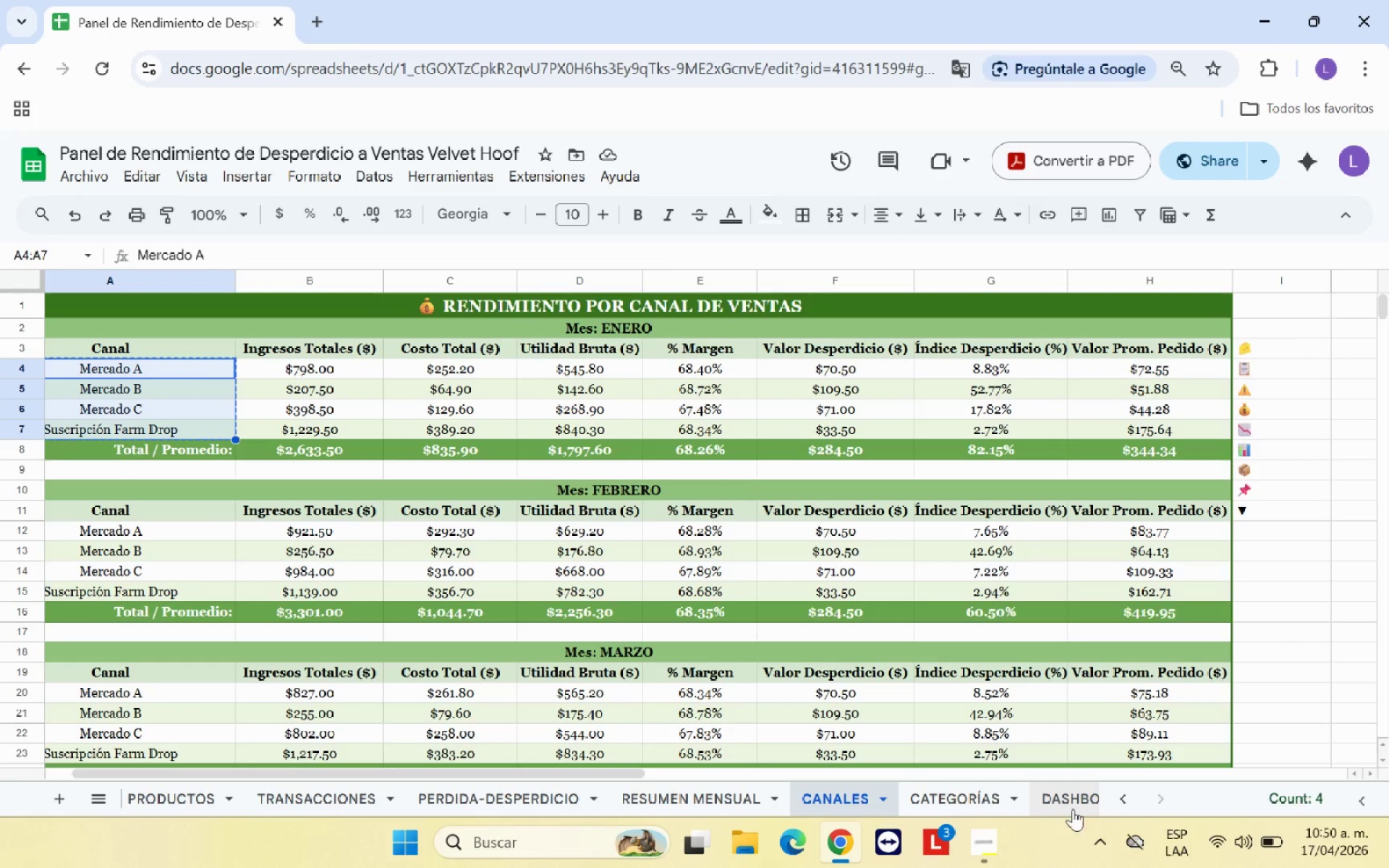 
left_click([1074, 804])
 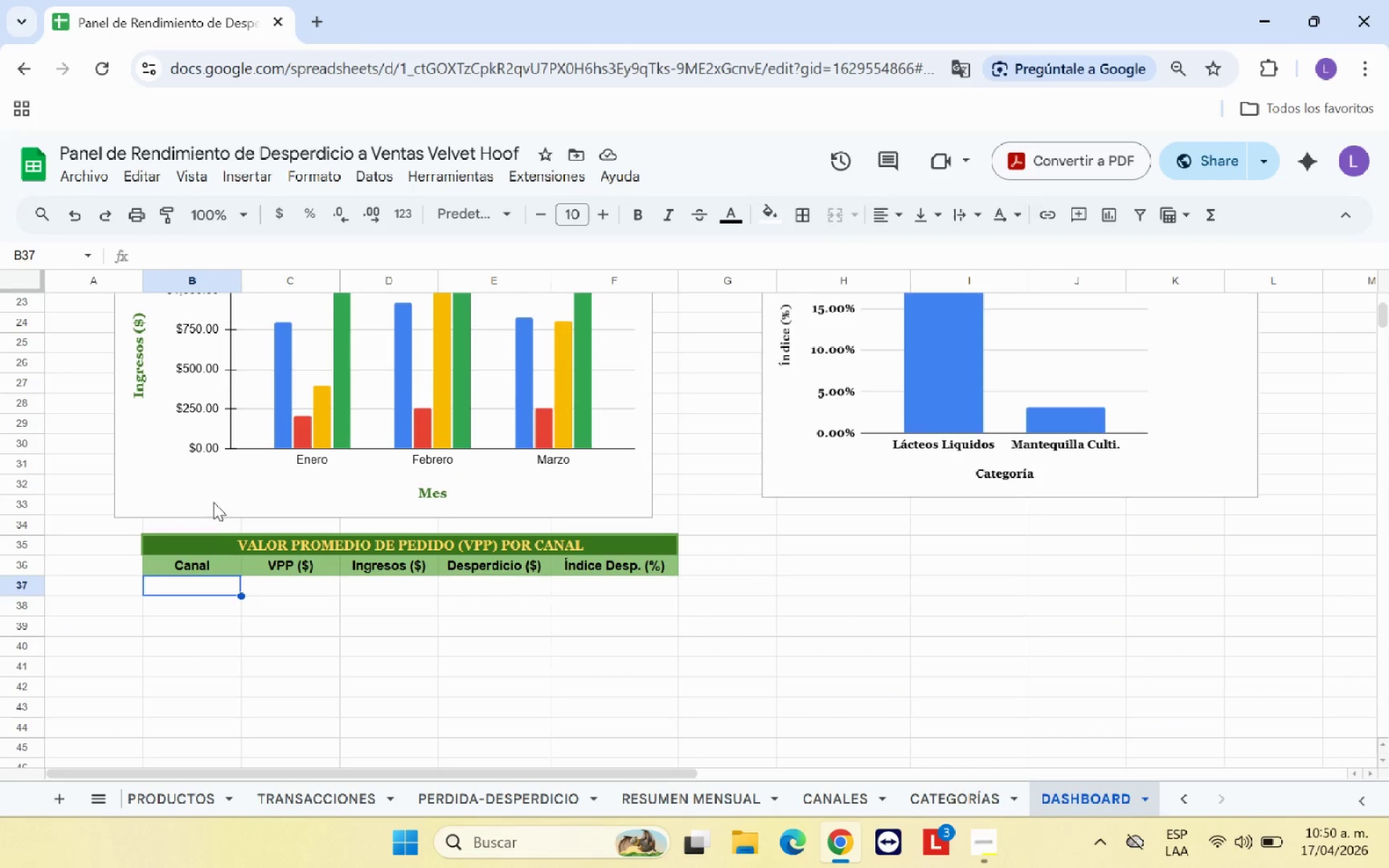 
hold_key(key=ControlLeft, duration=0.77)
 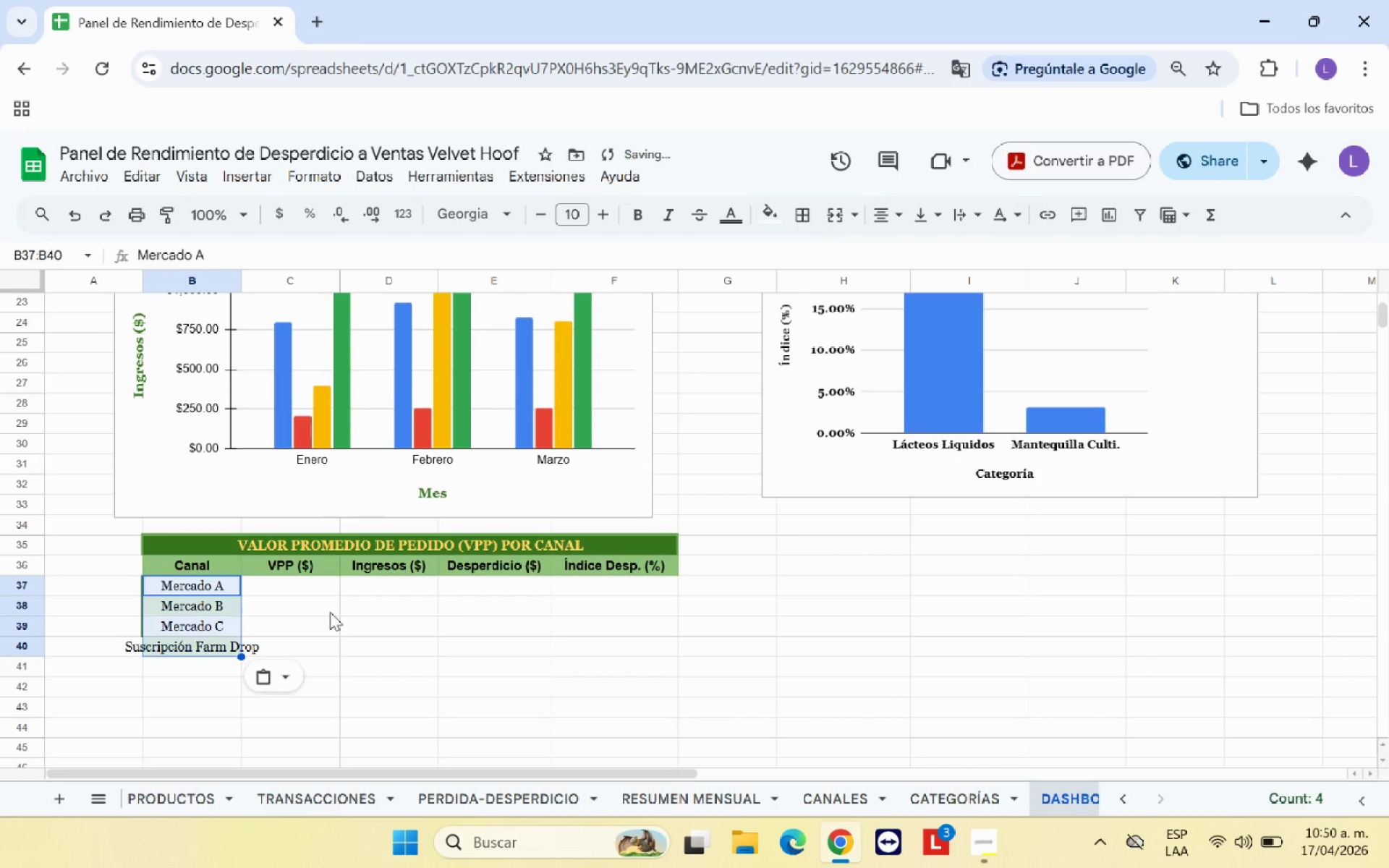 
key(V)
 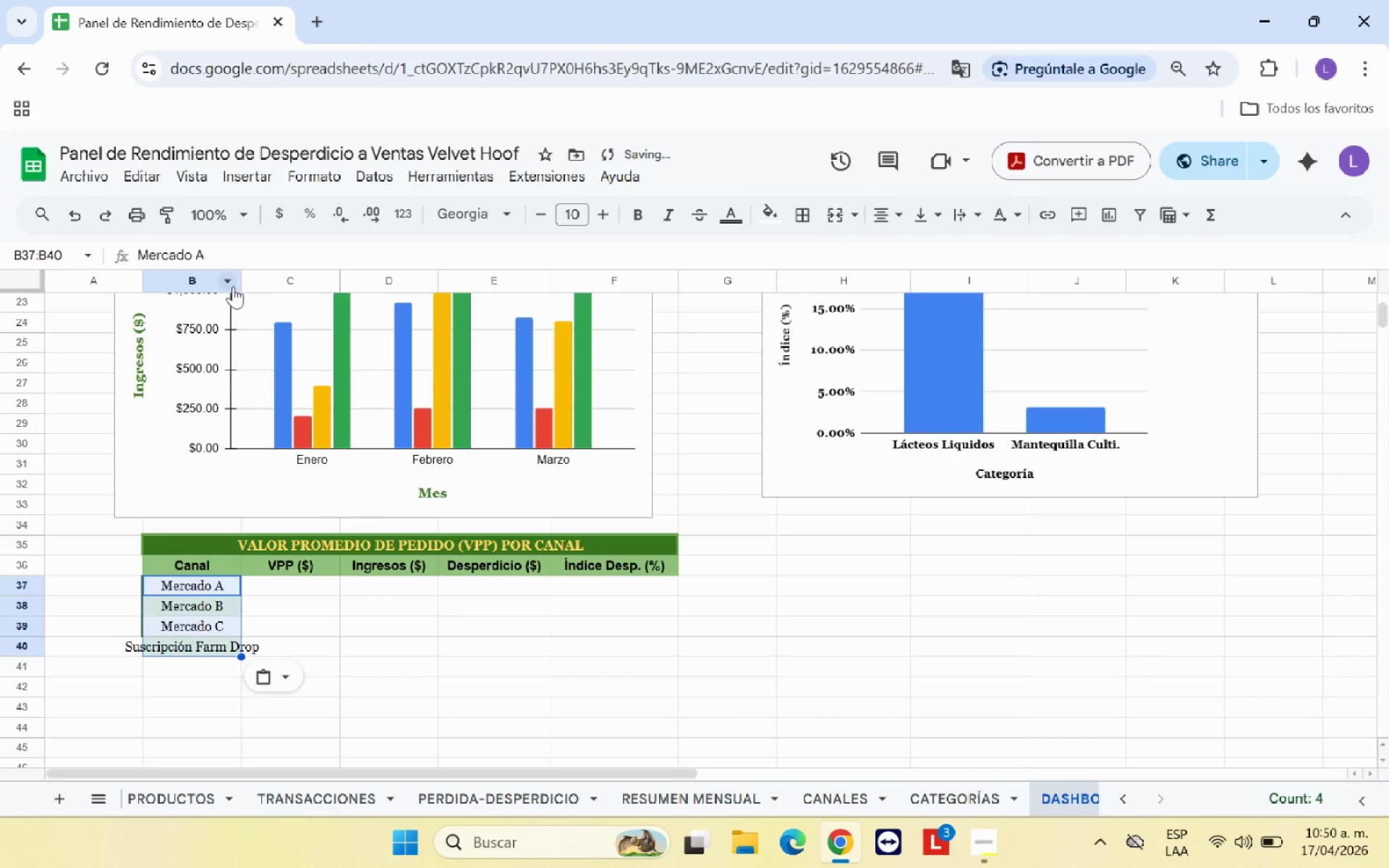 
left_click_drag(start_coordinate=[240, 281], to_coordinate=[280, 281])
 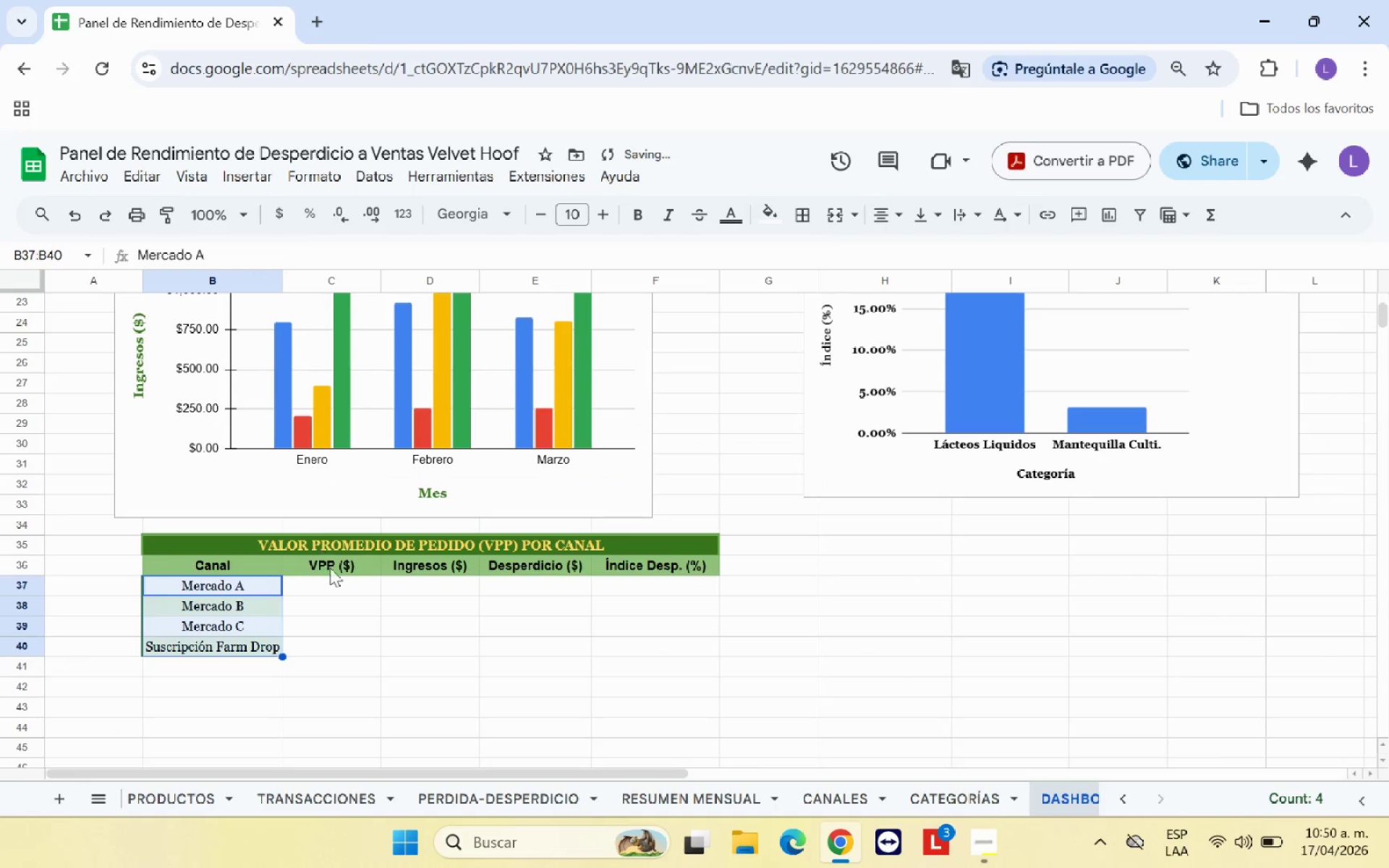 
left_click([337, 586])
 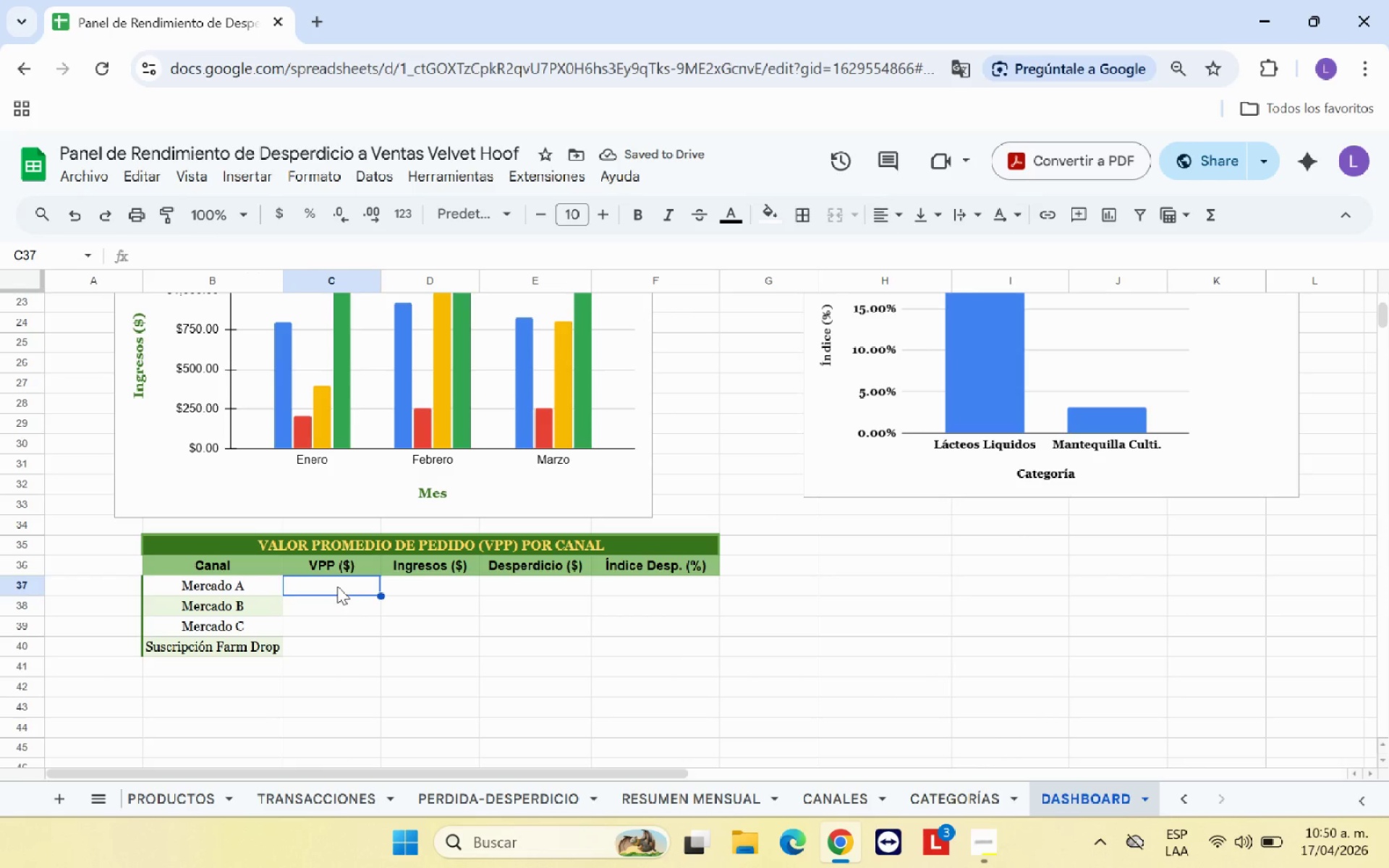 
key(Shift+0)
 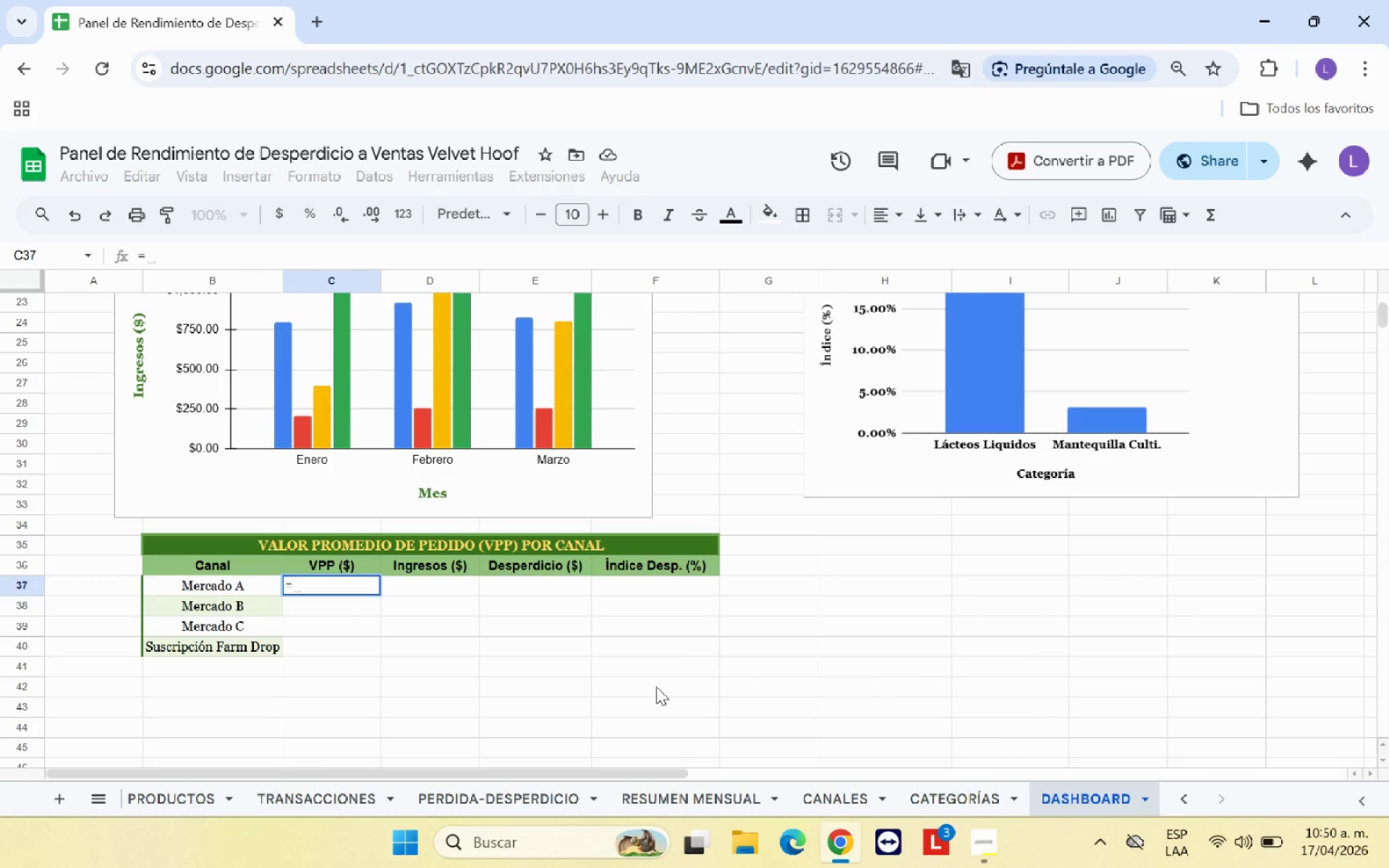 
wait(5.75)
 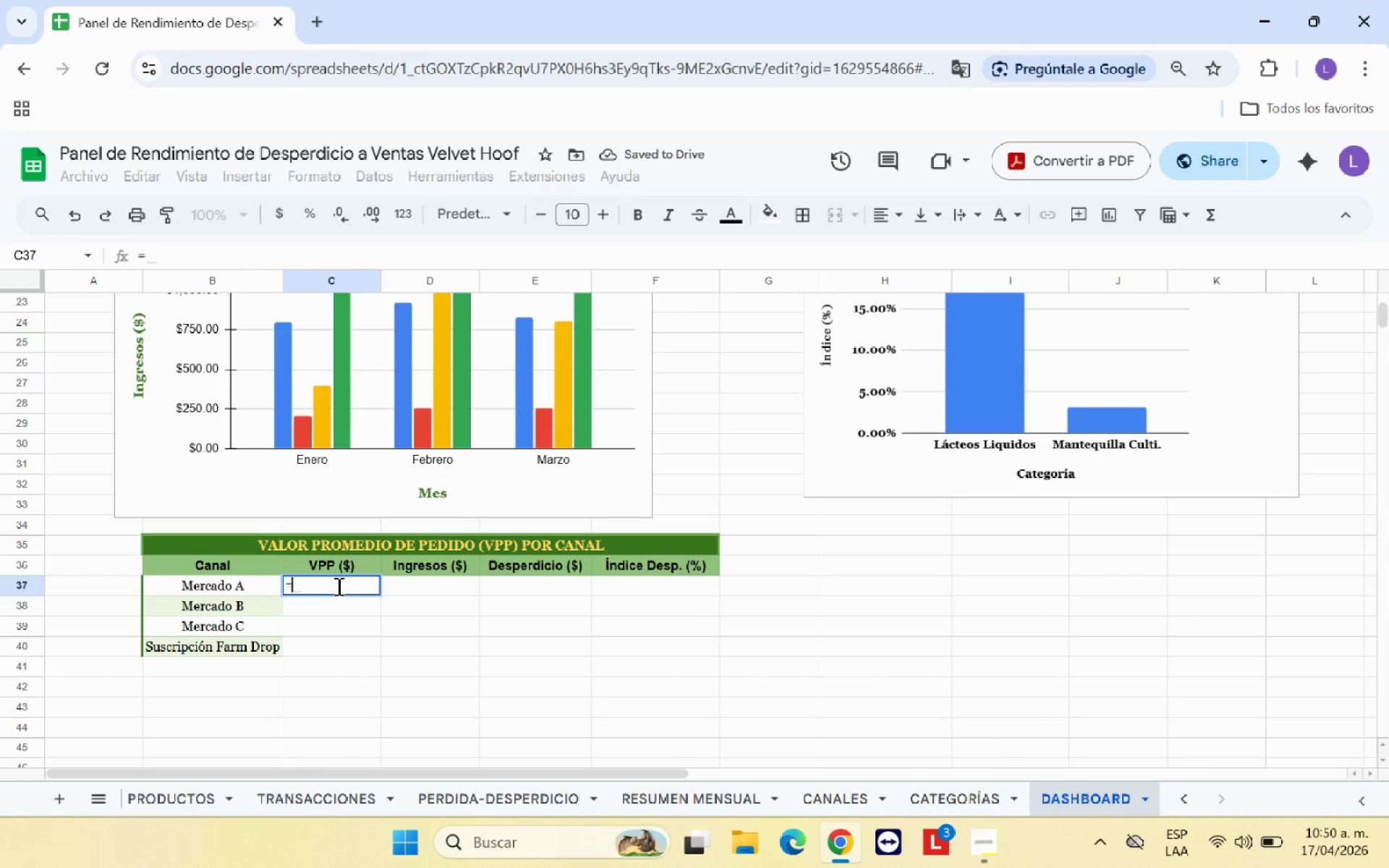 
left_click([859, 807])
 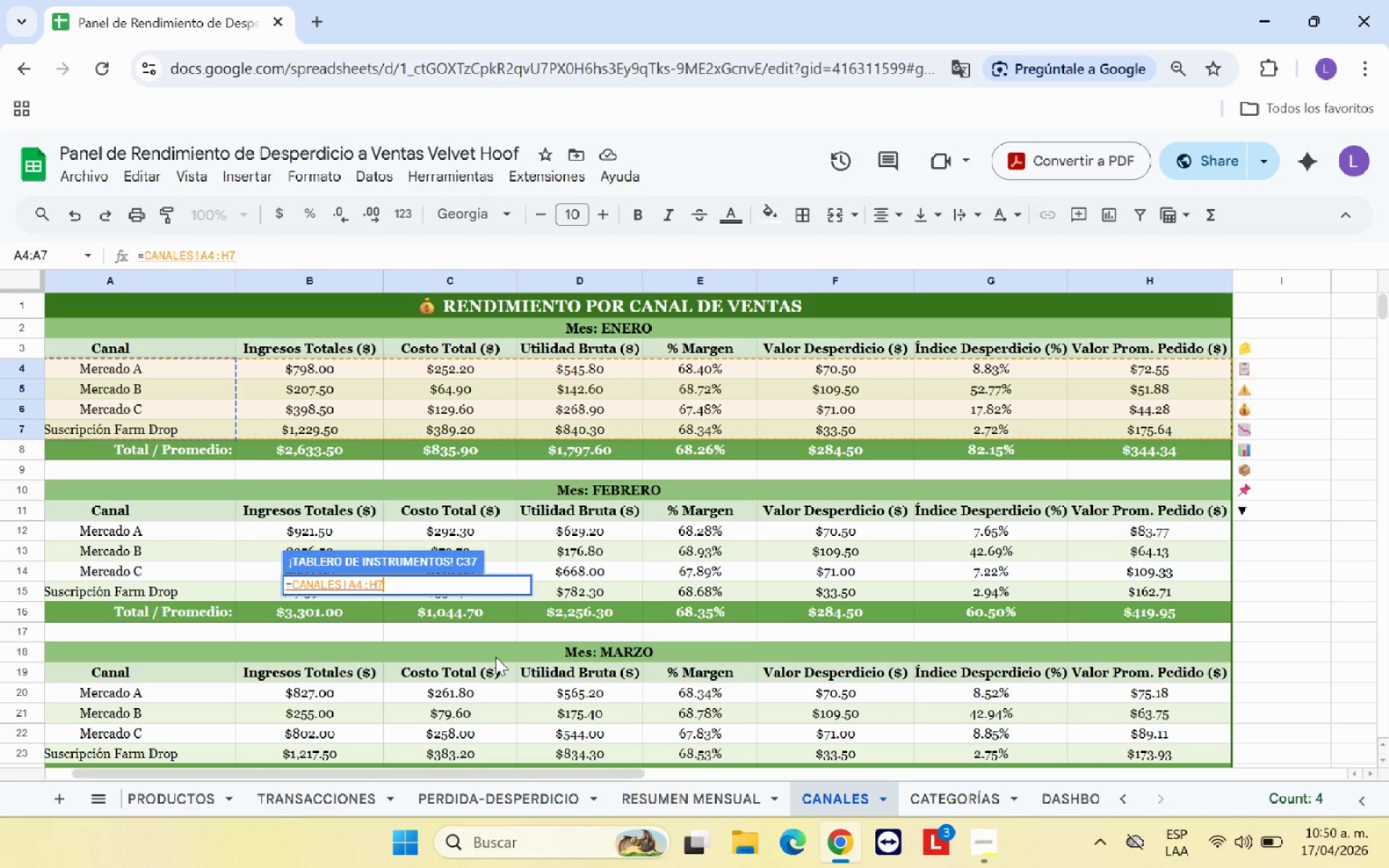 
scroll: coordinate [496, 657], scroll_direction: down, amount: 1.0
 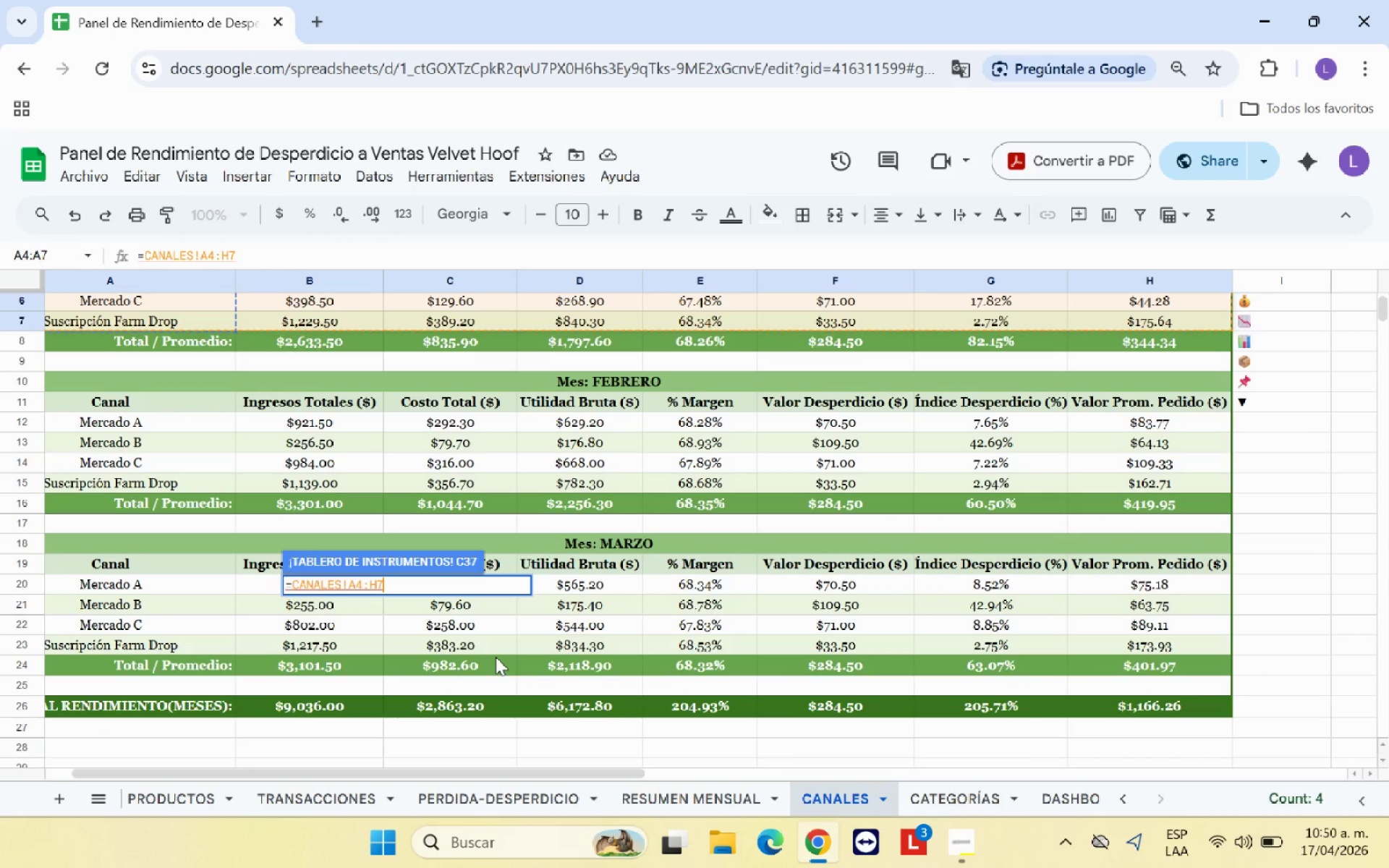 
wait(8.7)
 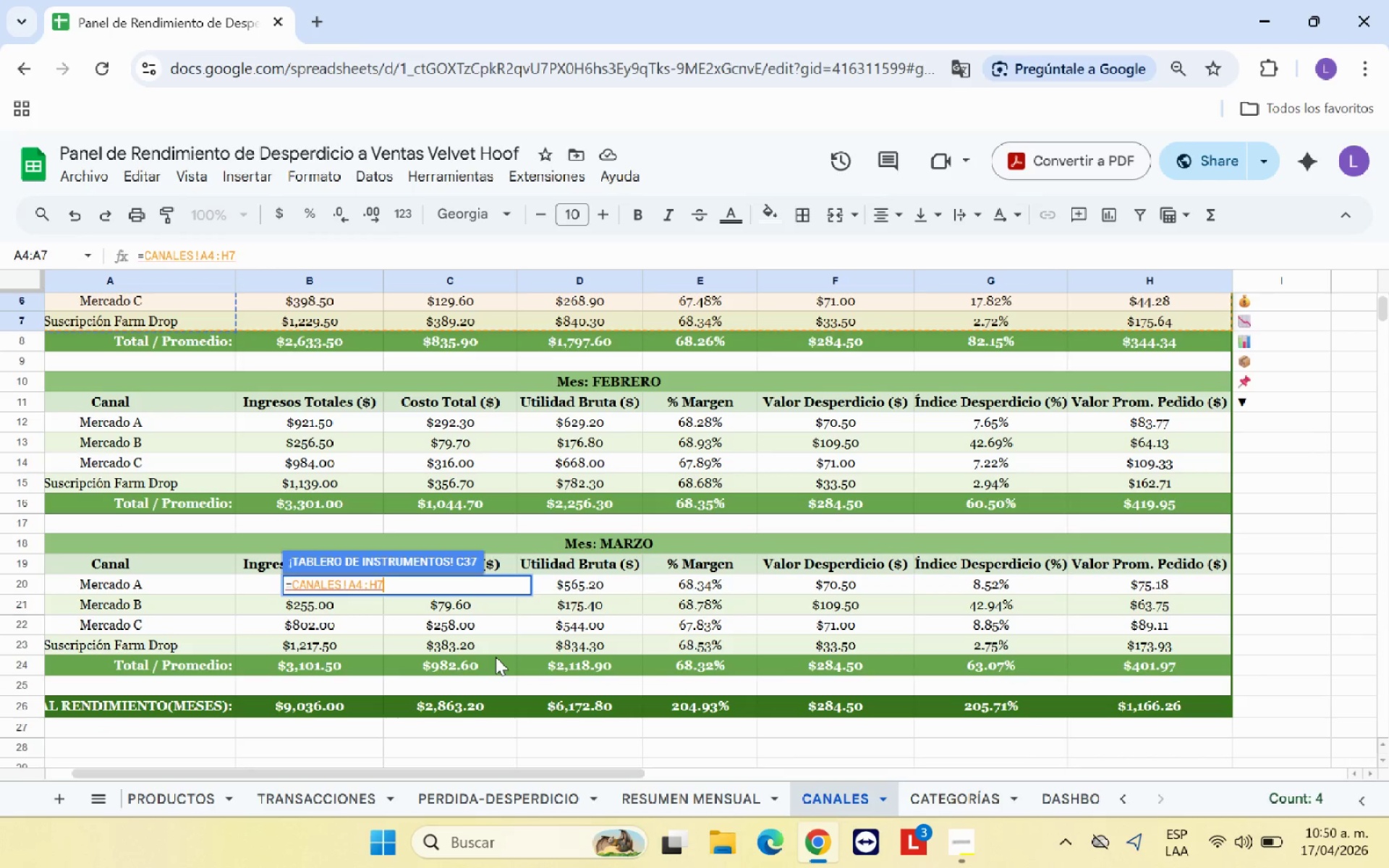 
scroll: coordinate [496, 657], scroll_direction: up, amount: 2.0
 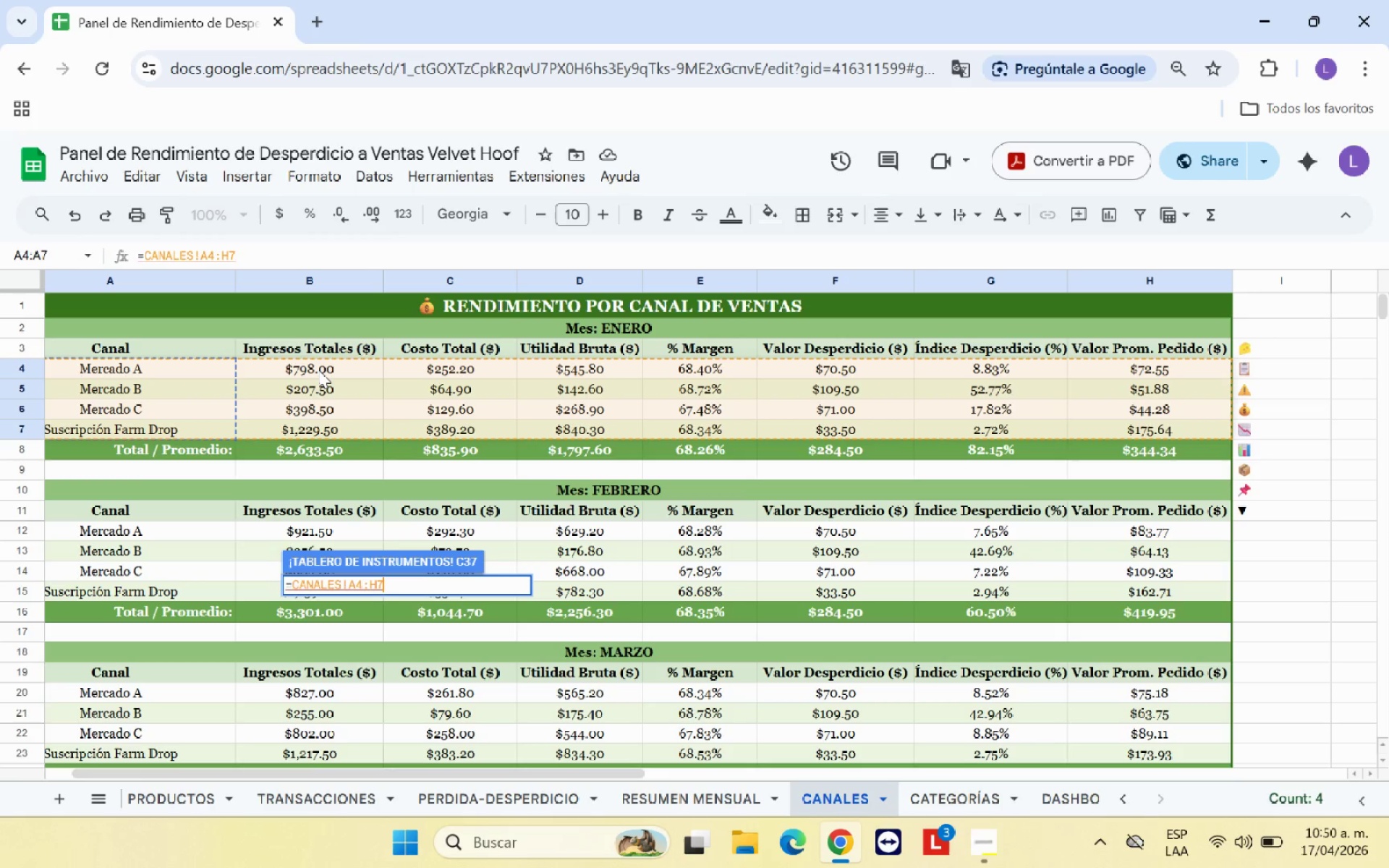 
key(Backspace)
 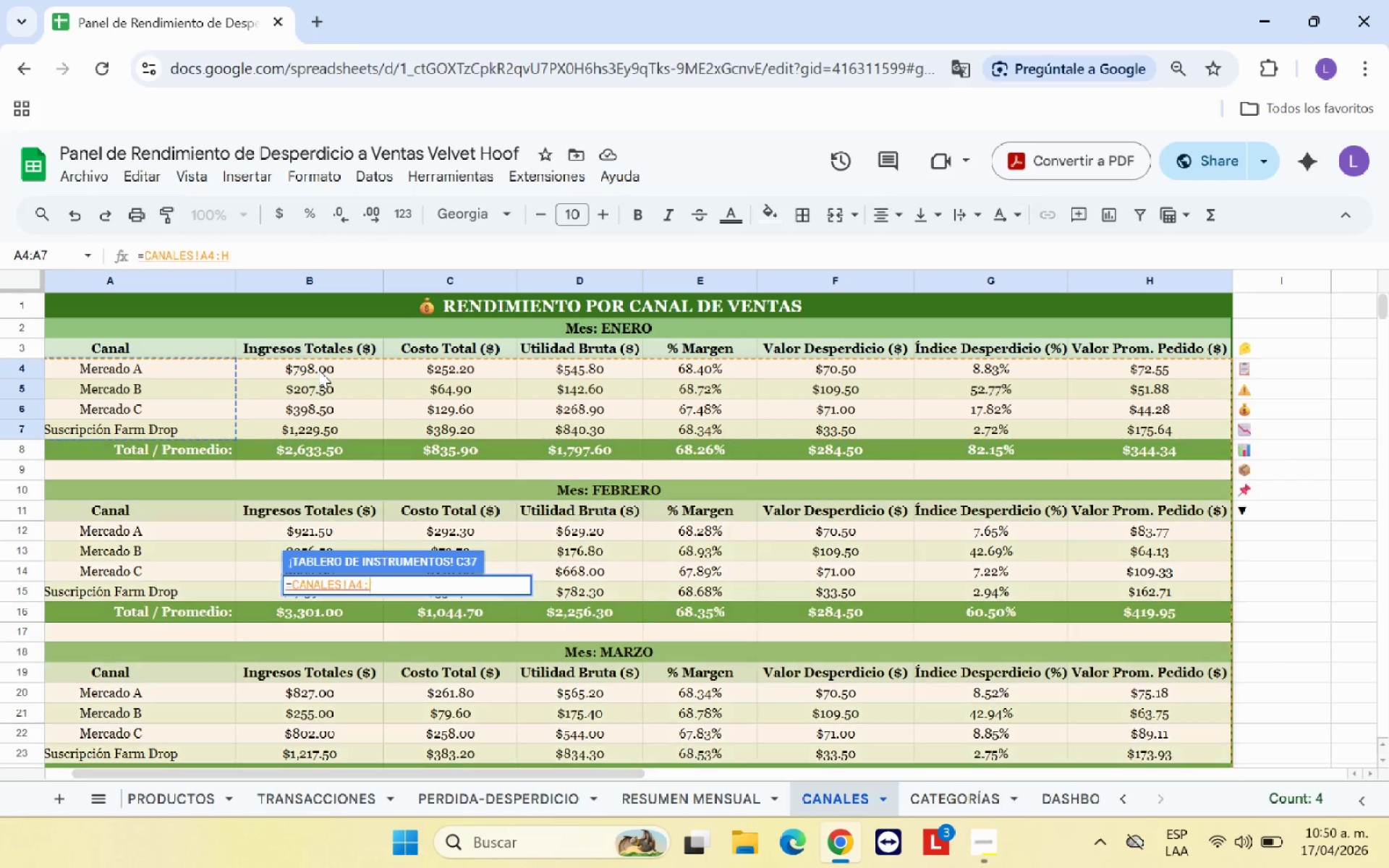 
key(Backspace)
 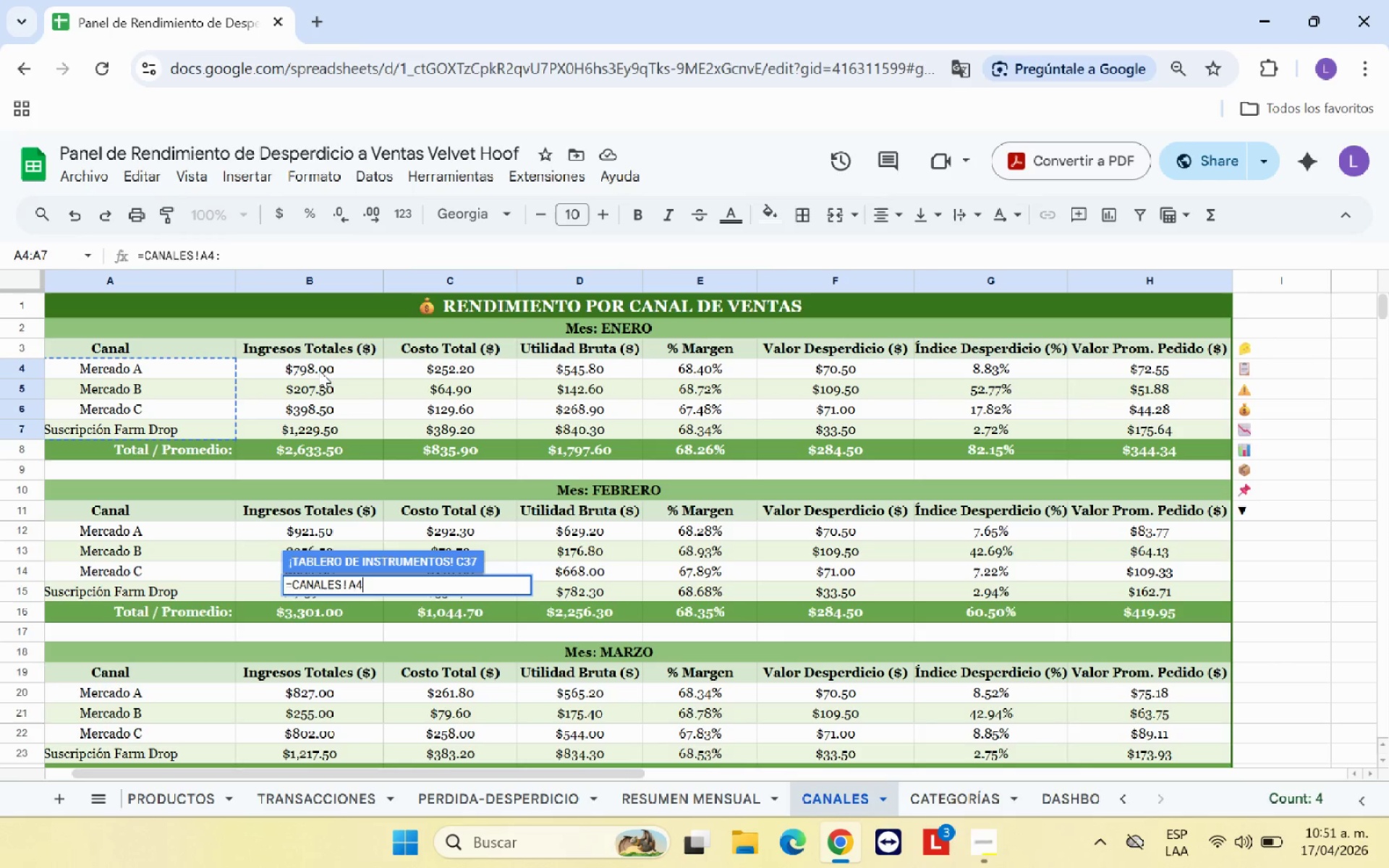 
key(Backspace)
 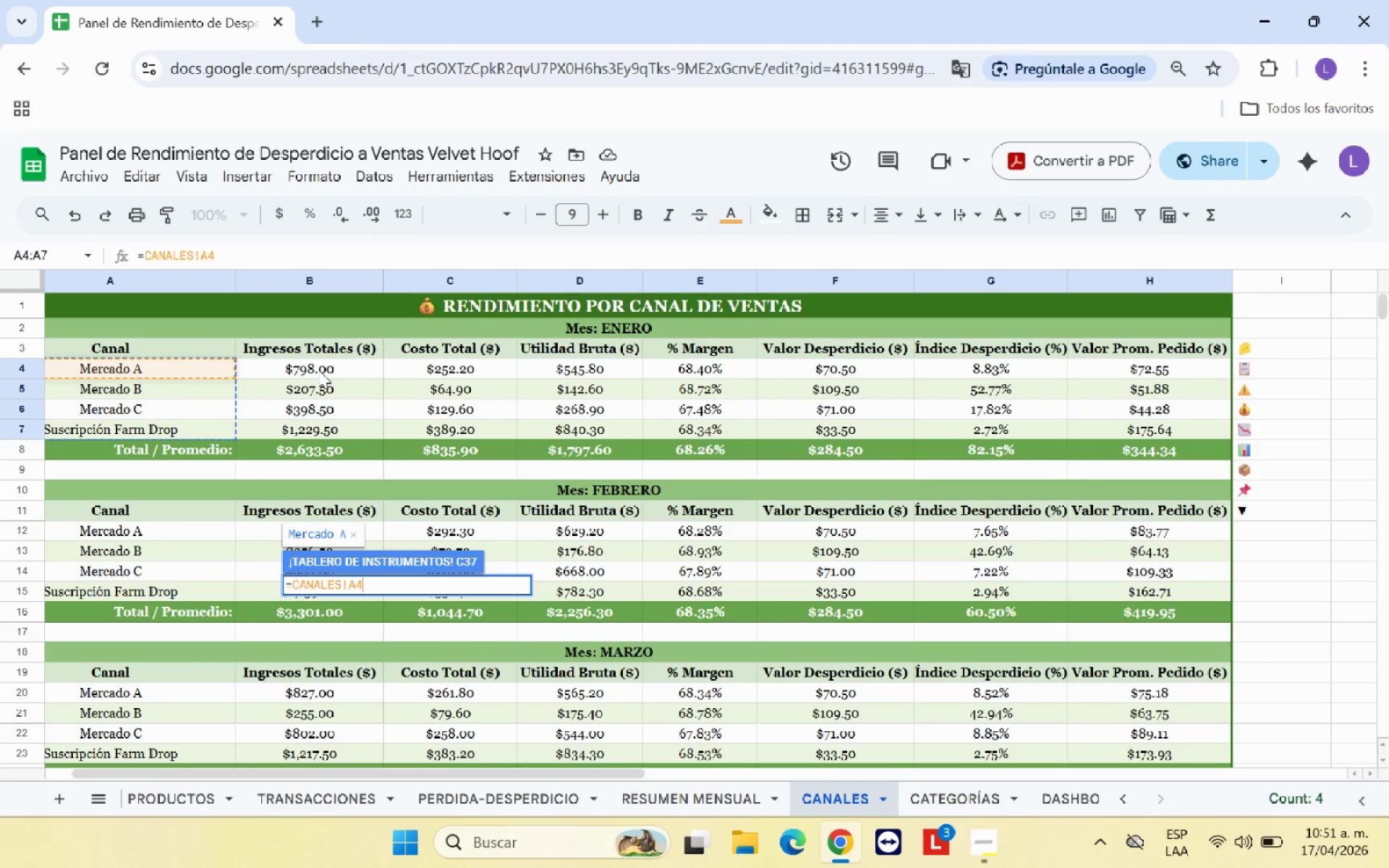 
key(Backspace)
 